 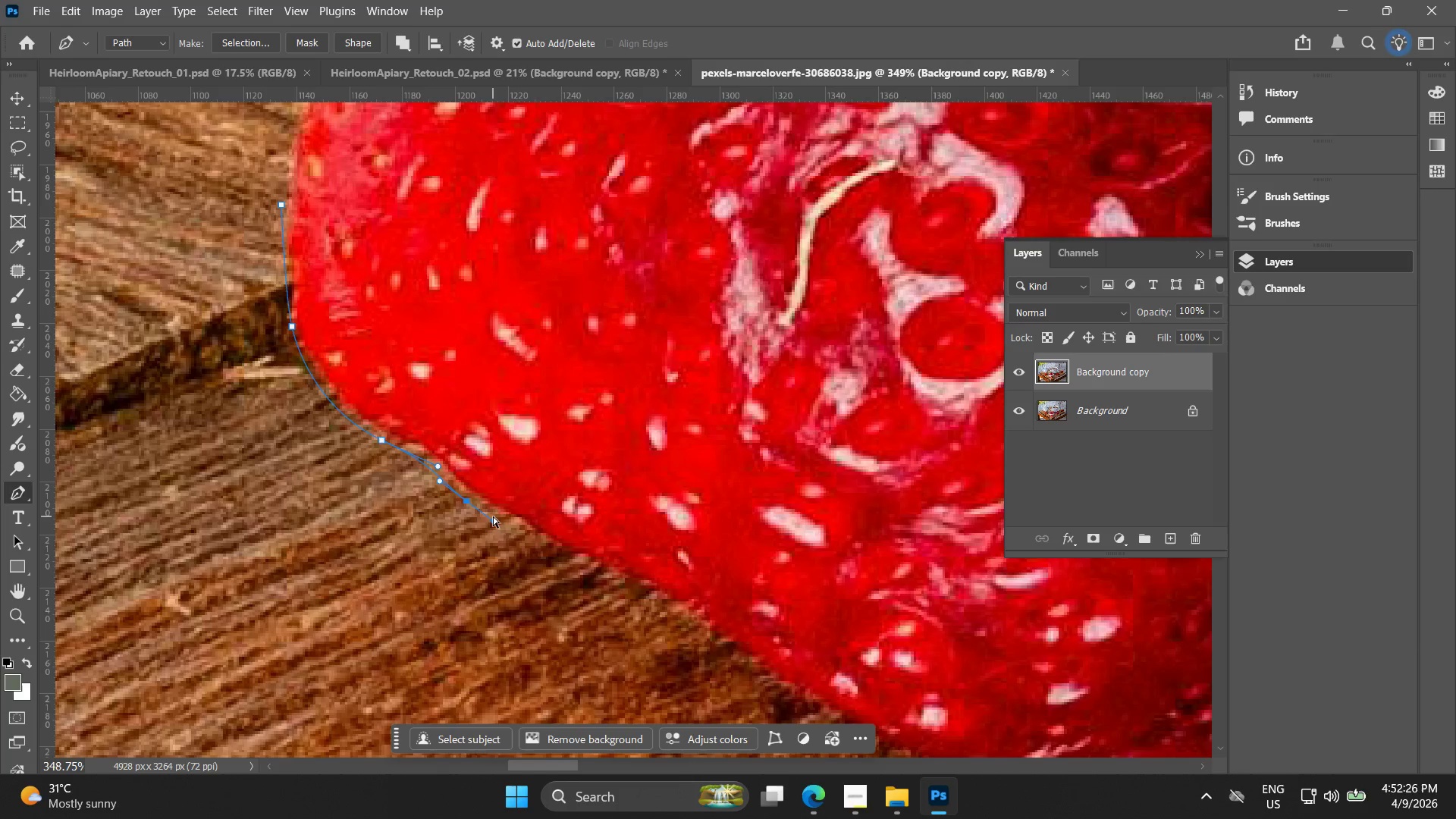 
key(Control+Z)
 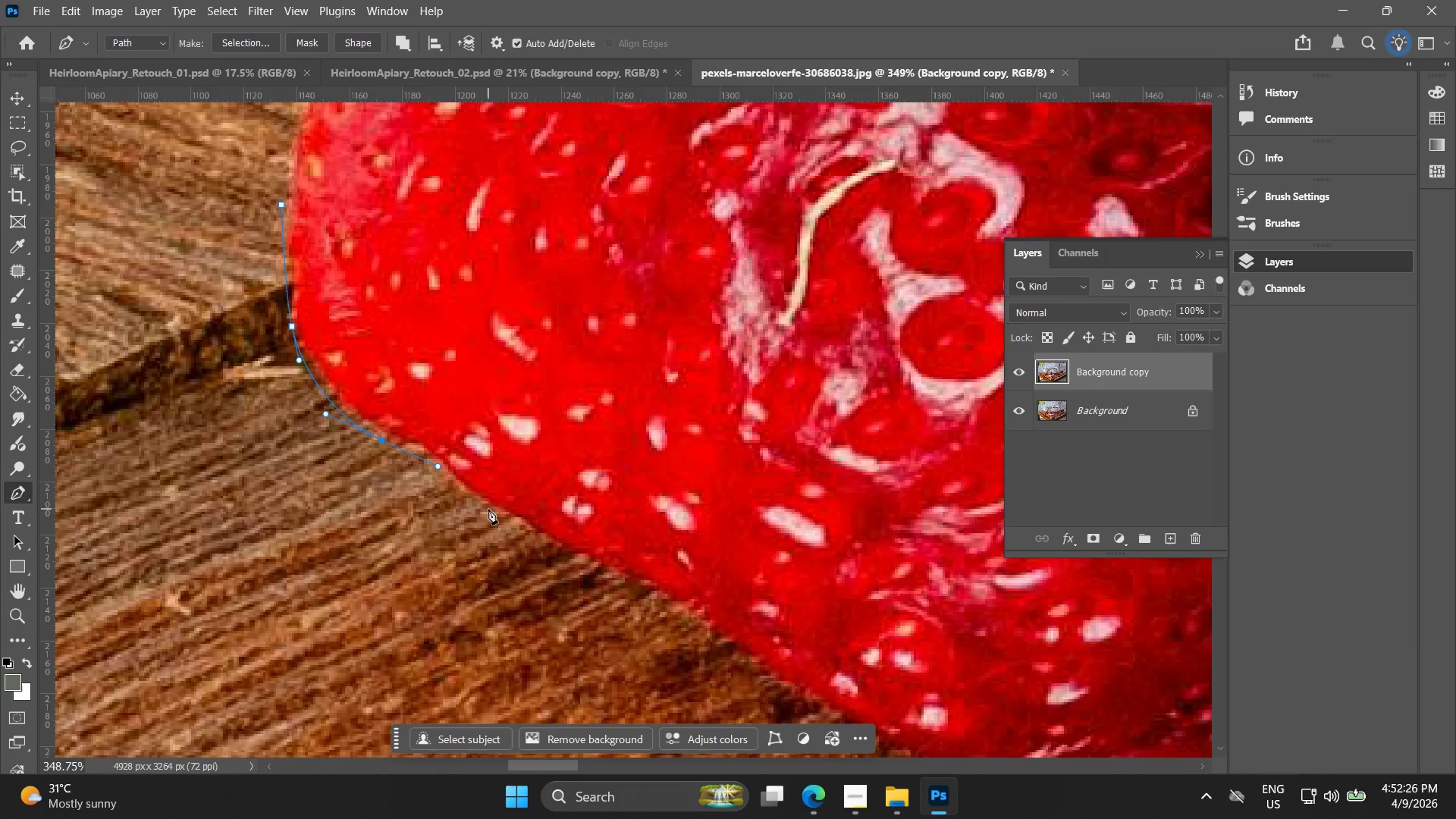 
left_click_drag(start_coordinate=[488, 509], to_coordinate=[530, 538])
 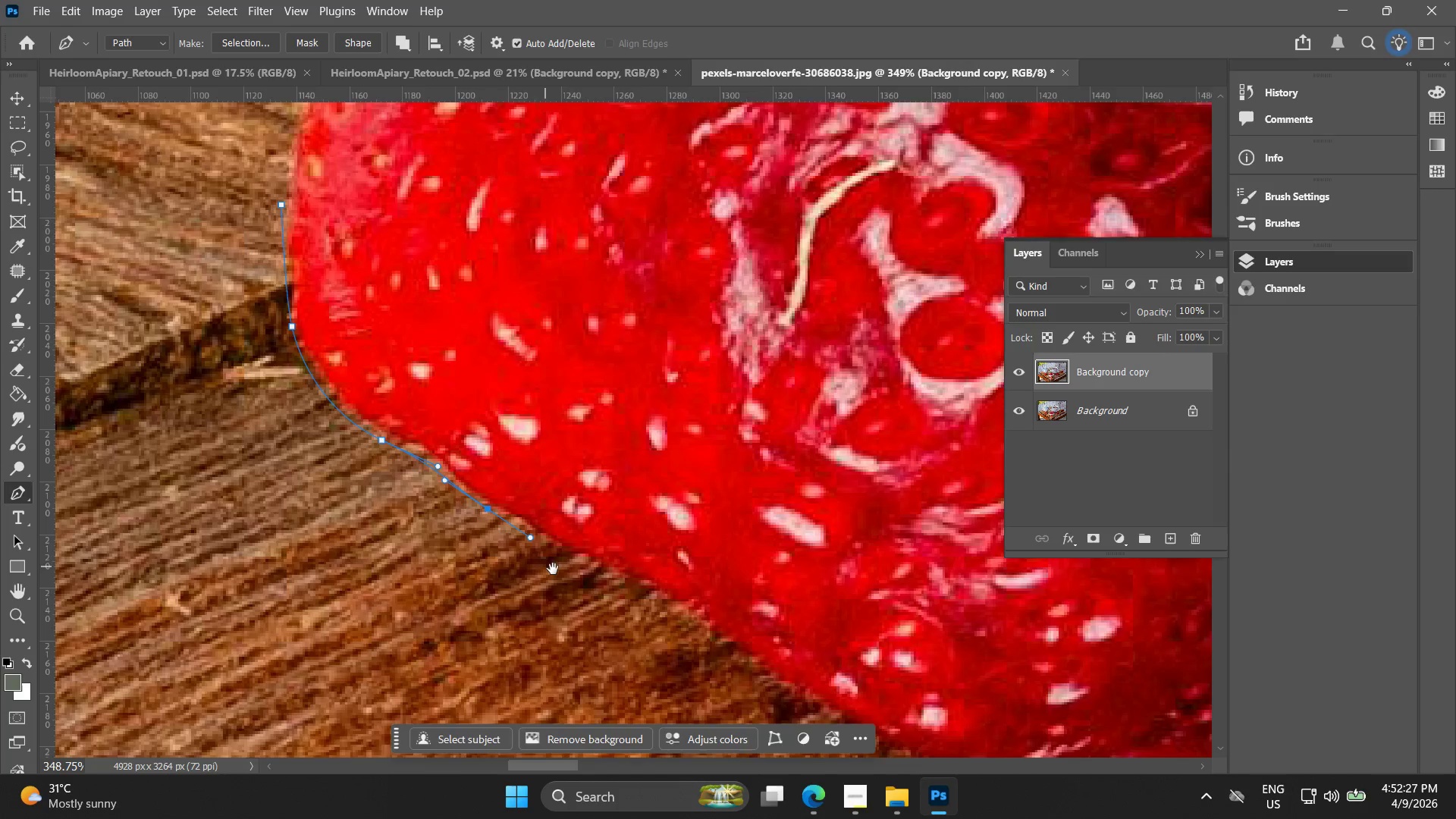 
hold_key(key=Space, duration=0.42)
 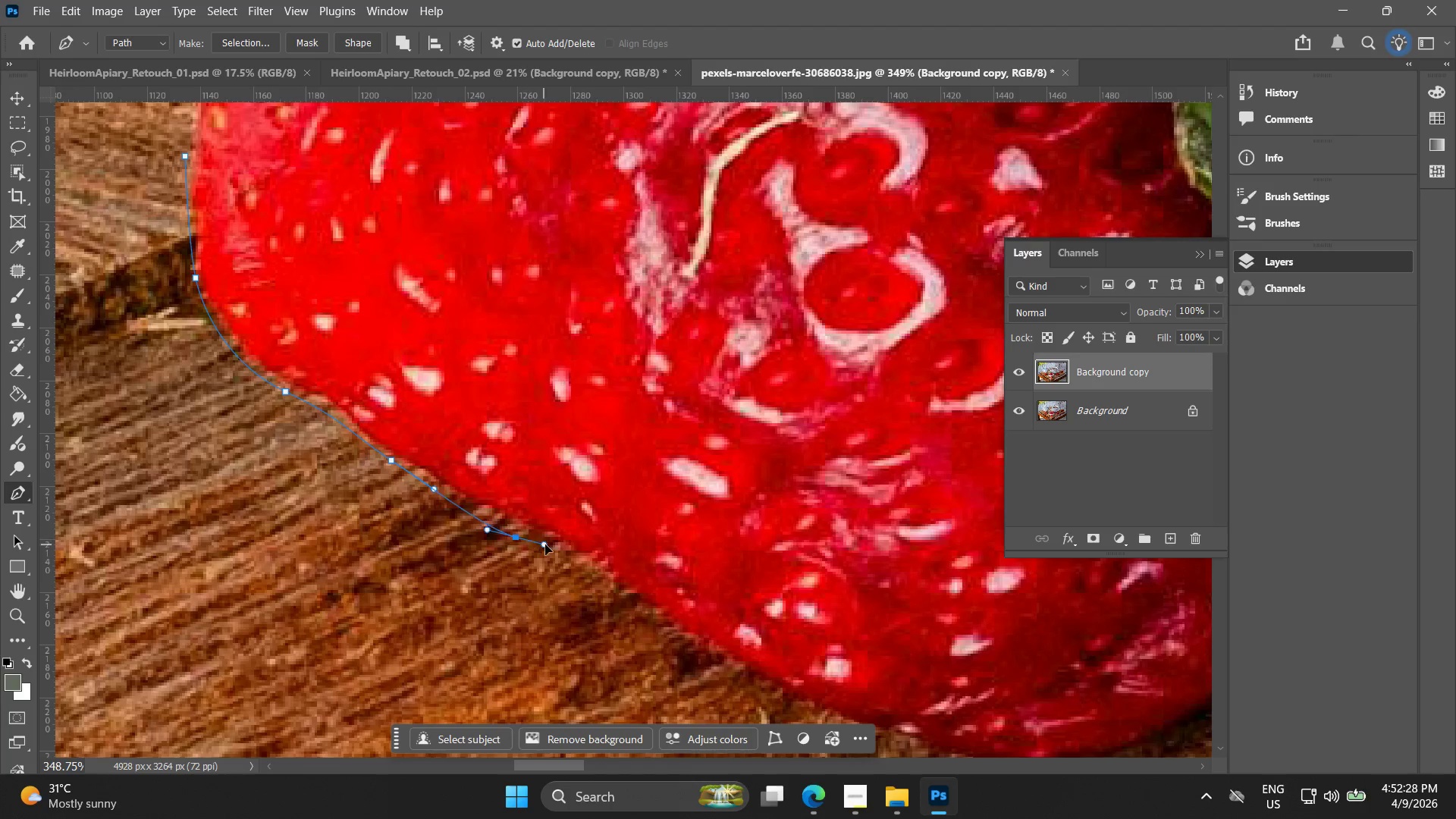 
left_click_drag(start_coordinate=[535, 557], to_coordinate=[438, 509])
 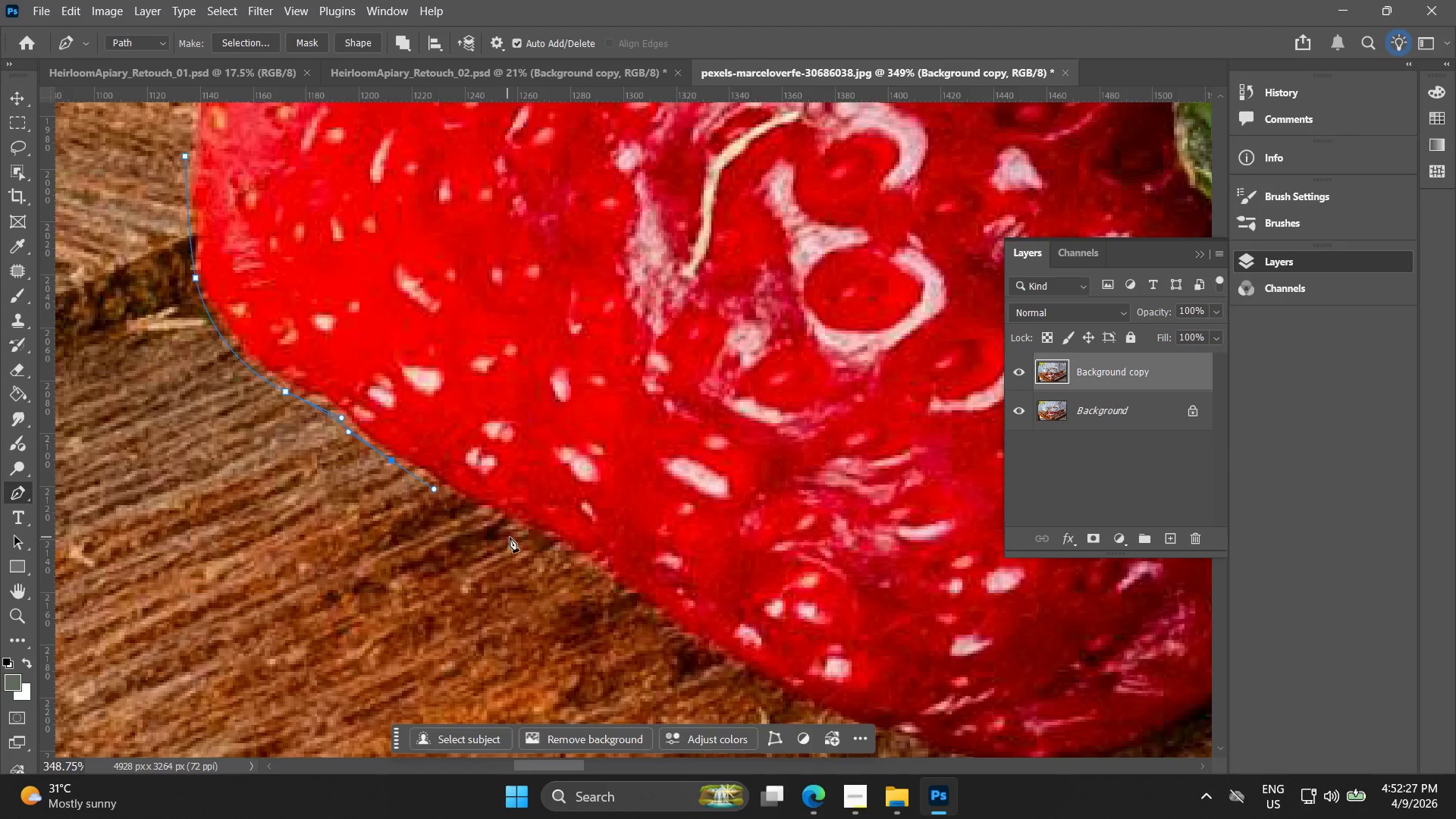 
left_click_drag(start_coordinate=[514, 537], to_coordinate=[548, 546])
 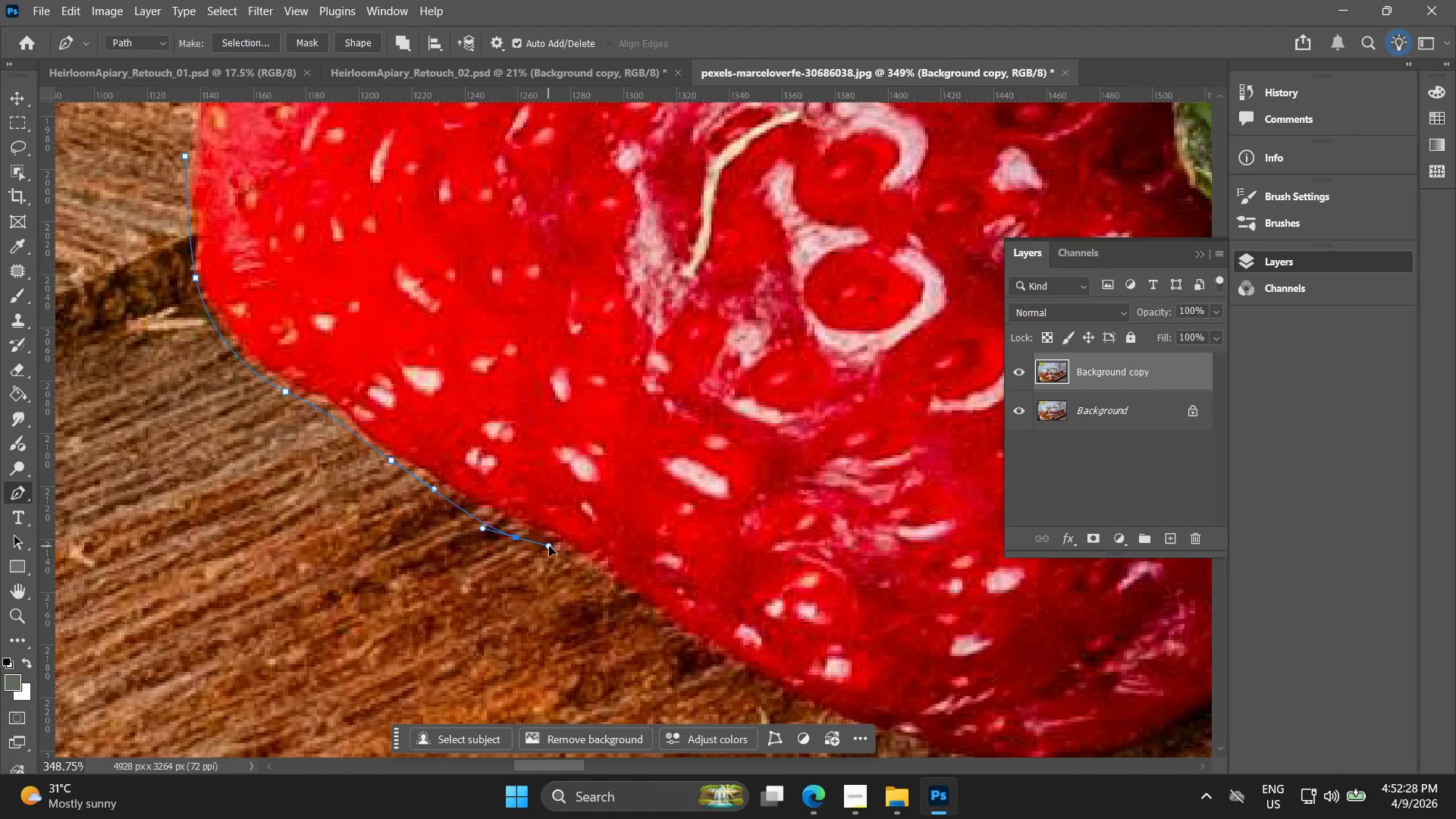 
key(Control+ControlLeft)
 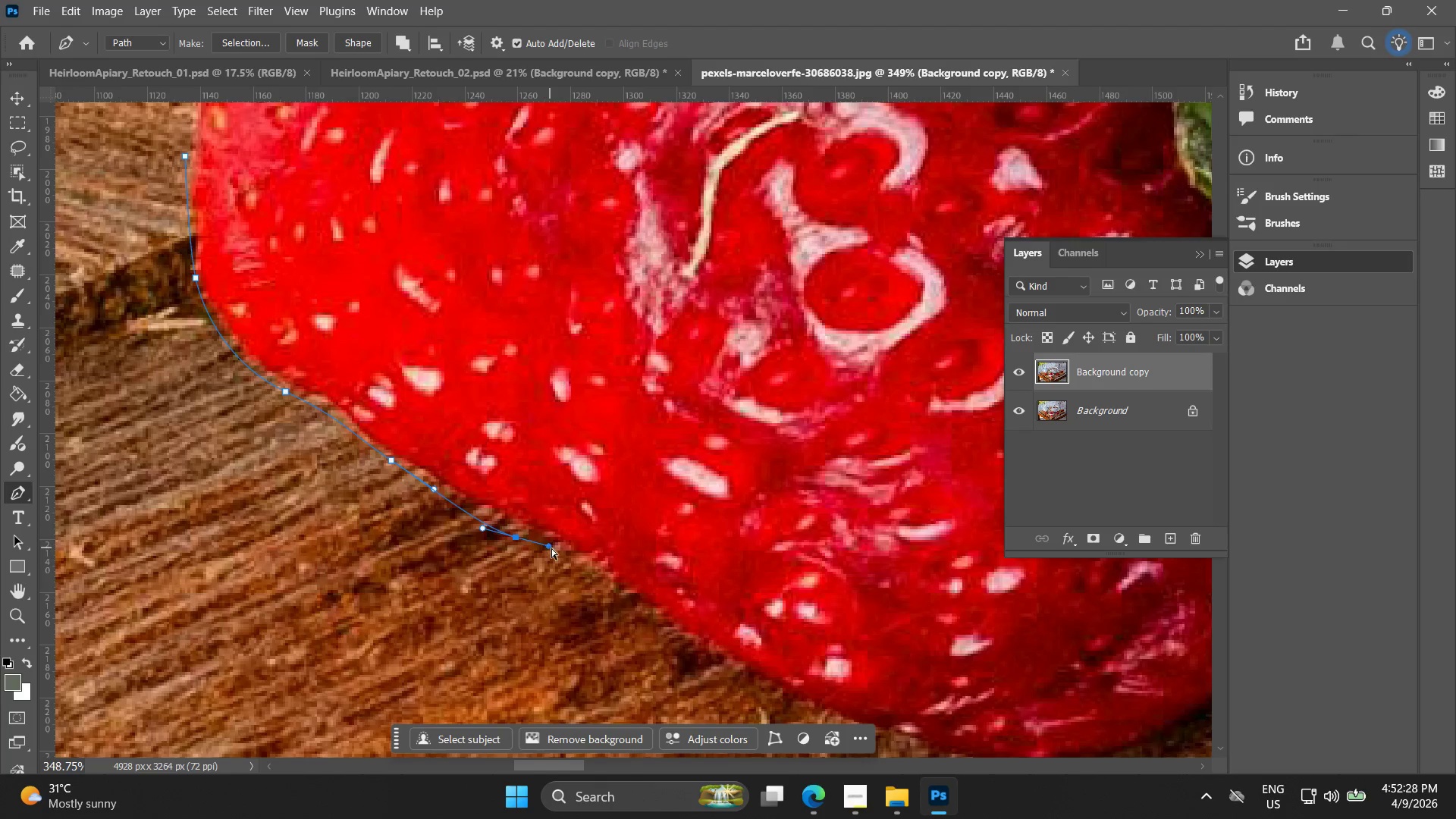 
key(Control+Z)
 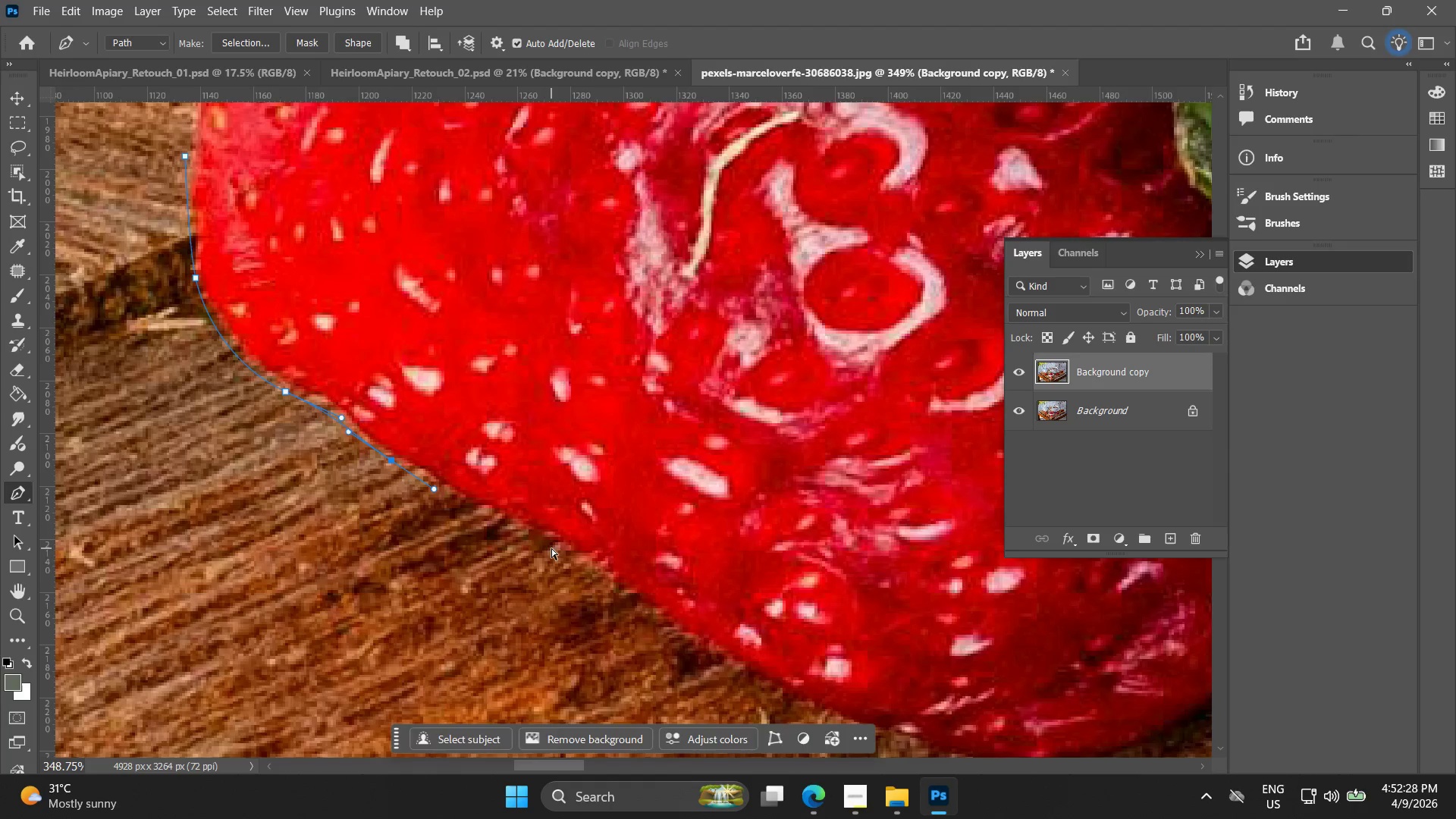 
left_click_drag(start_coordinate=[557, 550], to_coordinate=[589, 571])
 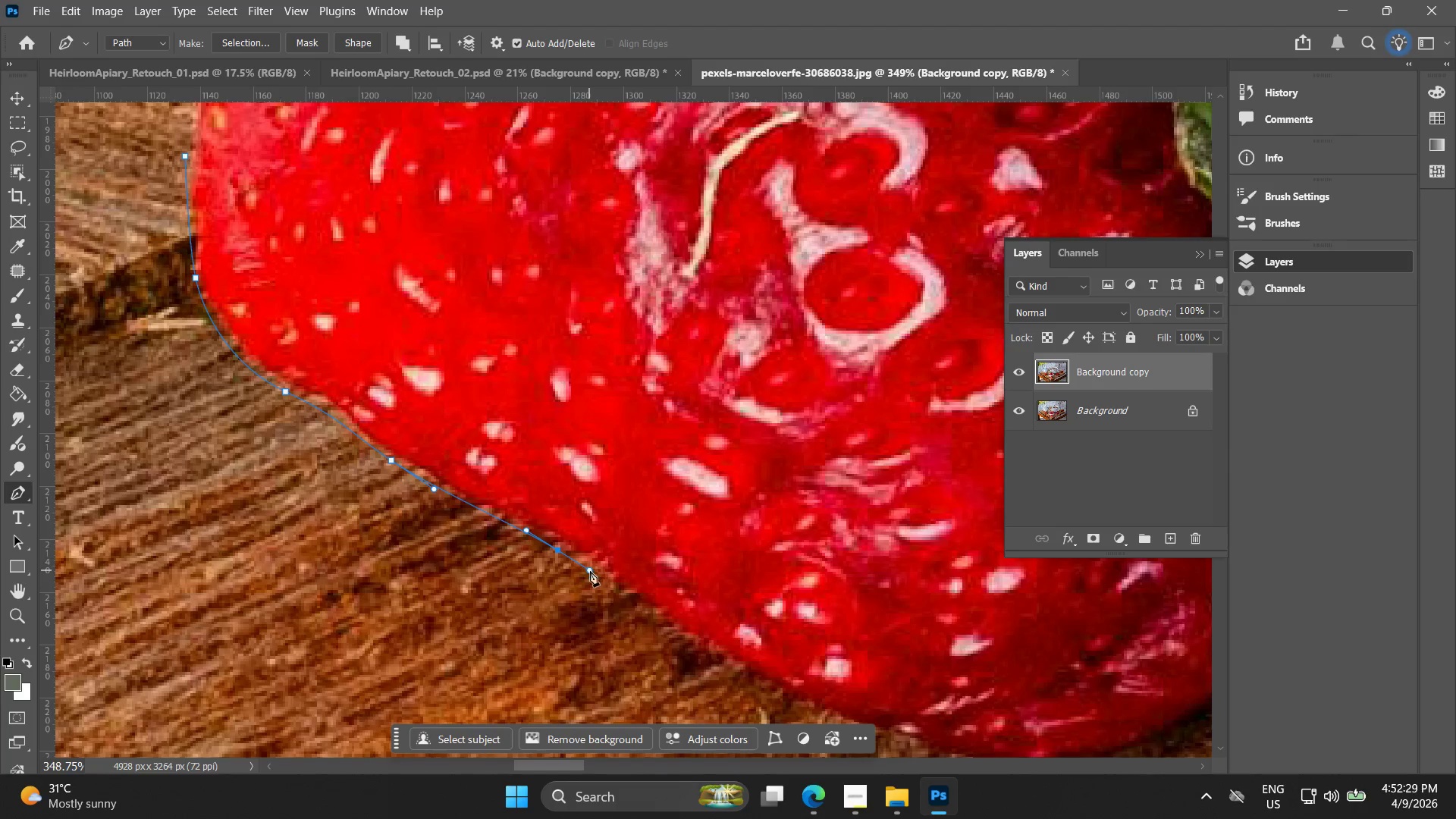 
hold_key(key=Space, duration=0.44)
 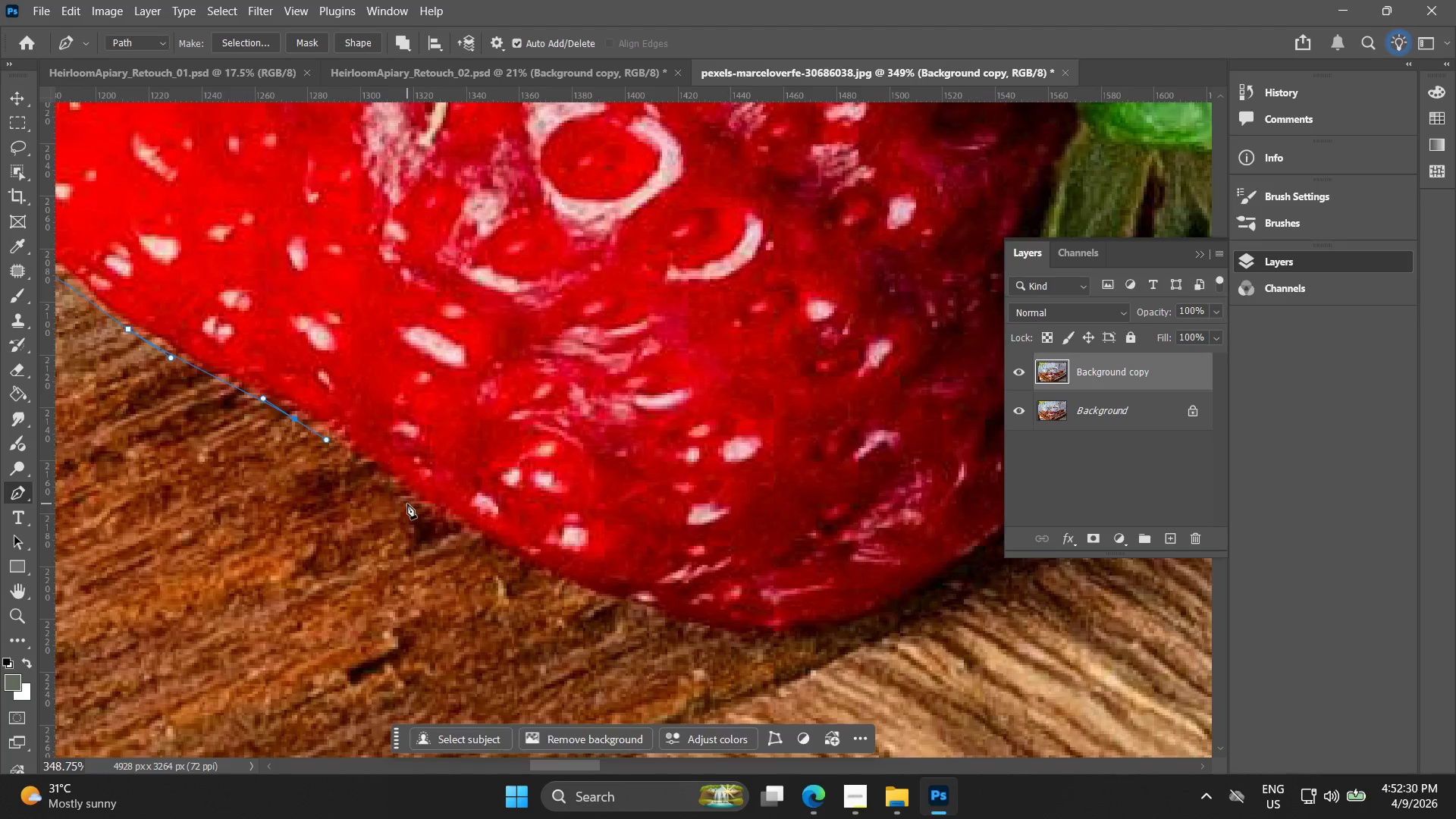 
left_click_drag(start_coordinate=[633, 602], to_coordinate=[396, 482])
 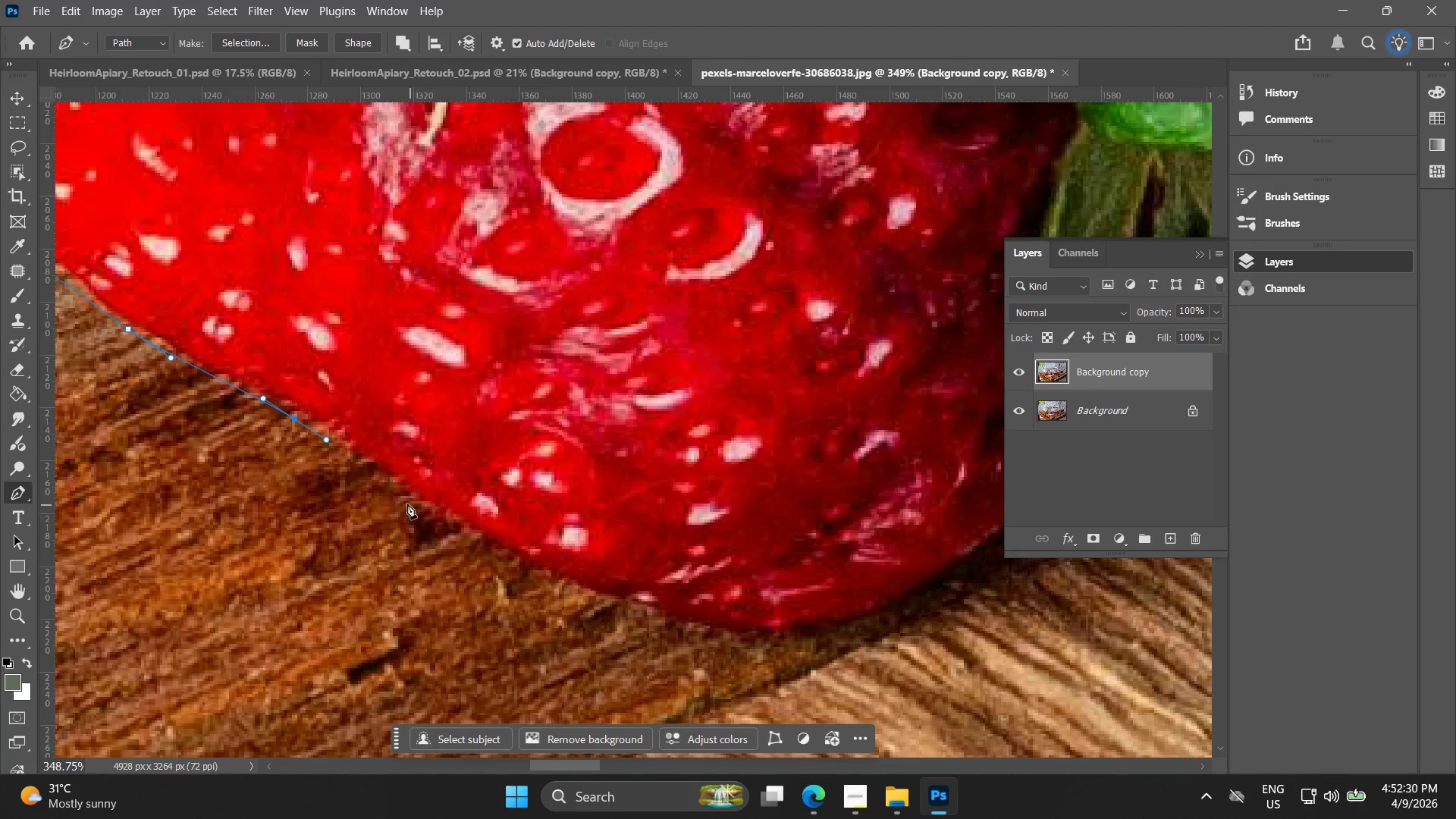 
left_click_drag(start_coordinate=[407, 504], to_coordinate=[447, 534])
 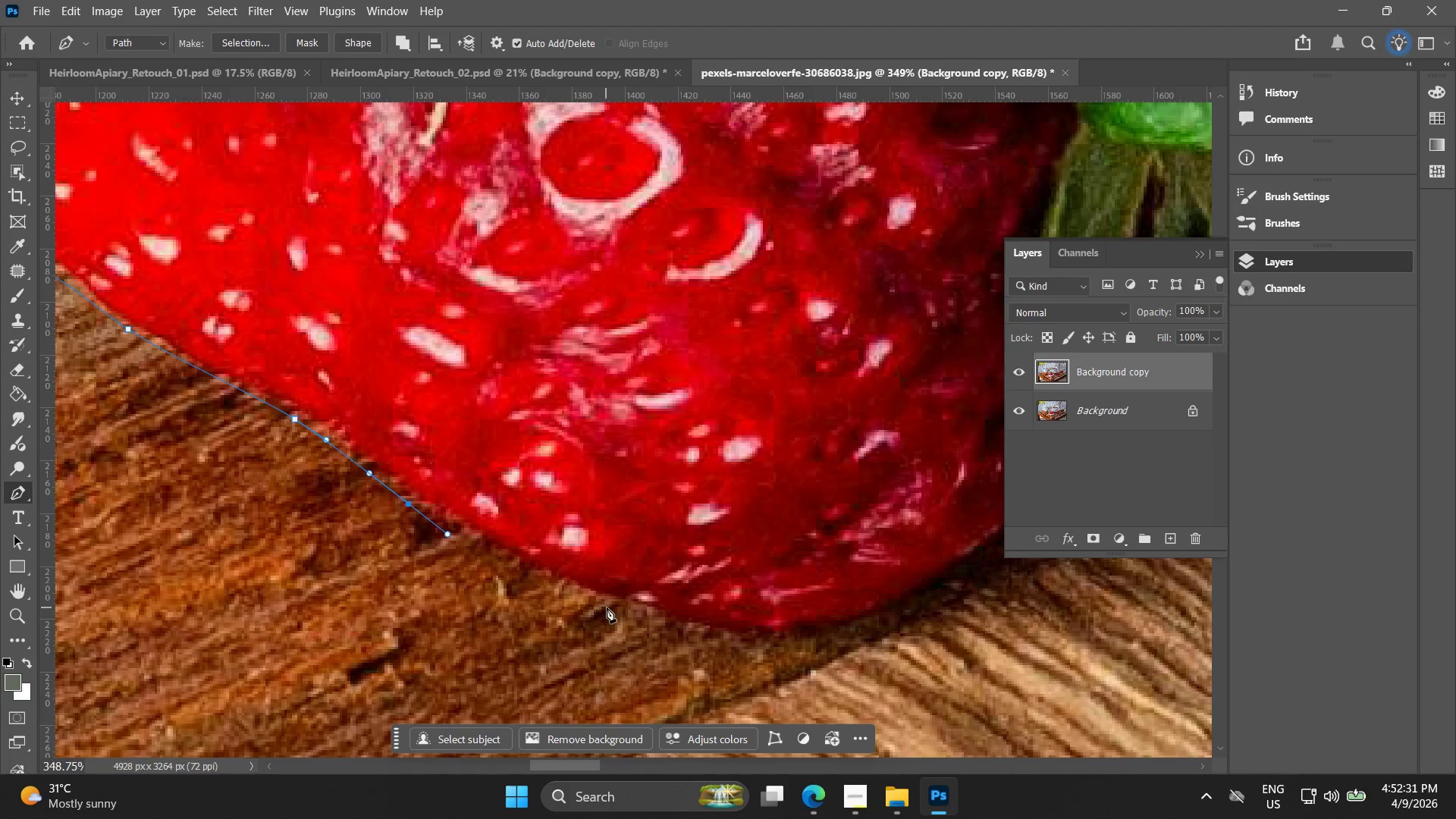 
left_click_drag(start_coordinate=[609, 607], to_coordinate=[682, 635])
 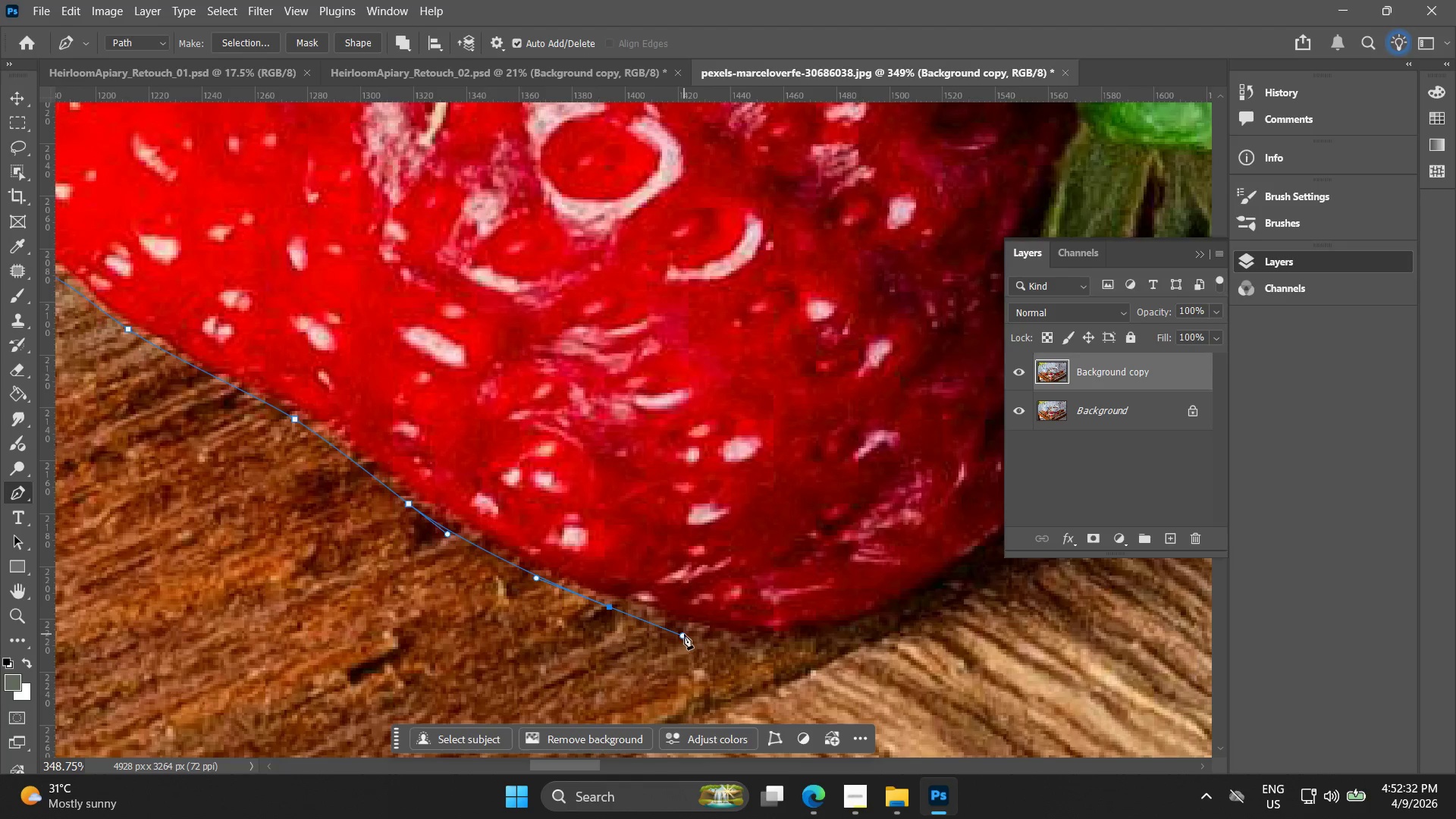 
key(Alt+AltLeft)
 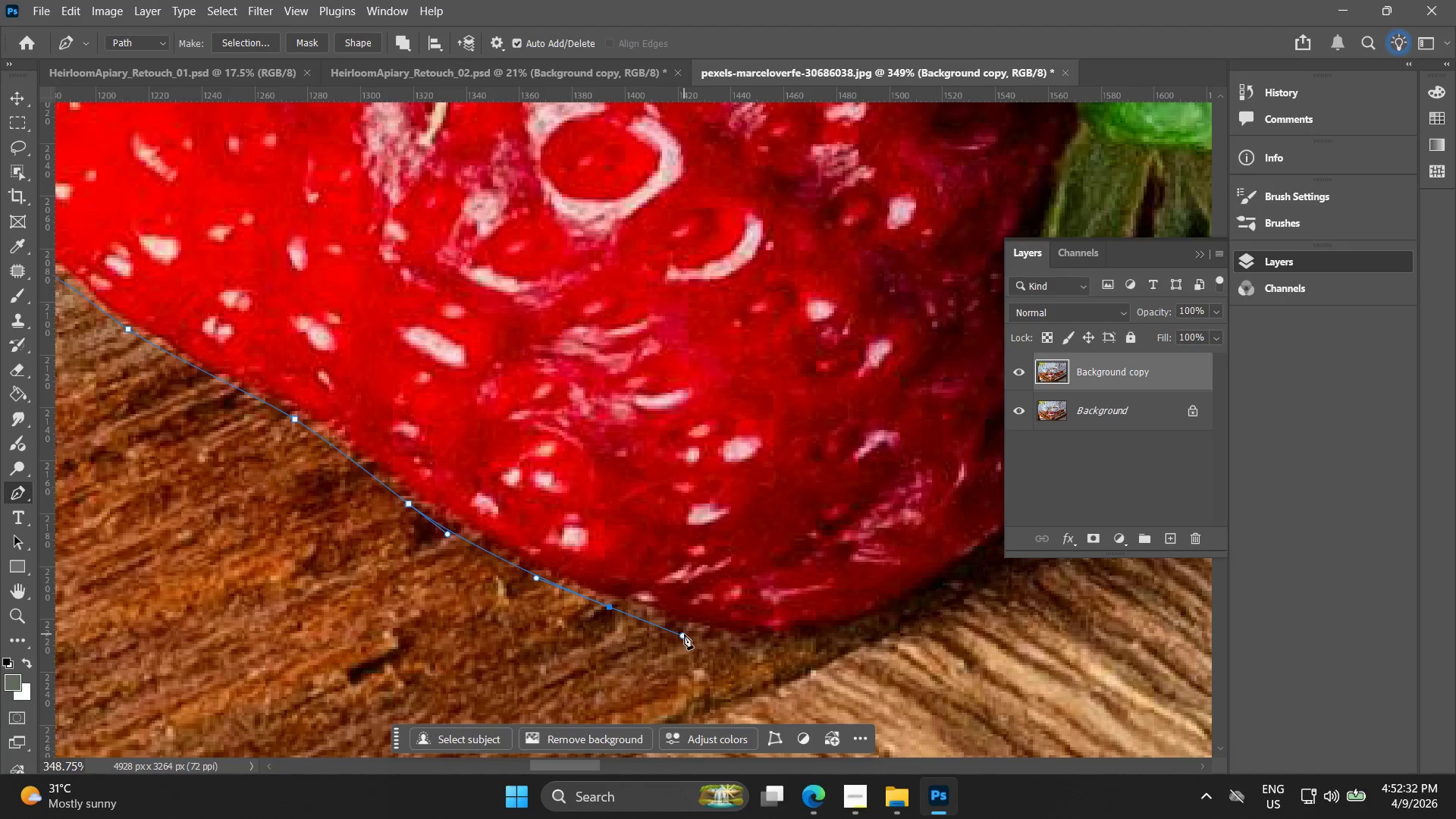 
hold_key(key=Space, duration=0.42)
 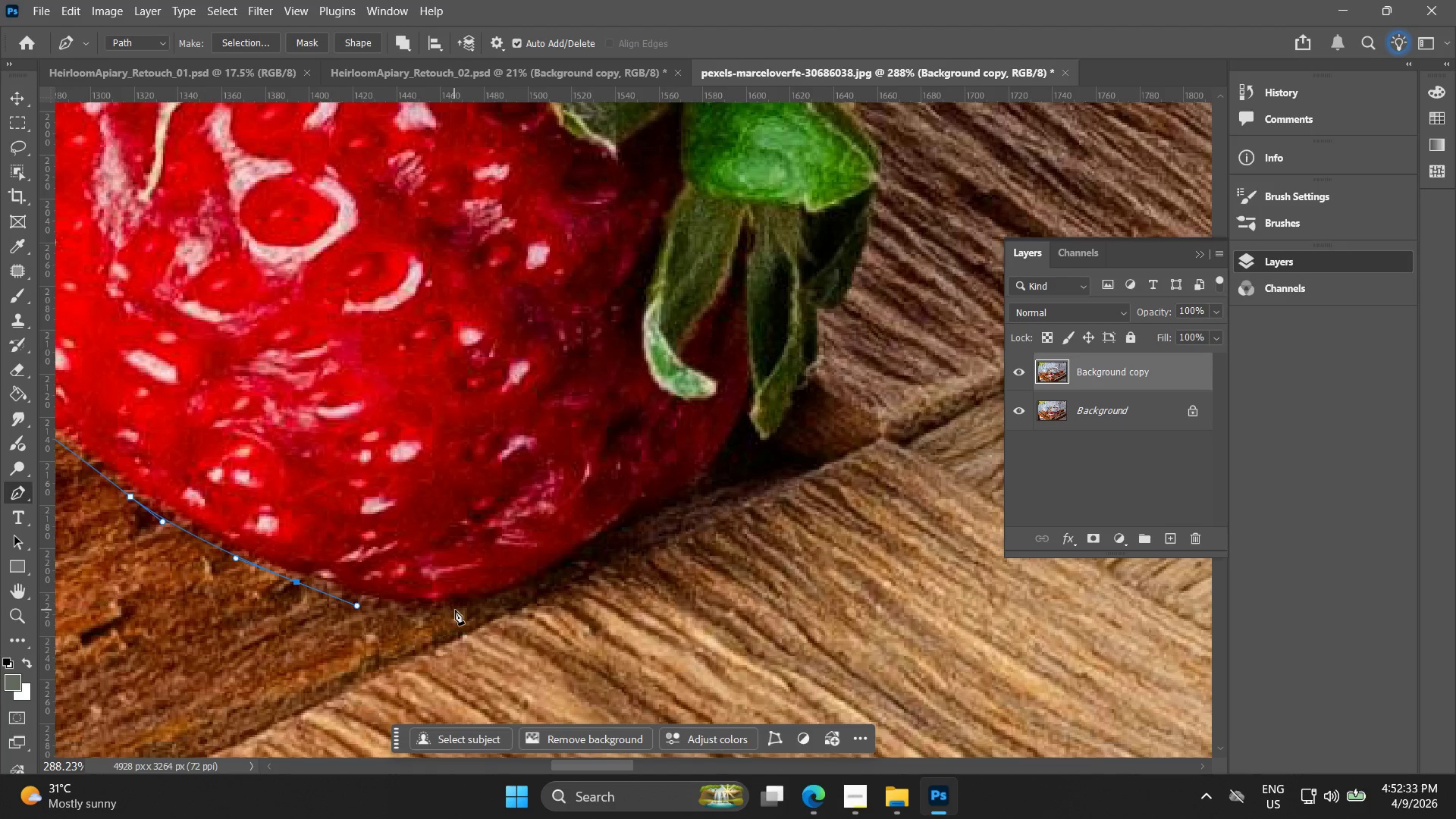 
left_click_drag(start_coordinate=[652, 625], to_coordinate=[326, 595])
 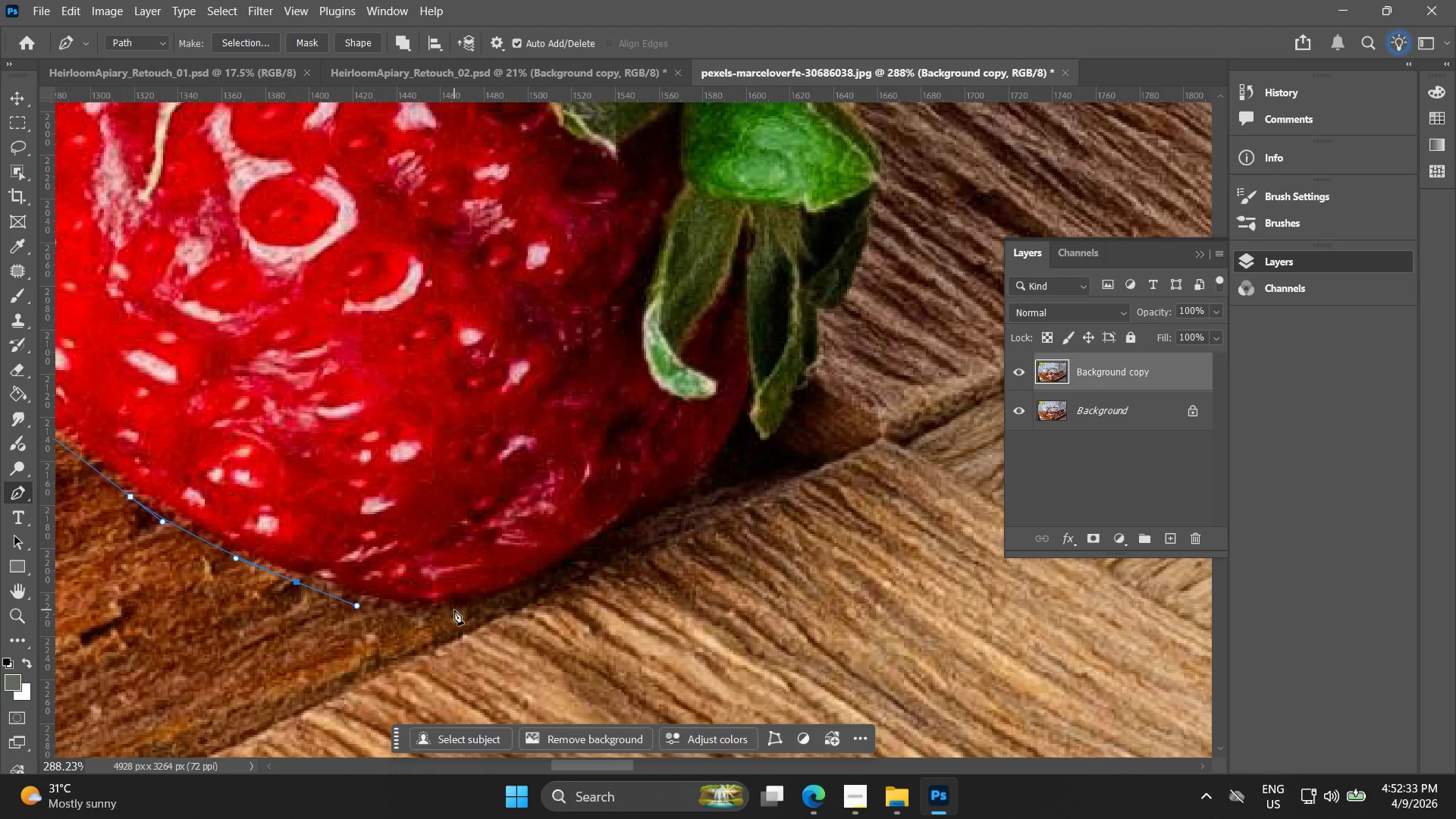 
scroll: coordinate [684, 634], scroll_direction: down, amount: 2.0
 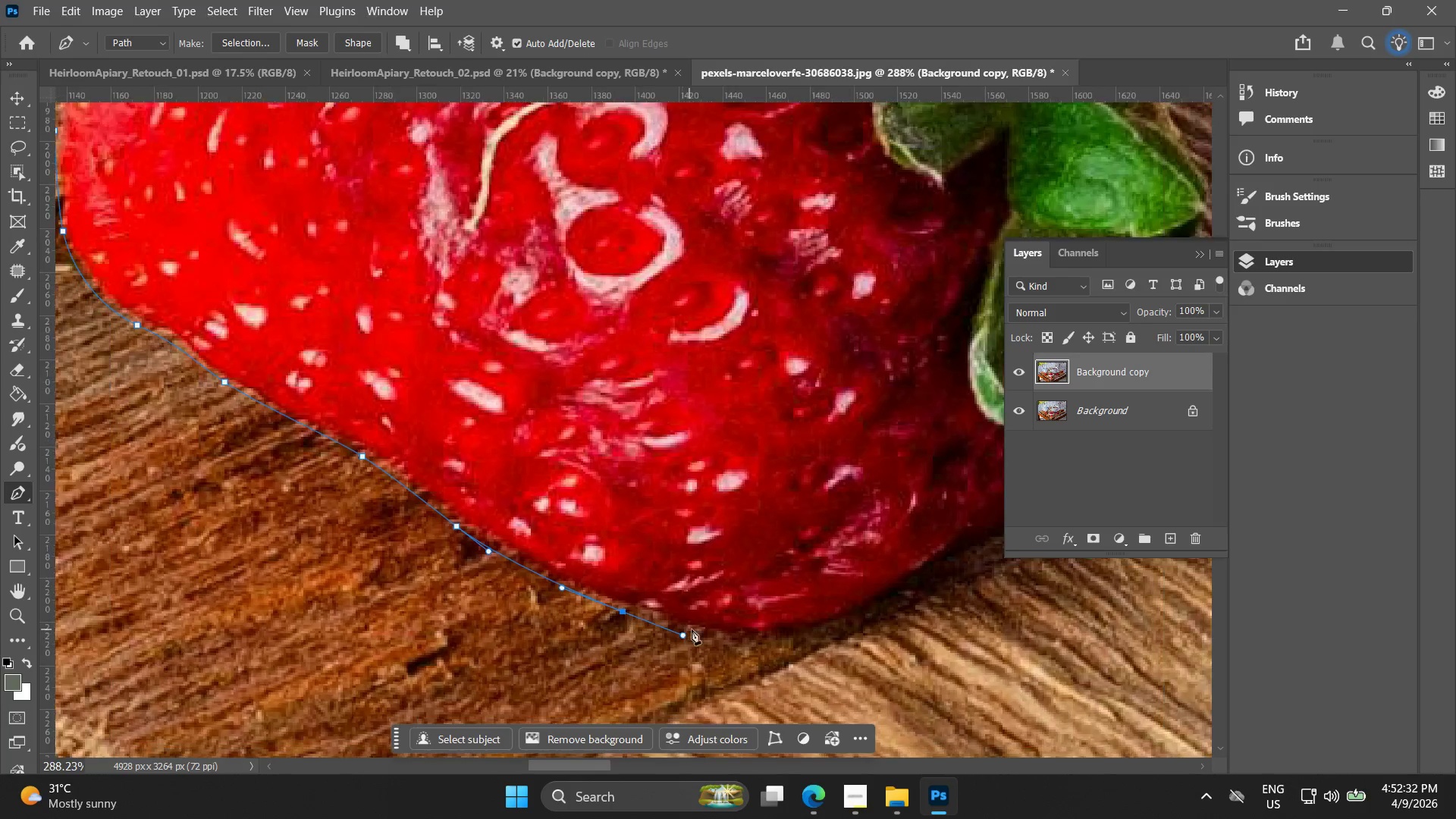 
left_click_drag(start_coordinate=[460, 610], to_coordinate=[507, 614])
 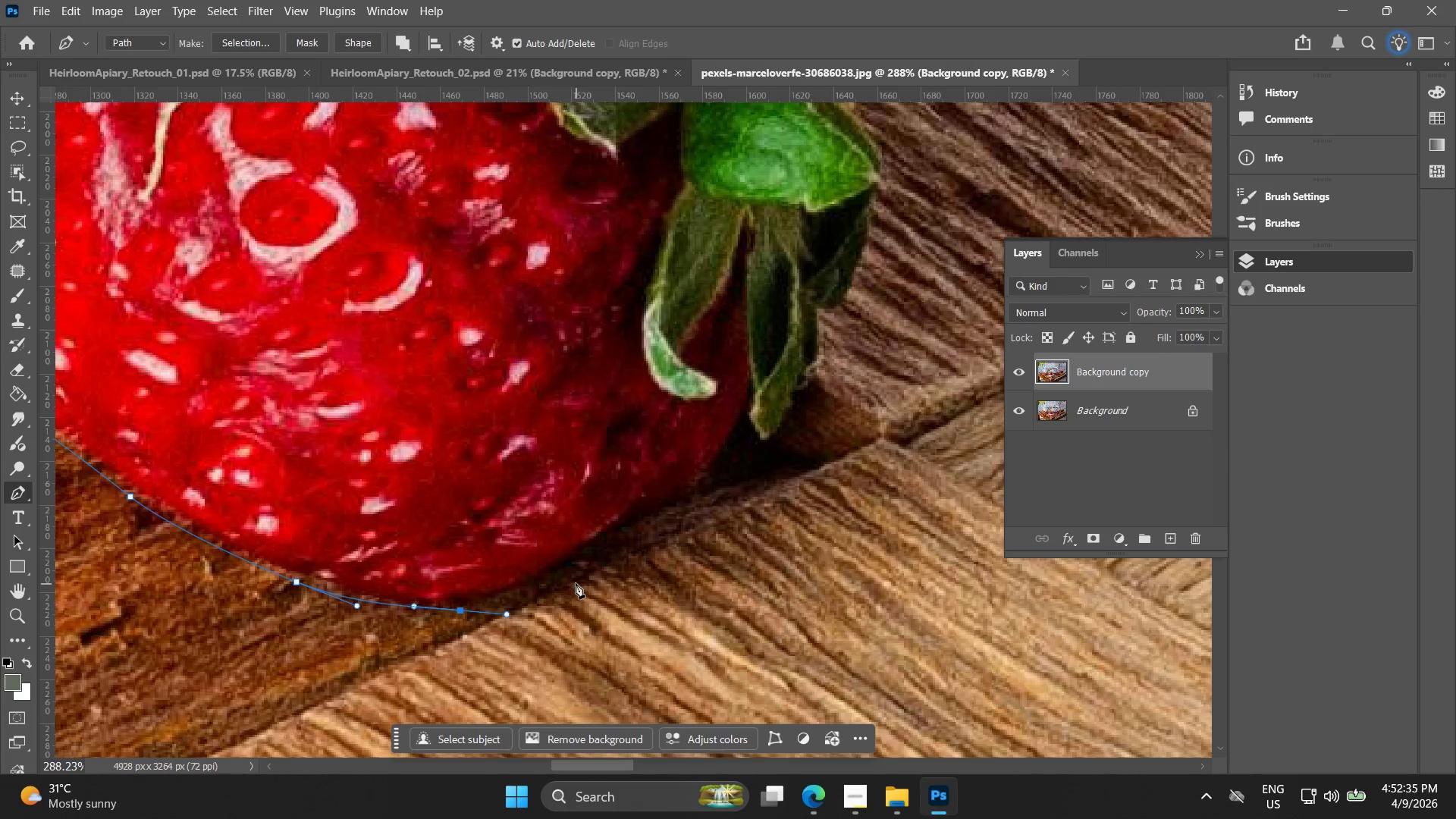 
key(Control+ControlLeft)
 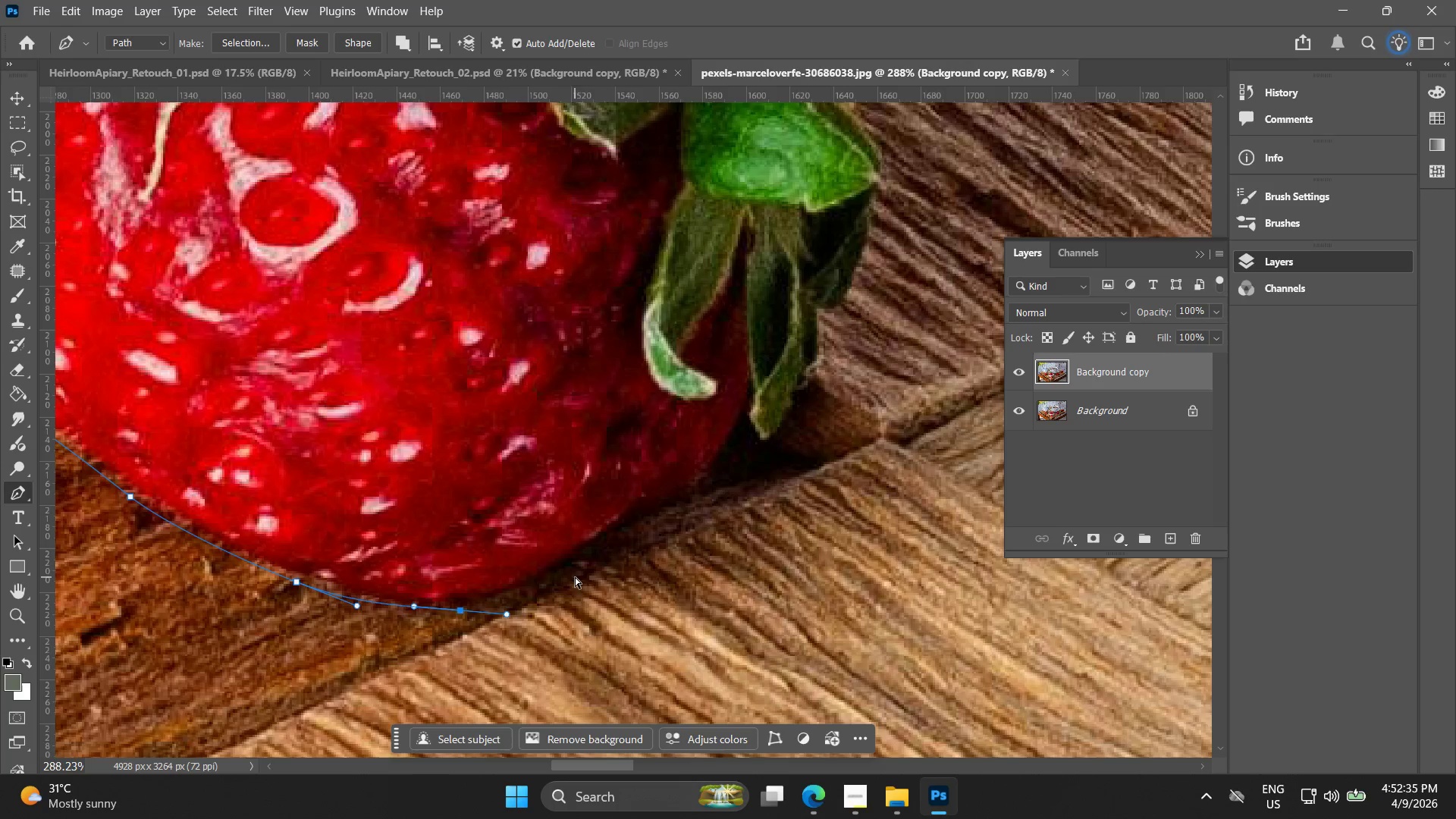 
key(Control+Z)
 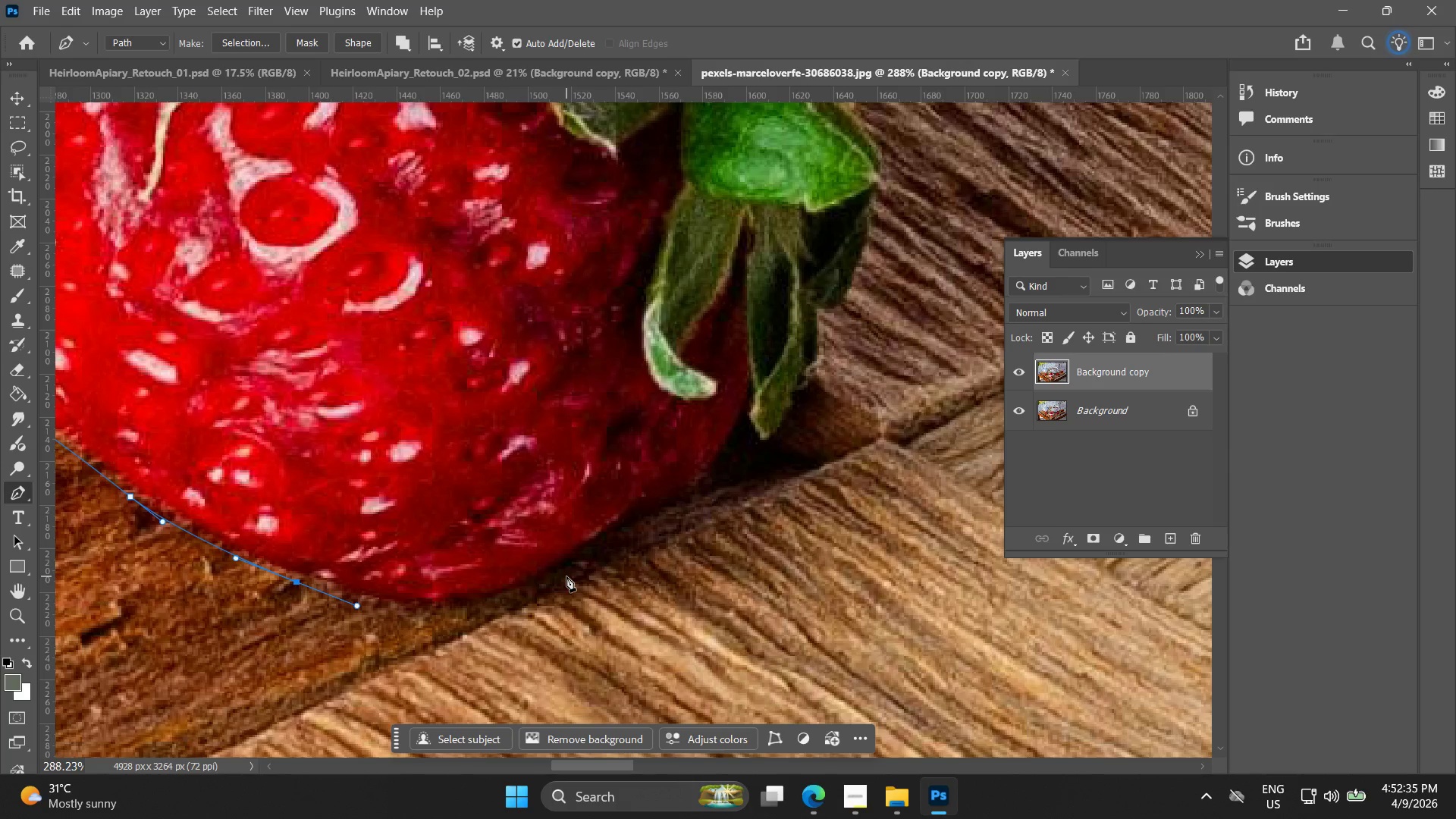 
left_click_drag(start_coordinate=[566, 576], to_coordinate=[635, 534])
 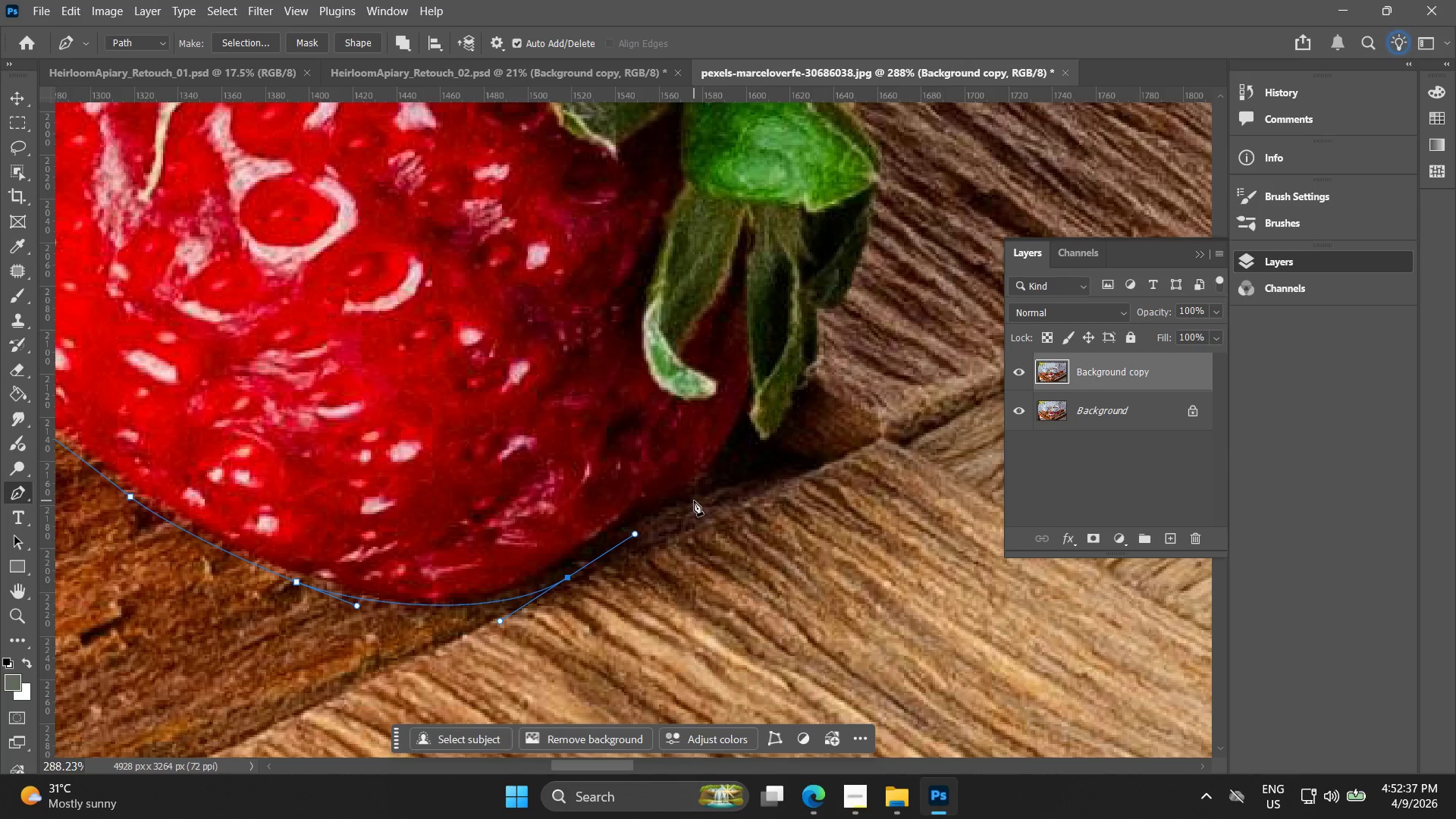 
left_click_drag(start_coordinate=[697, 500], to_coordinate=[728, 487])
 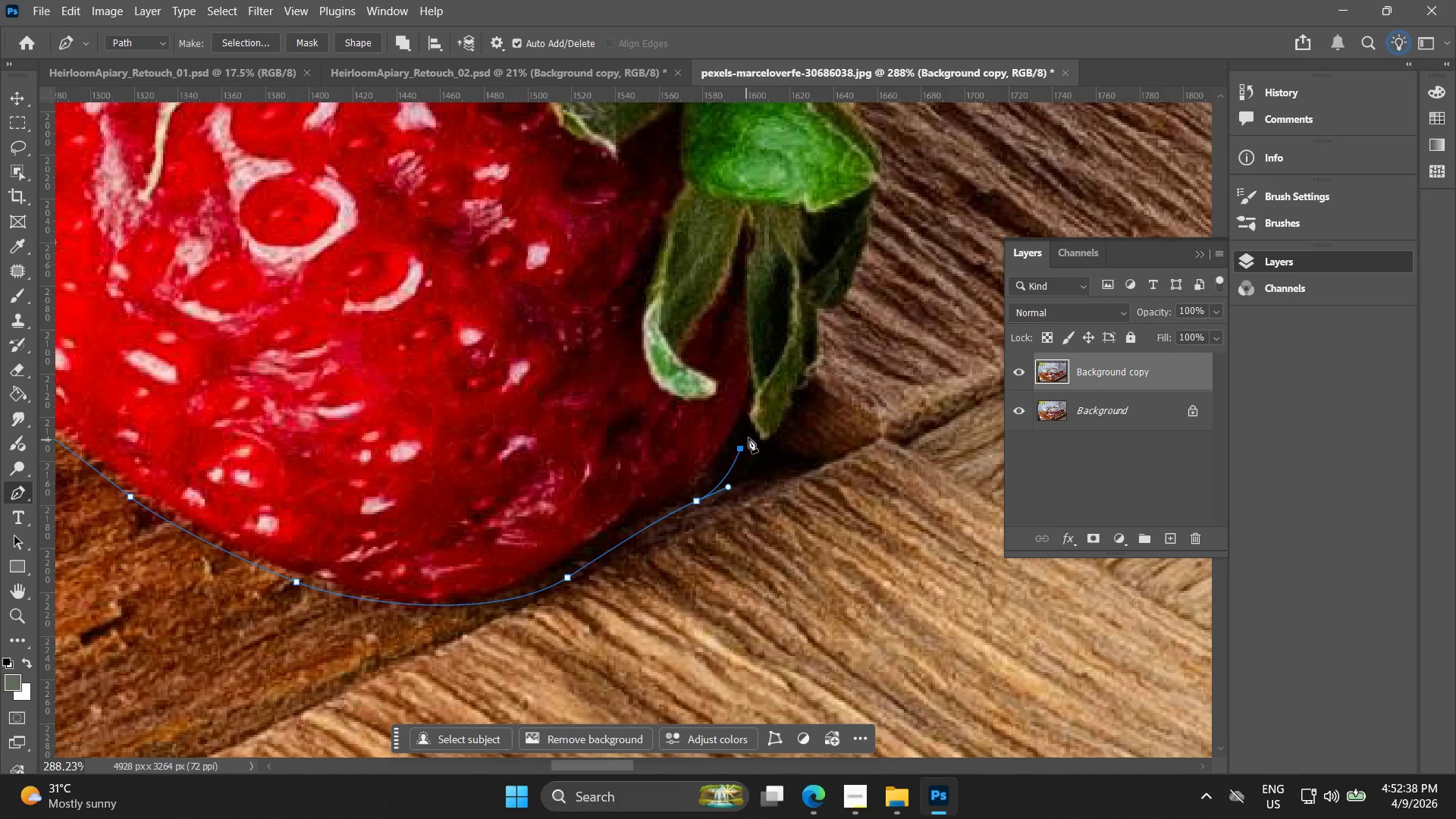 
double_click([750, 437])
 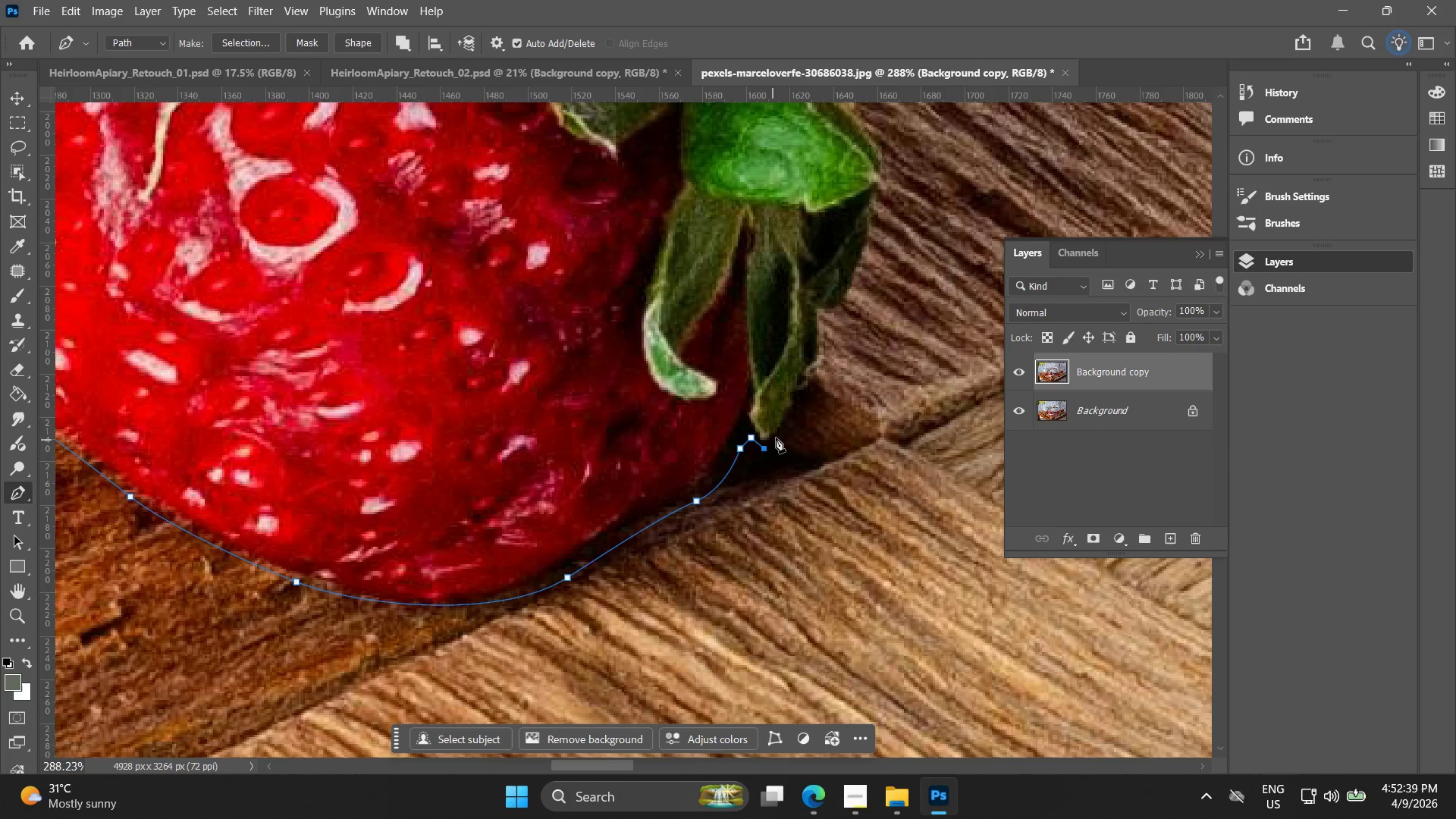 
hold_key(key=Space, duration=0.48)
 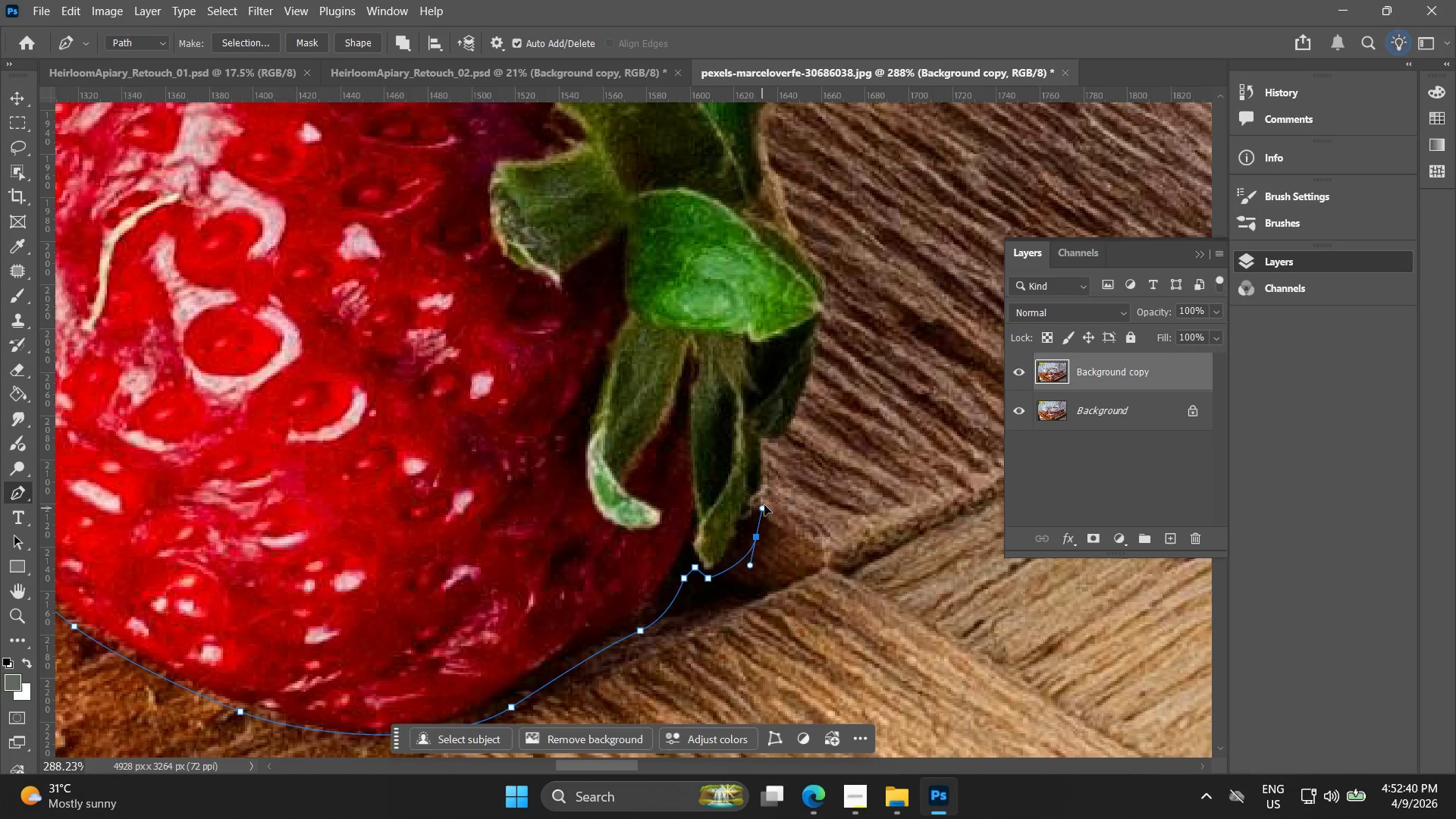 
left_click_drag(start_coordinate=[792, 438], to_coordinate=[736, 567])
 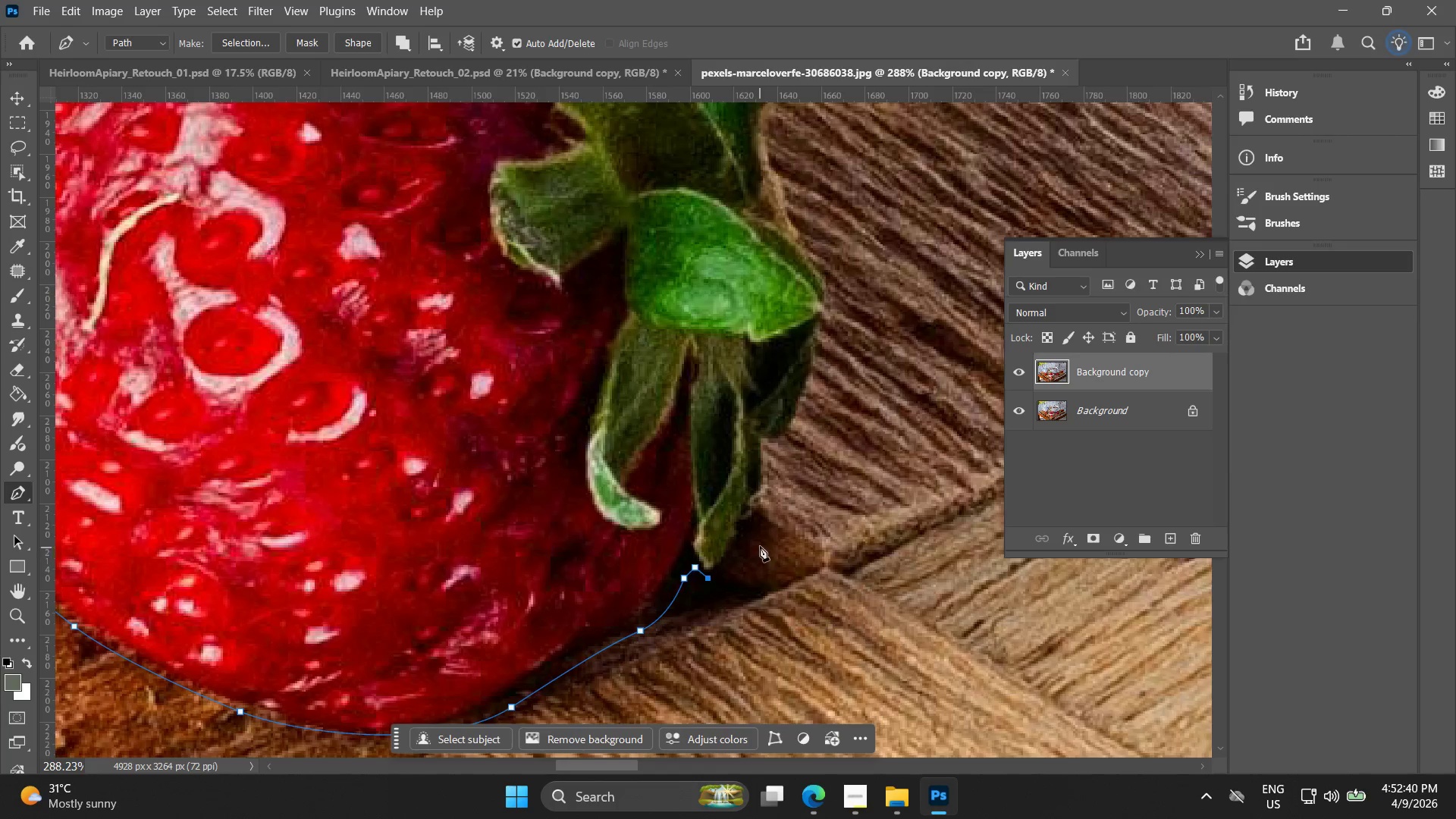 
left_click_drag(start_coordinate=[756, 538], to_coordinate=[766, 504])
 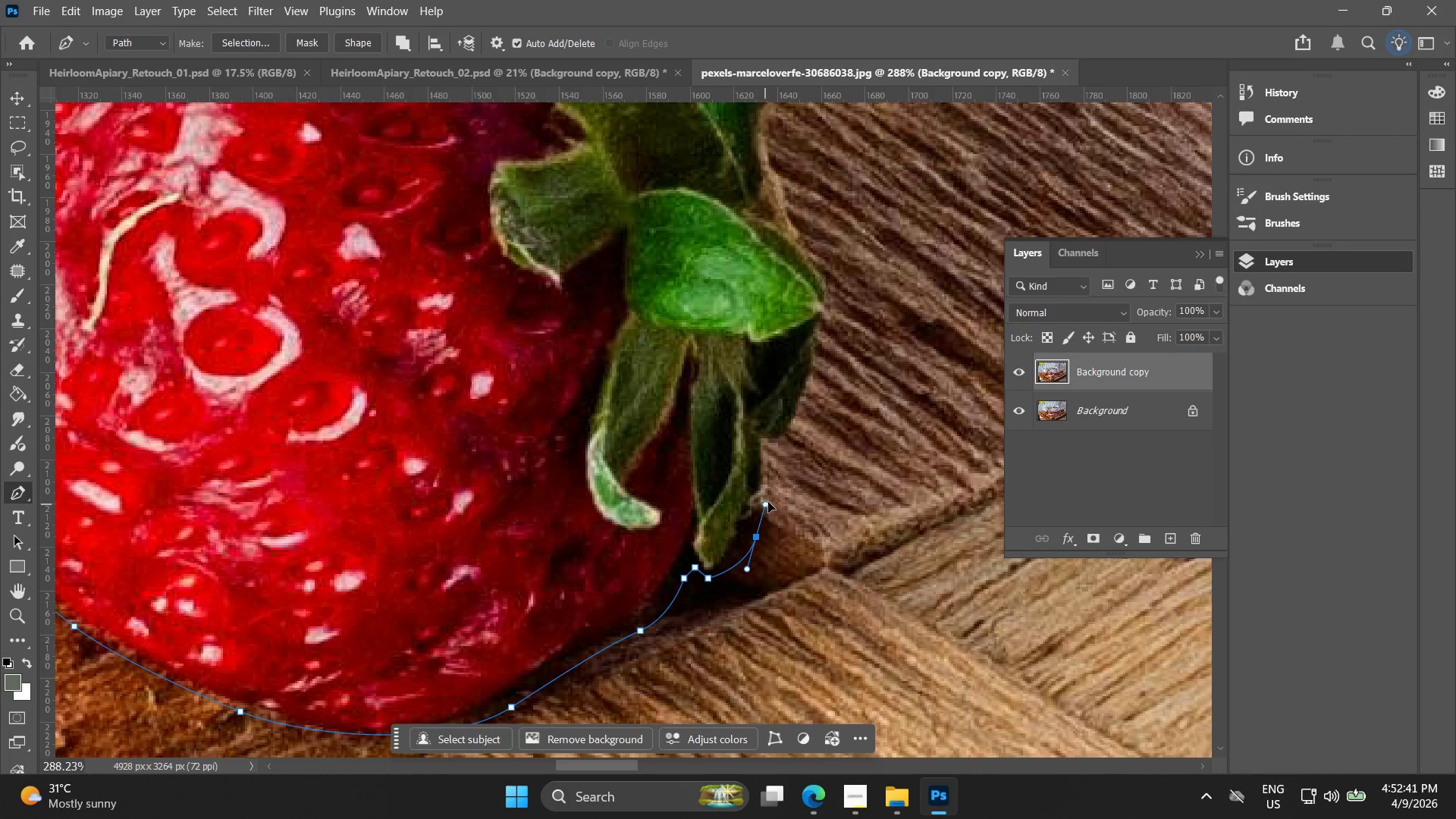 
key(Control+ControlLeft)
 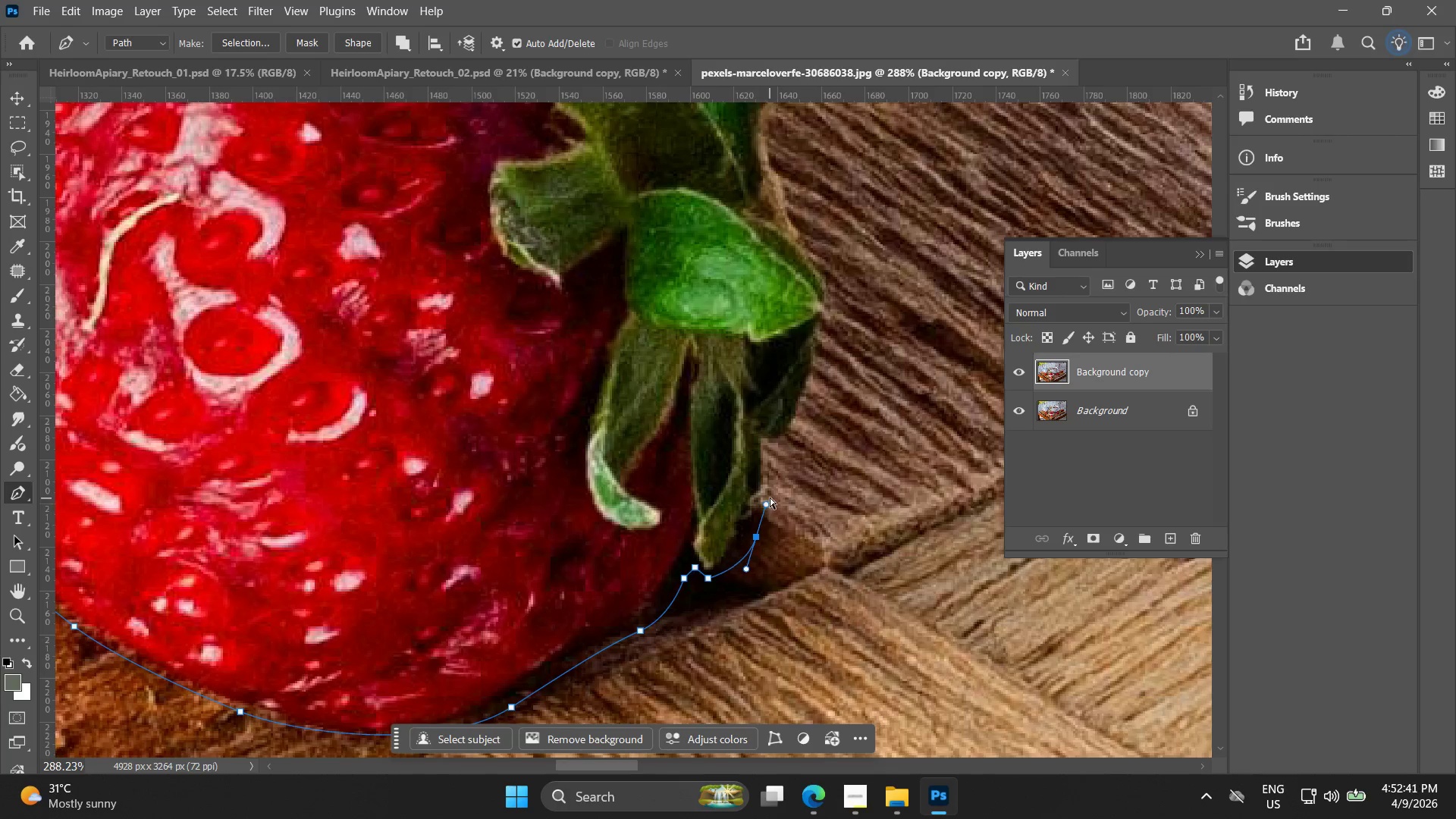 
key(Control+Z)
 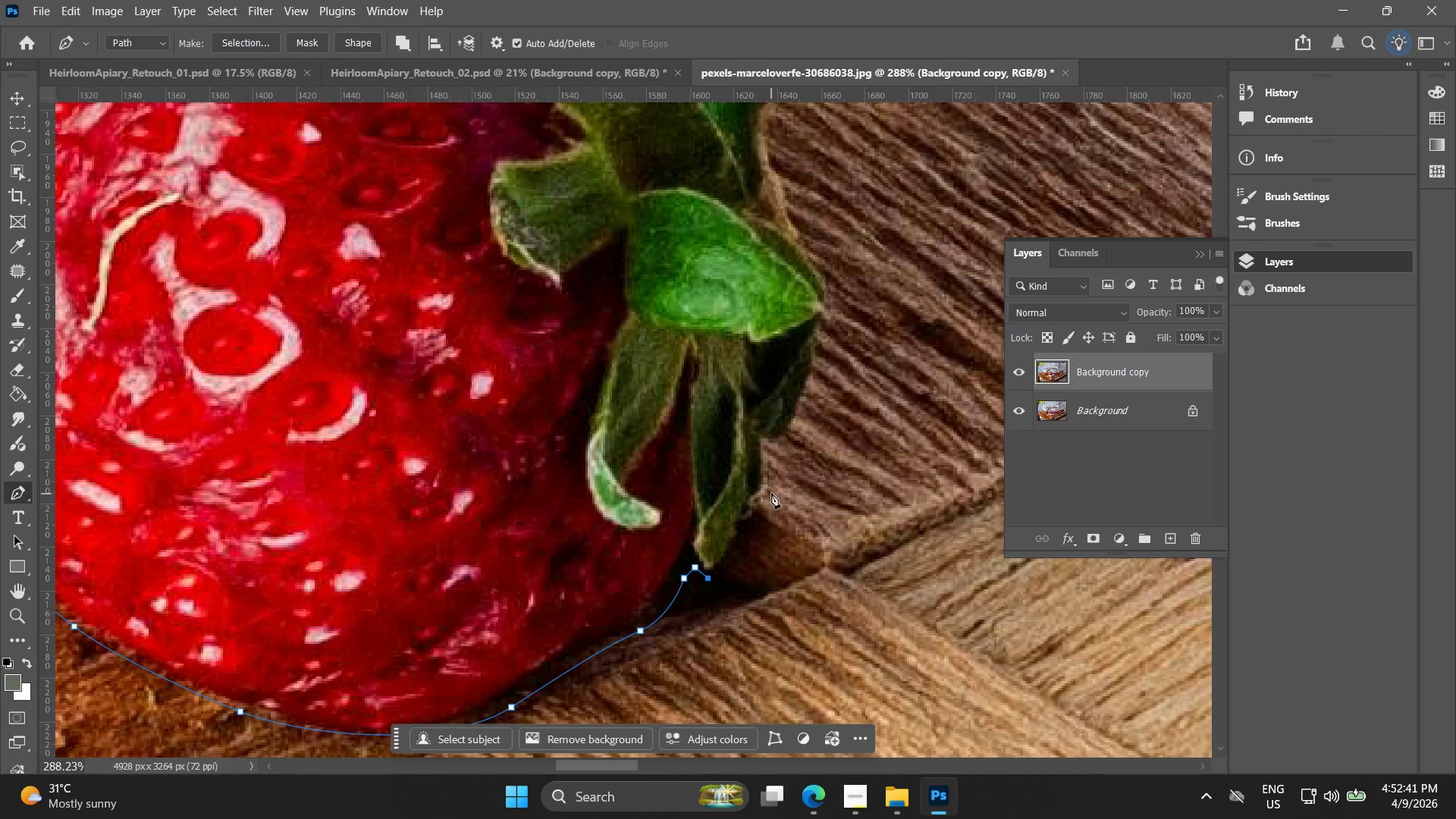 
left_click_drag(start_coordinate=[771, 493], to_coordinate=[779, 462])
 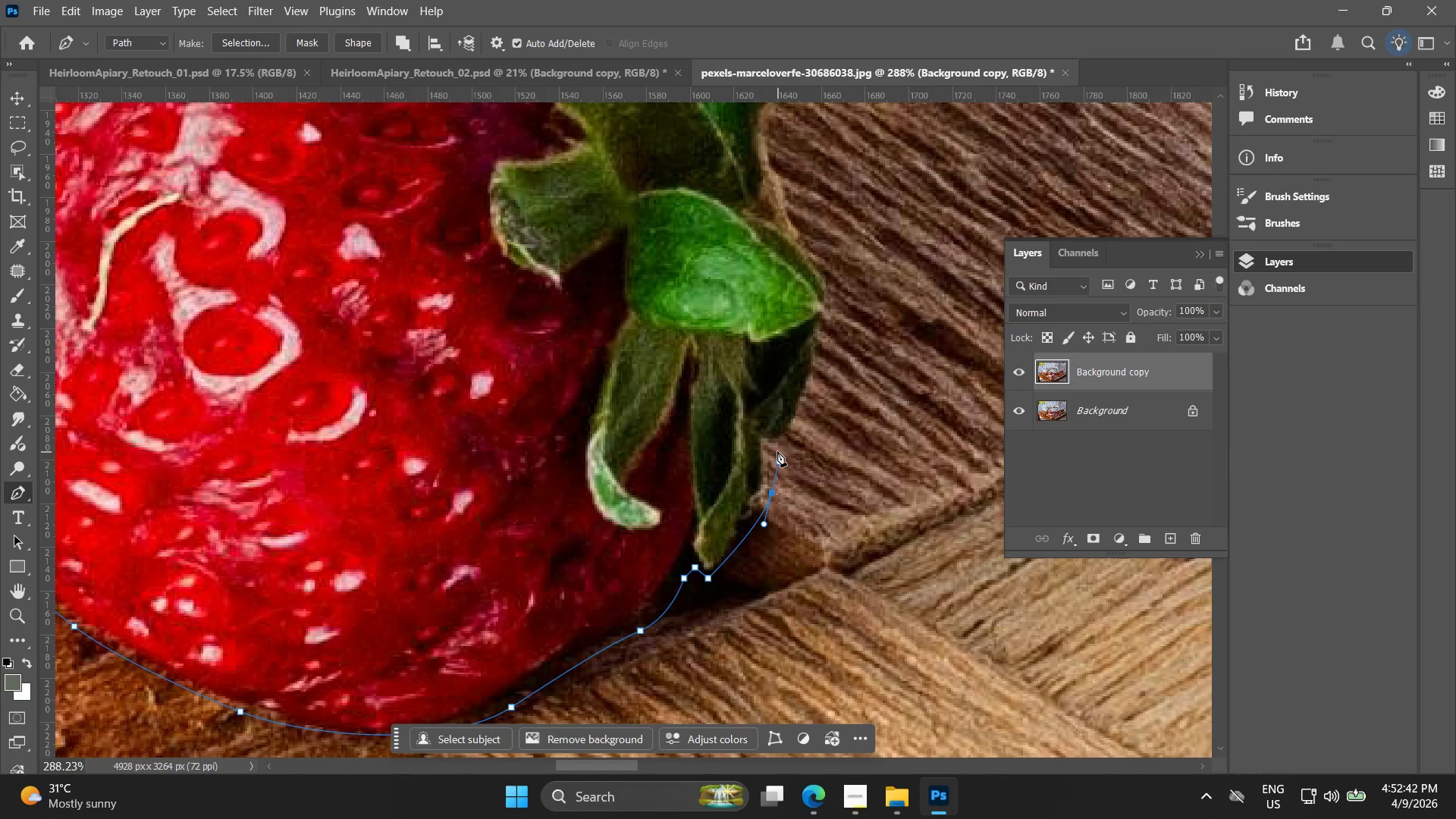 
left_click([777, 450])
 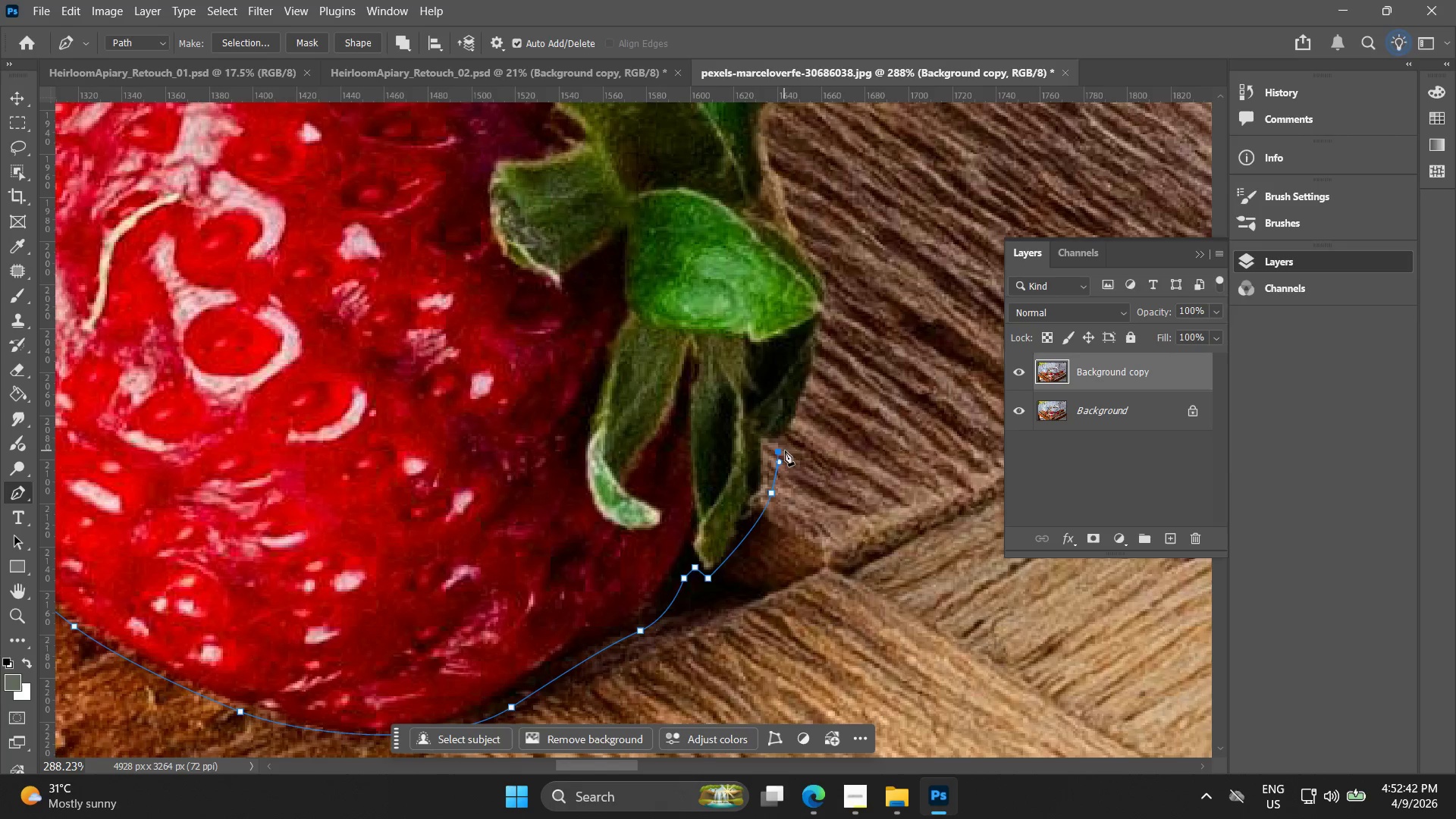 
hold_key(key=Space, duration=0.48)
 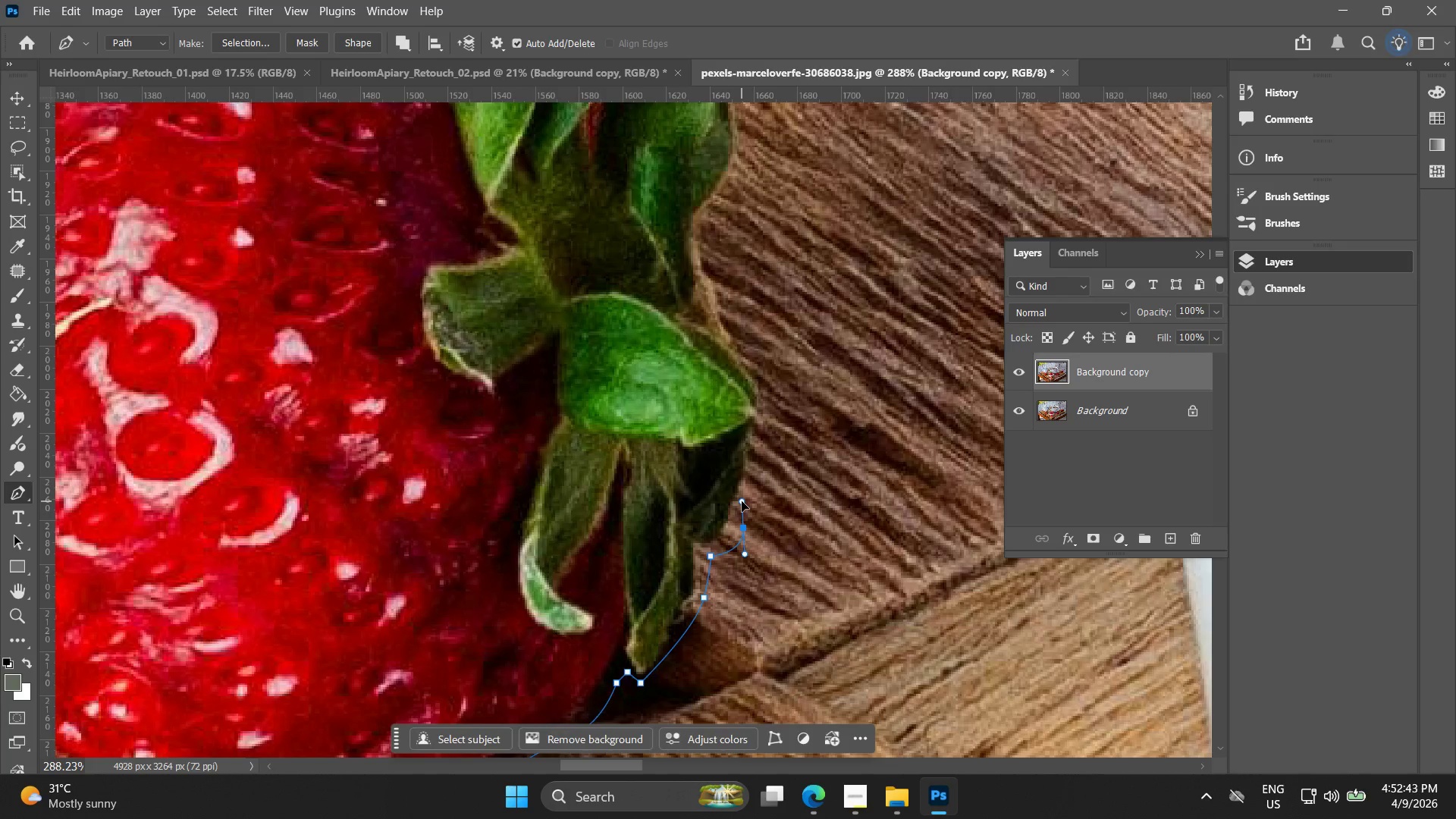 
left_click_drag(start_coordinate=[798, 441], to_coordinate=[730, 546])
 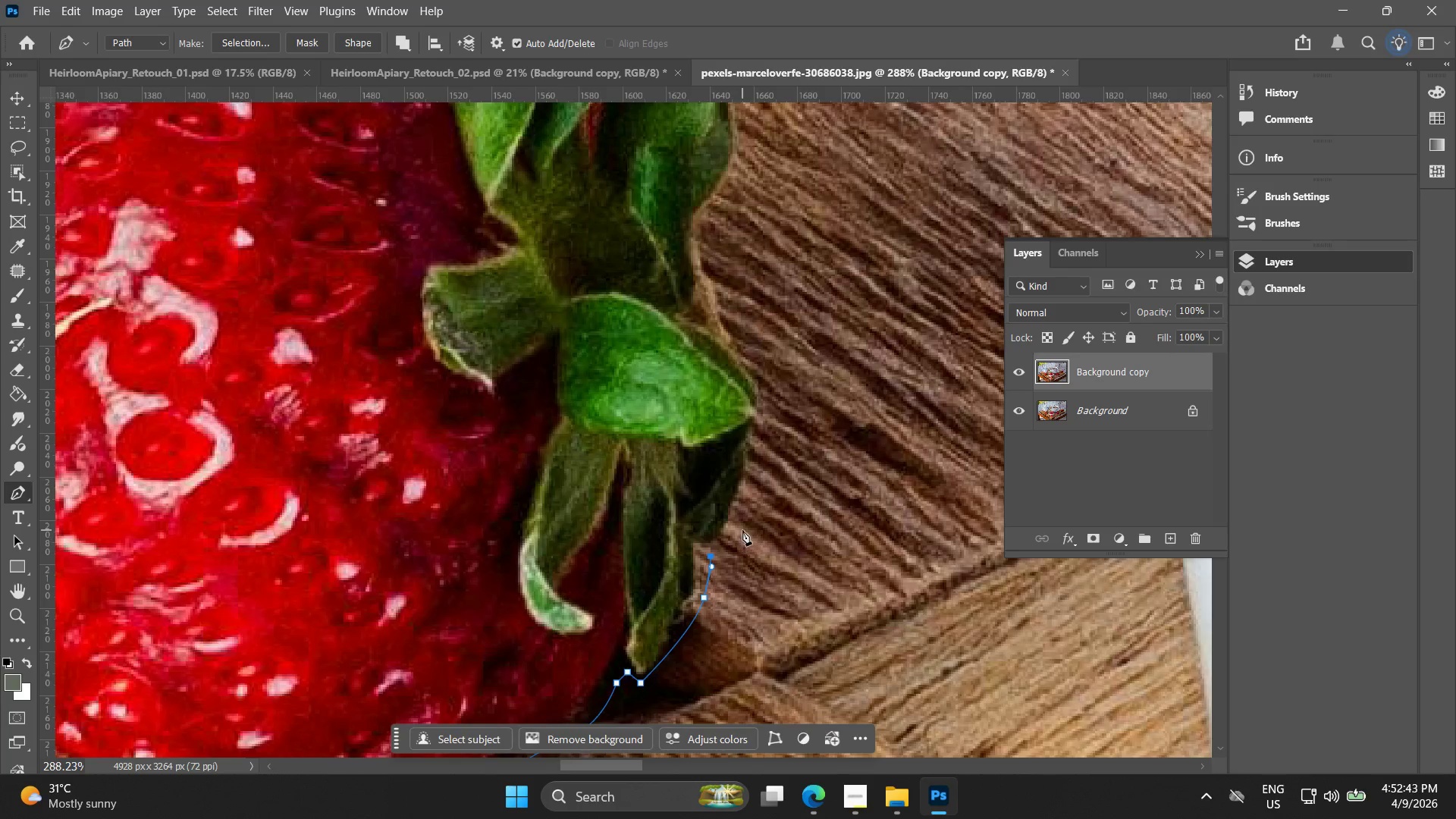 
left_click_drag(start_coordinate=[742, 529], to_coordinate=[742, 501])
 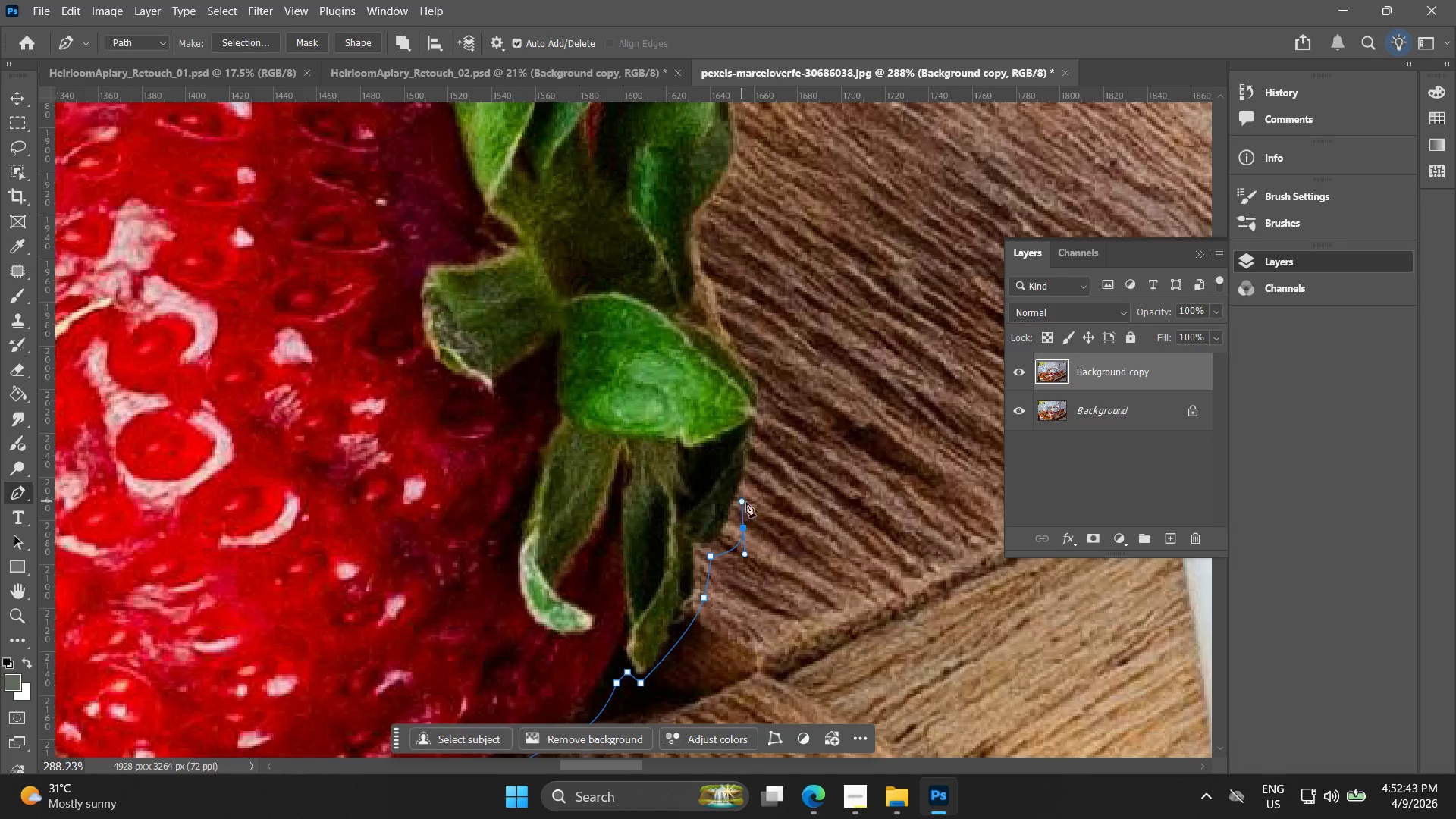 
key(Control+ControlLeft)
 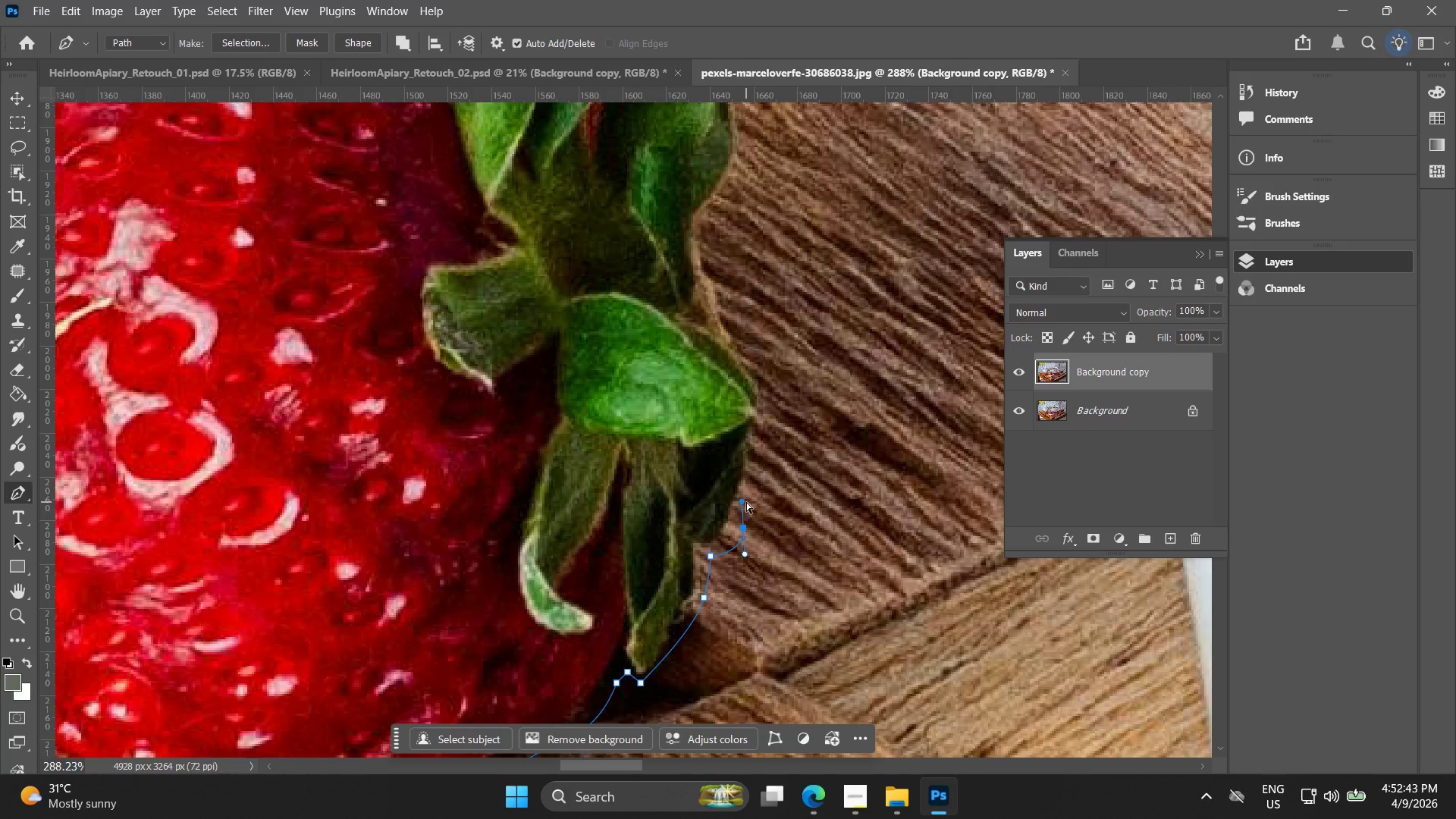 
key(Control+Z)
 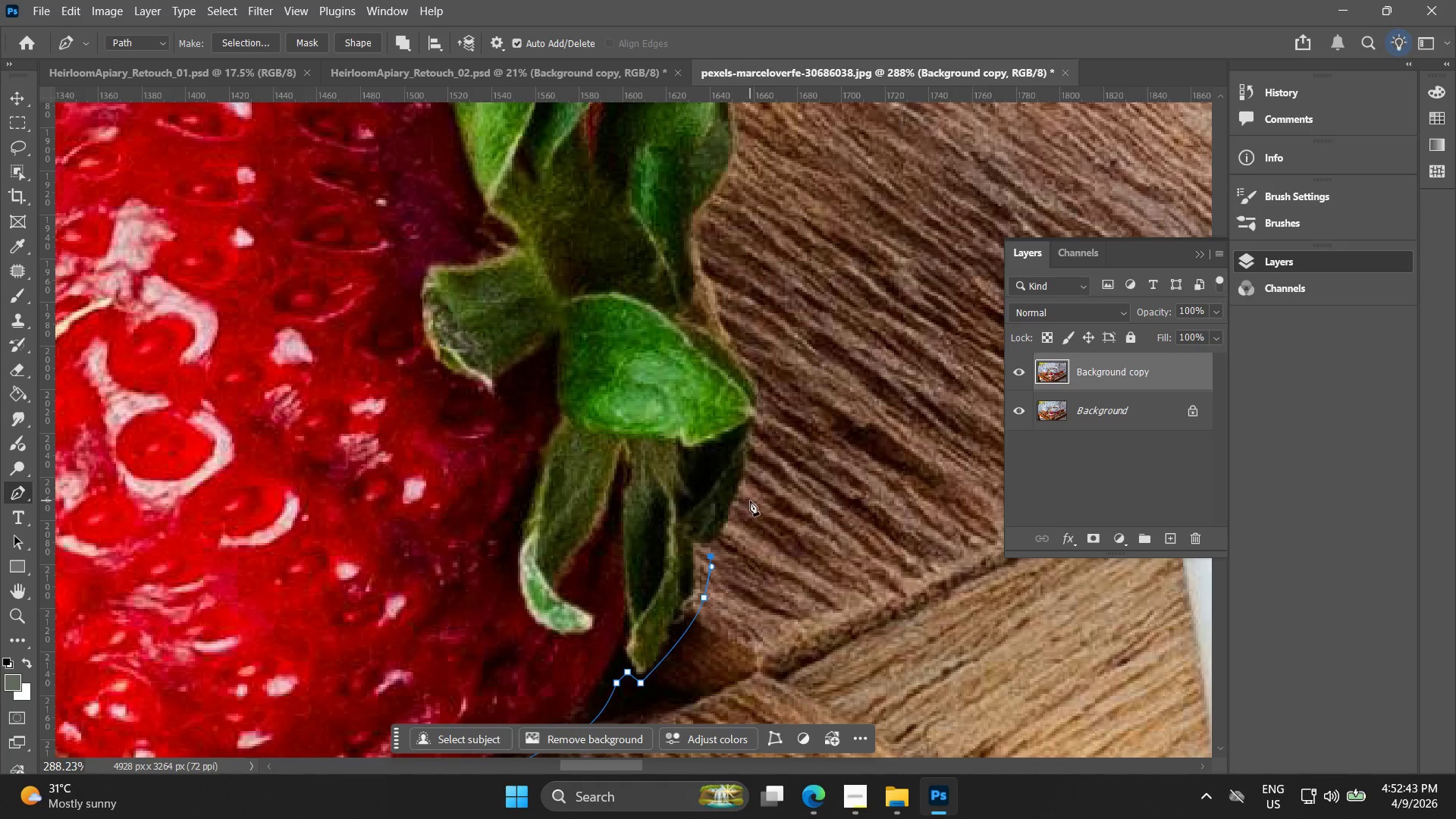 
left_click_drag(start_coordinate=[750, 500], to_coordinate=[755, 460])
 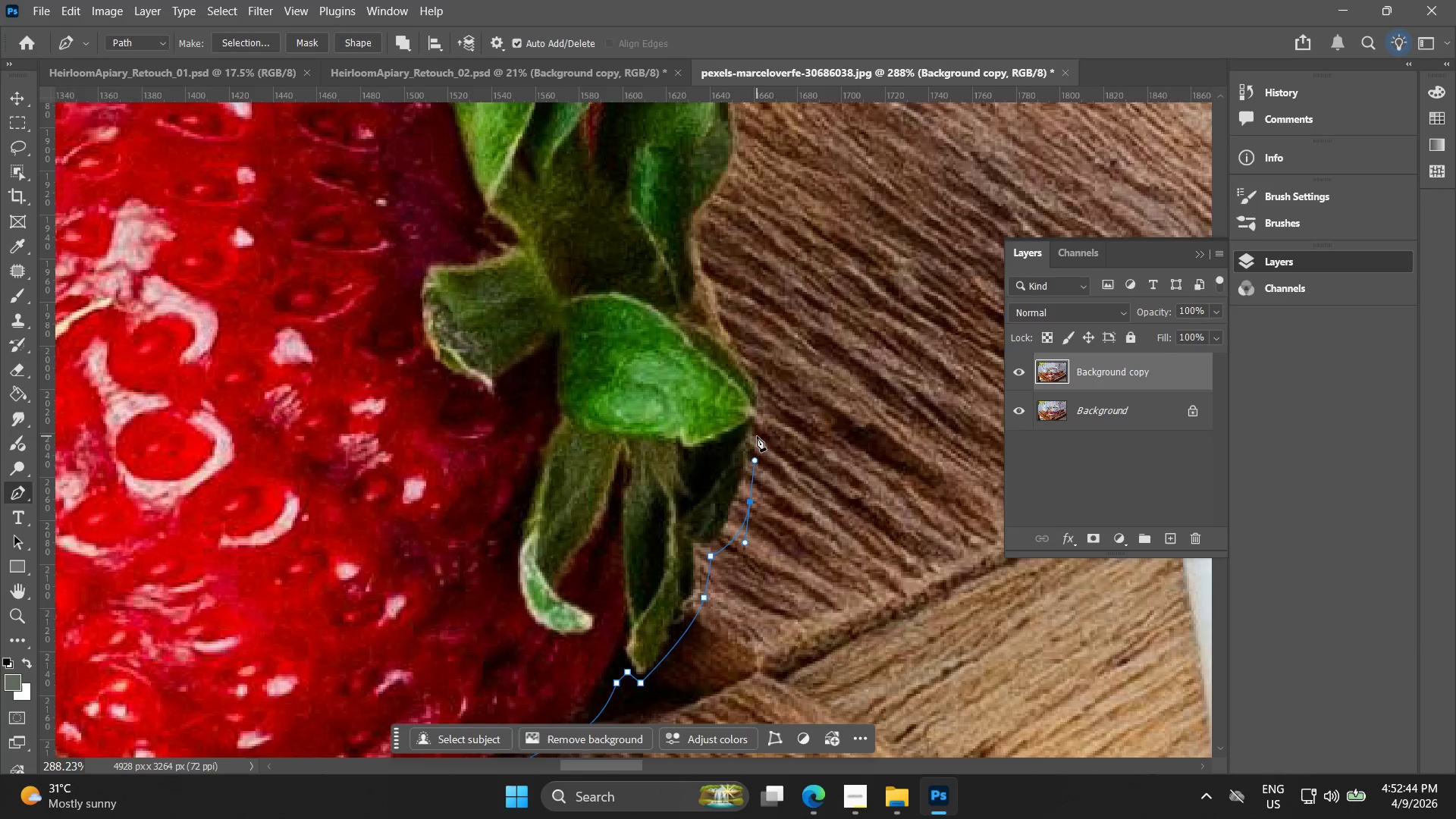 
left_click_drag(start_coordinate=[757, 436], to_coordinate=[761, 428])
 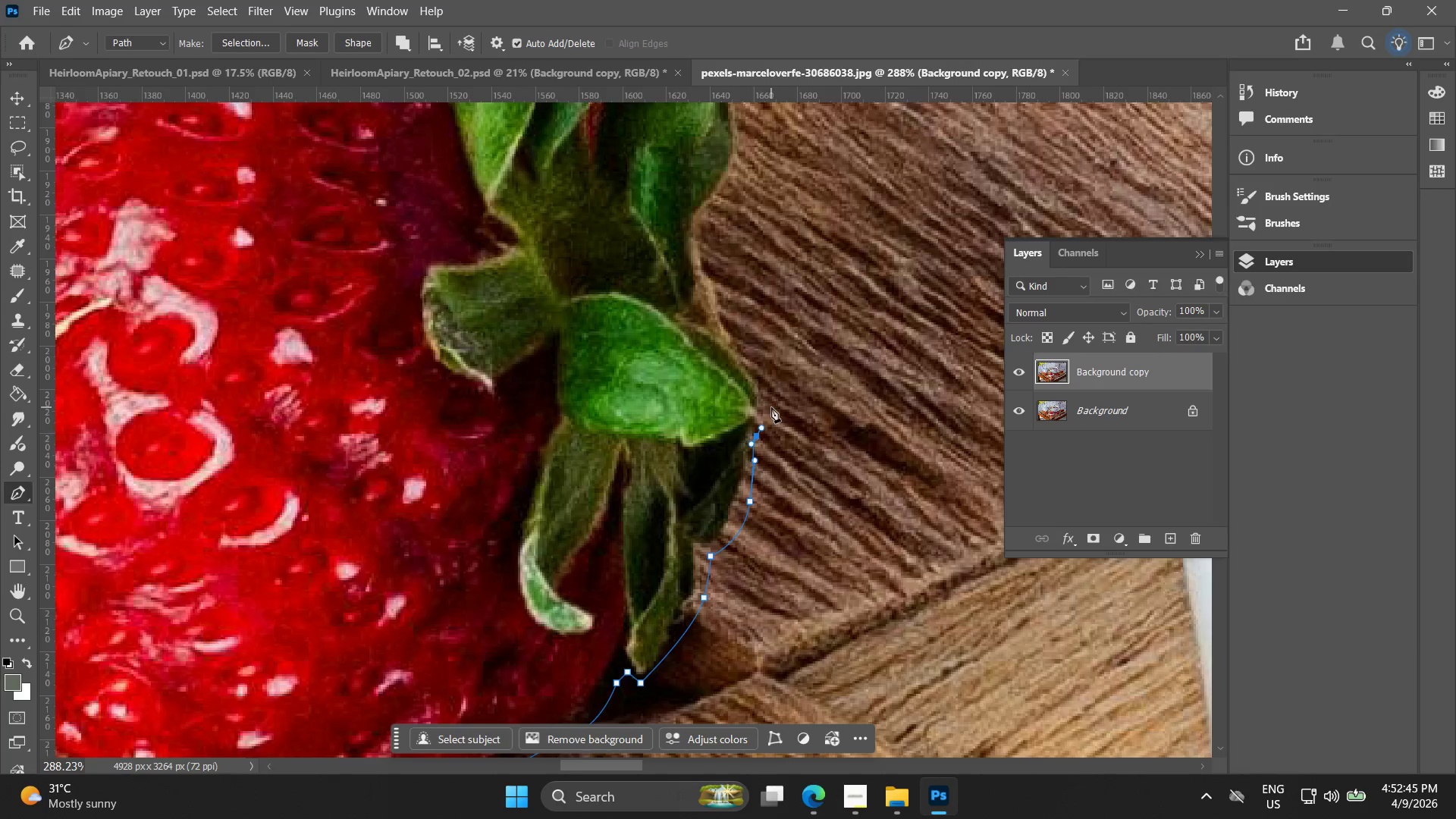 
hold_key(key=Space, duration=0.45)
 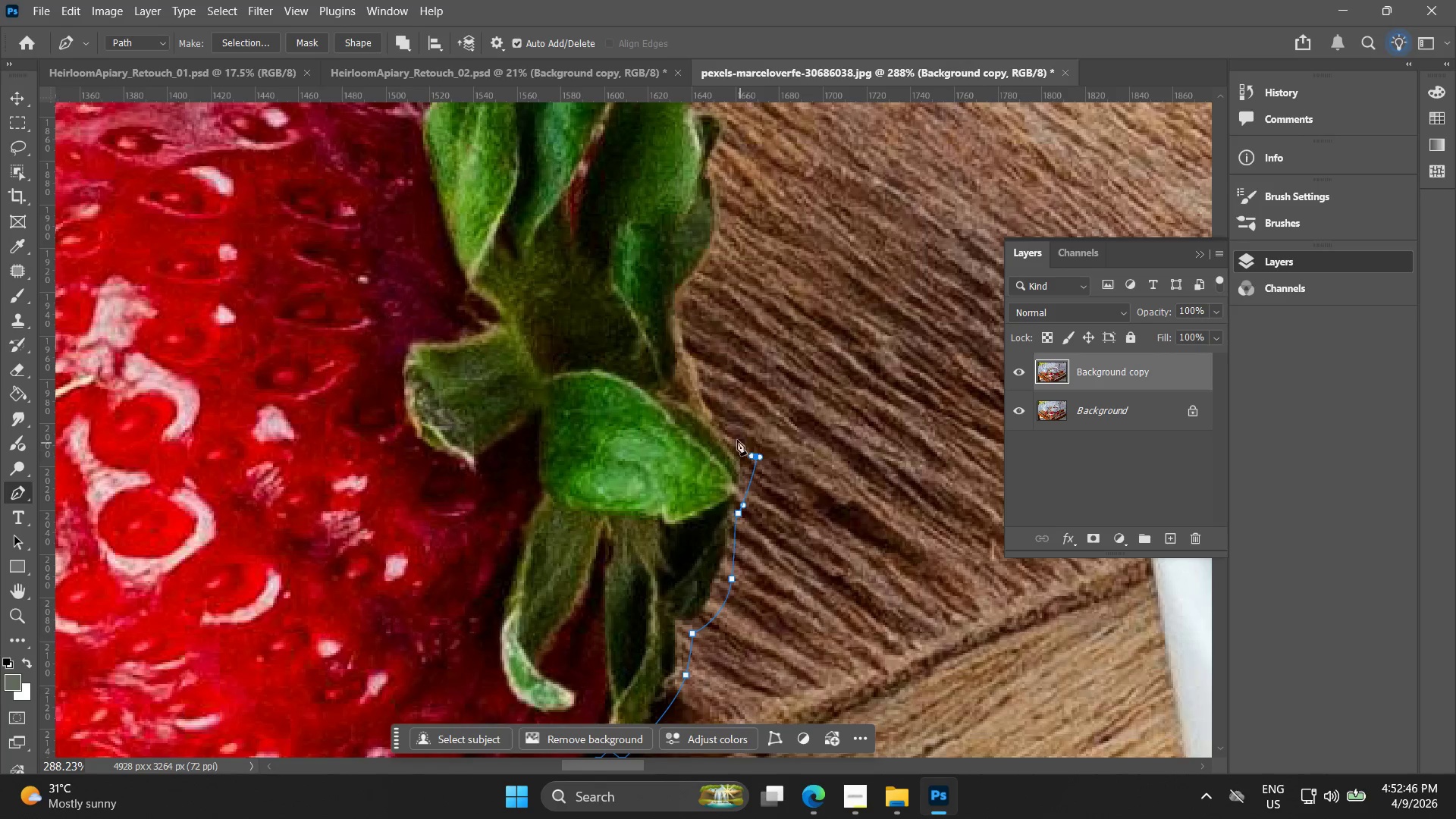 
left_click_drag(start_coordinate=[771, 406], to_coordinate=[753, 483])
 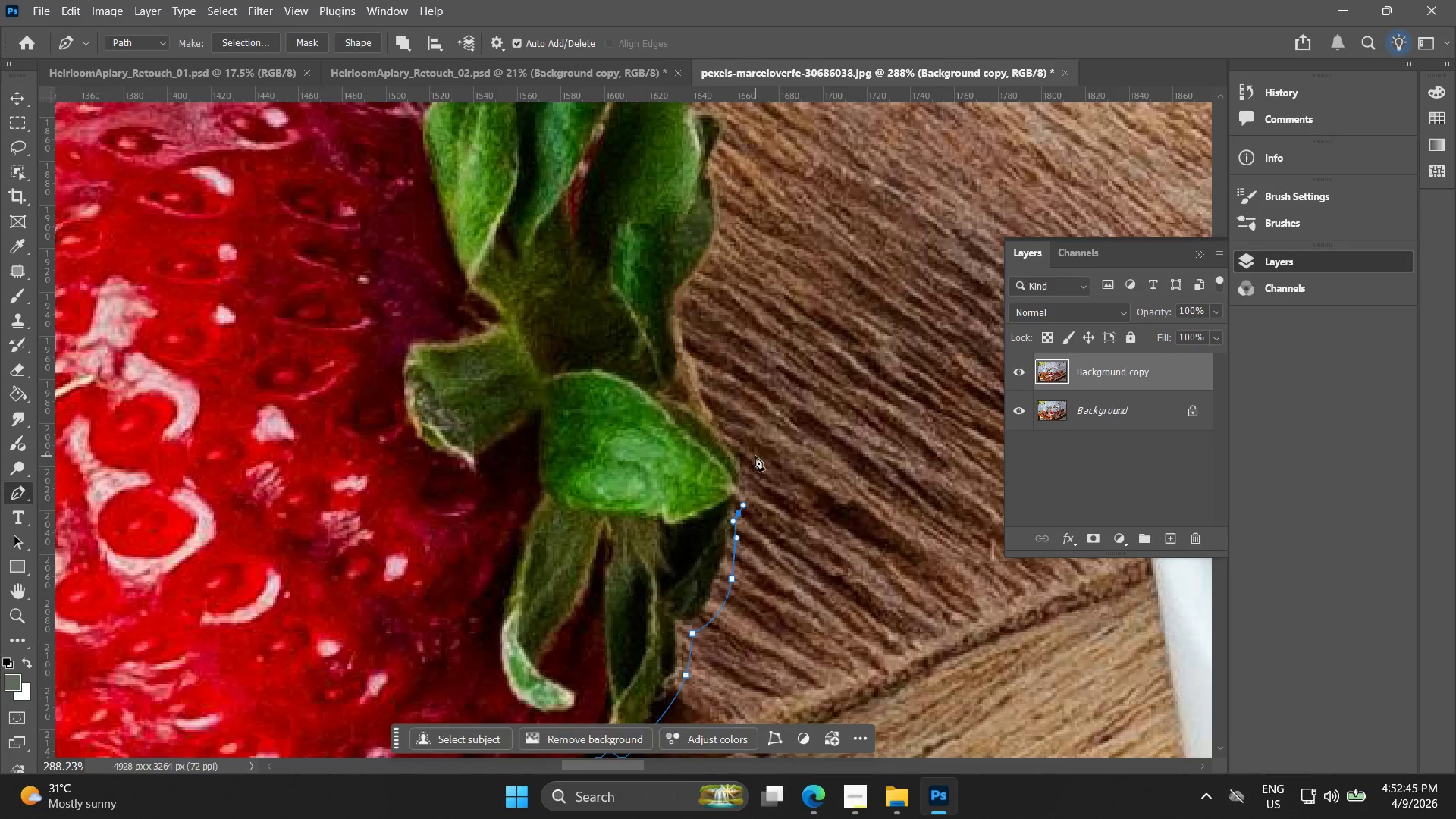 
left_click_drag(start_coordinate=[755, 456], to_coordinate=[752, 456])
 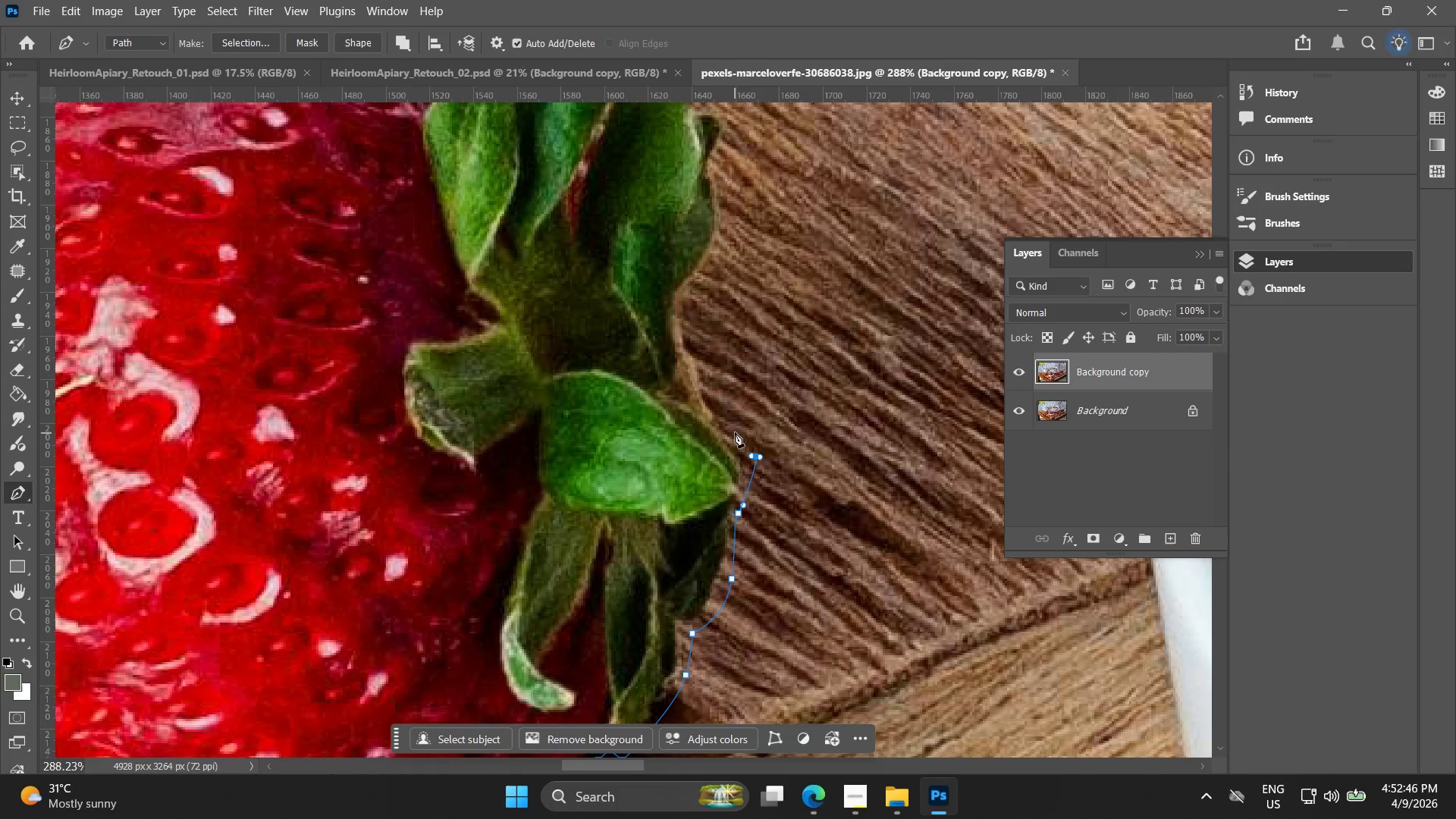 
left_click_drag(start_coordinate=[733, 430], to_coordinate=[726, 420])
 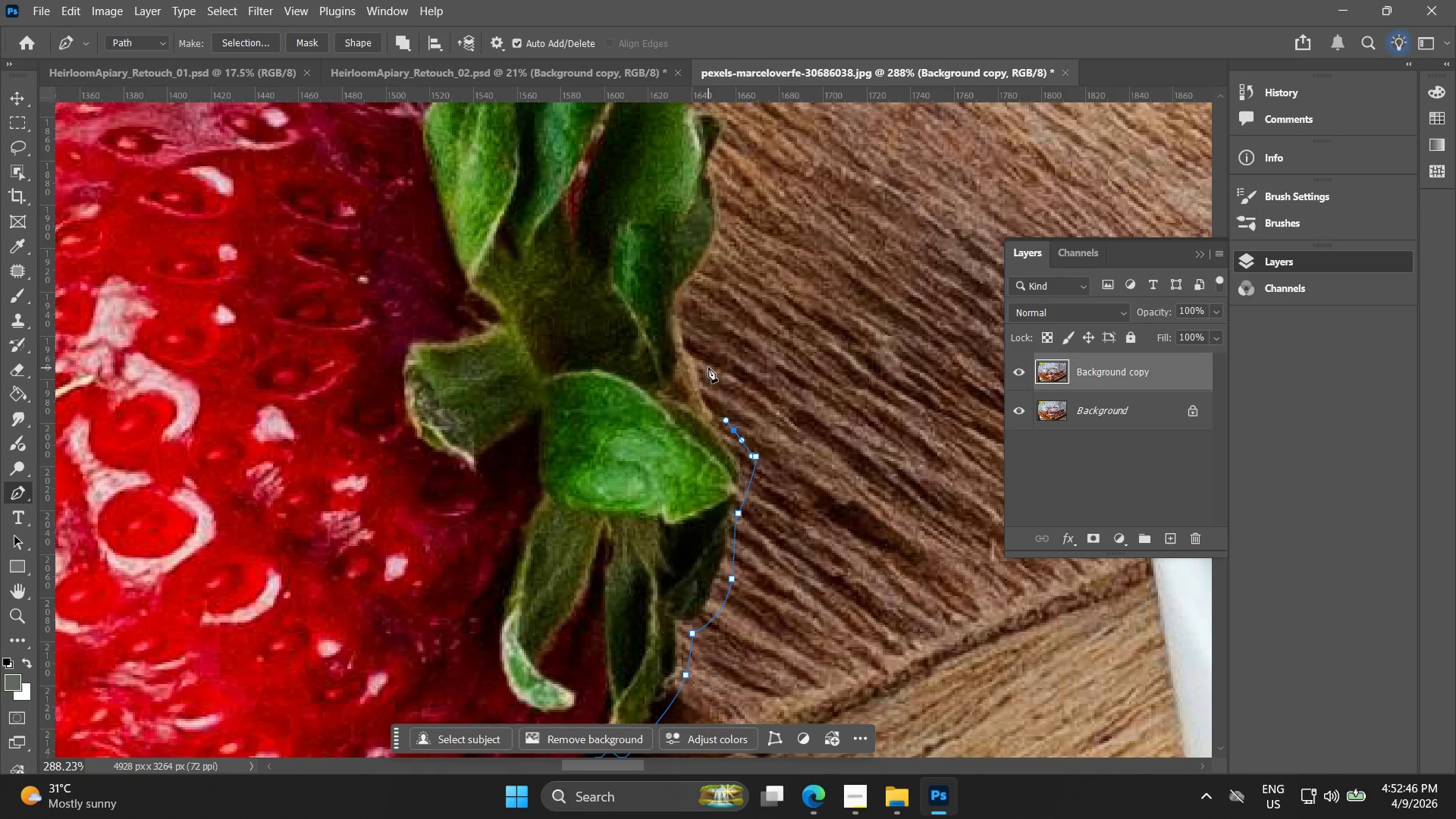 
left_click_drag(start_coordinate=[707, 365], to_coordinate=[692, 328])
 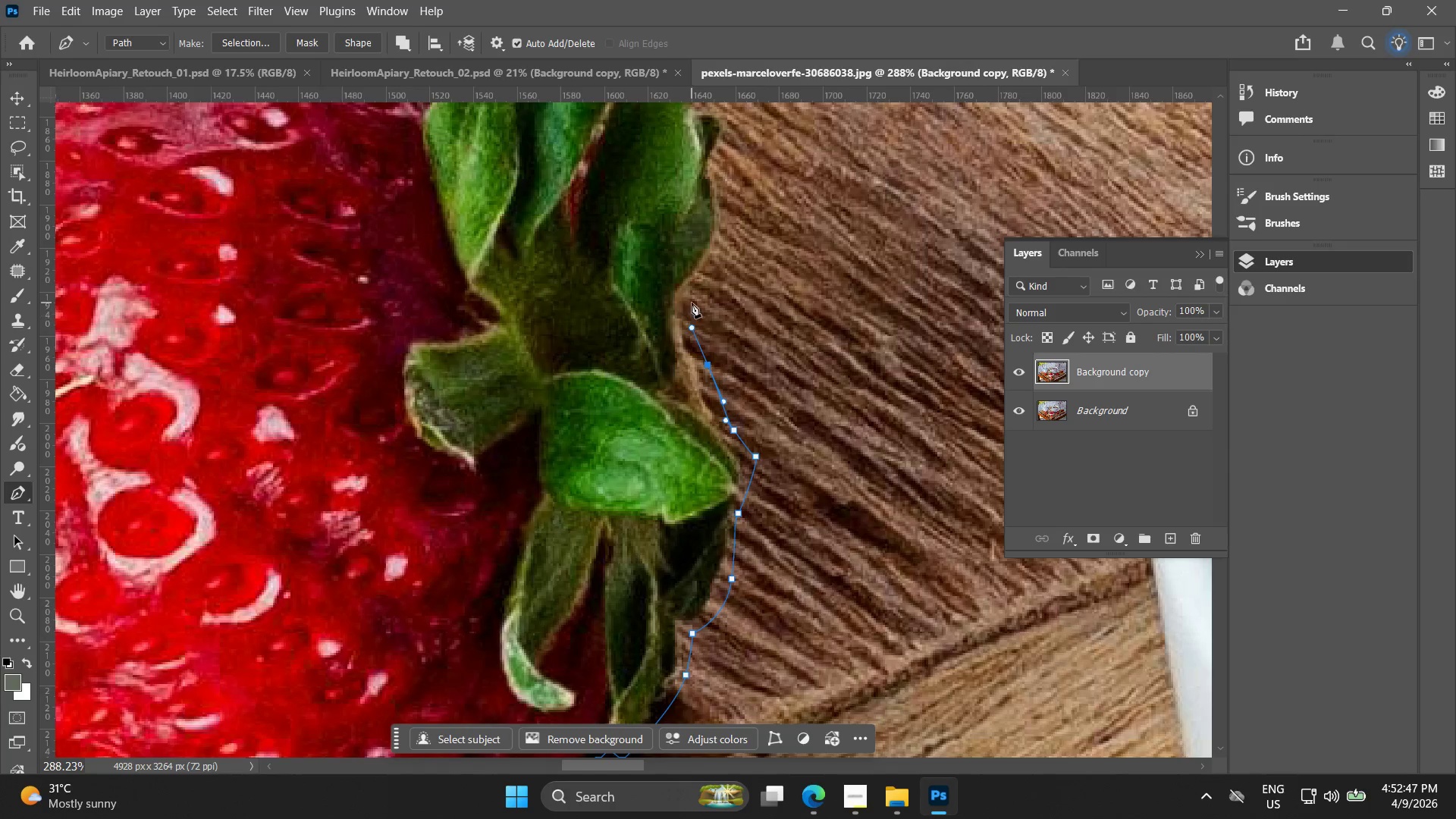 
left_click_drag(start_coordinate=[692, 303], to_coordinate=[697, 289])
 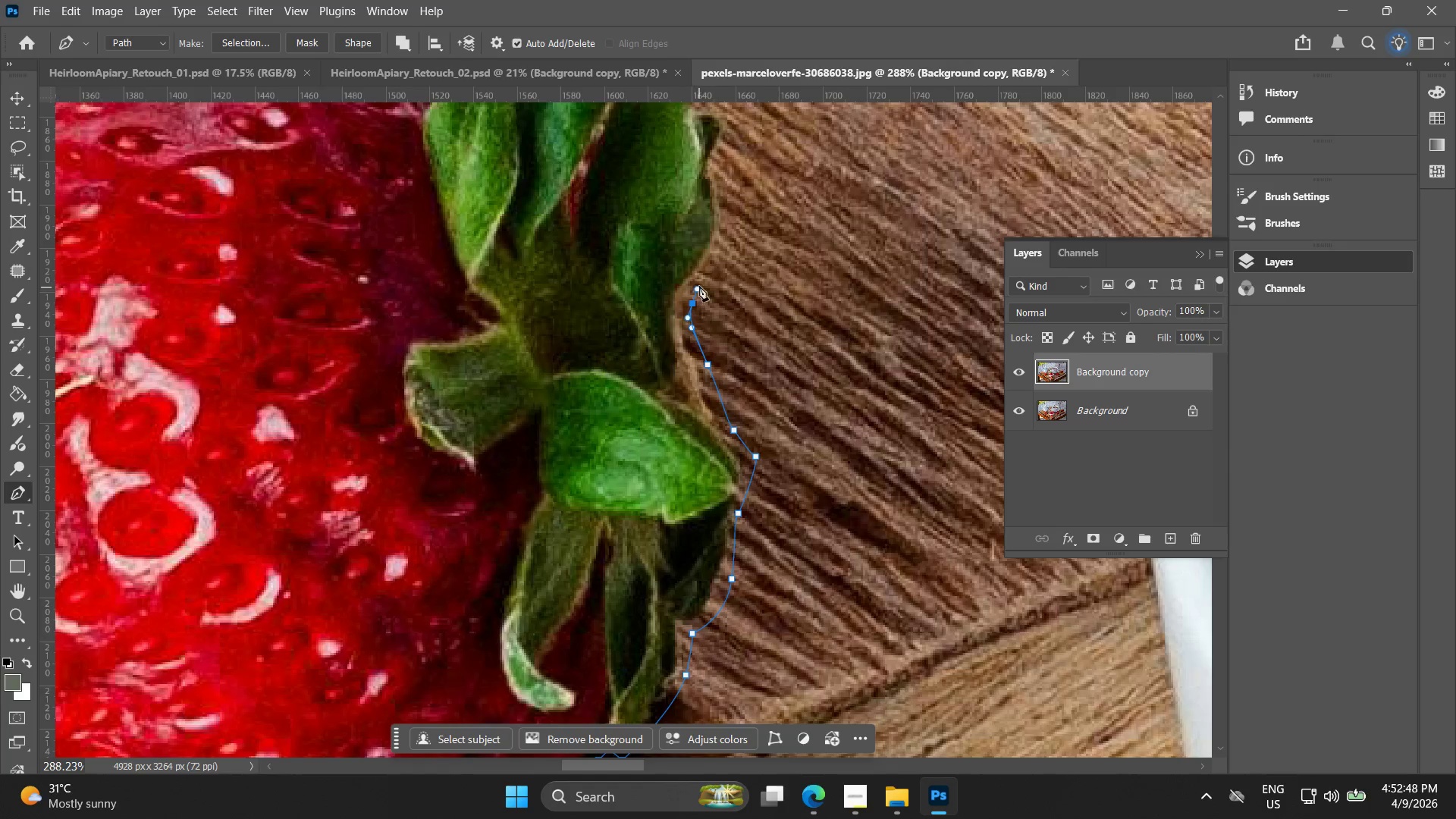 
hold_key(key=Space, duration=0.47)
 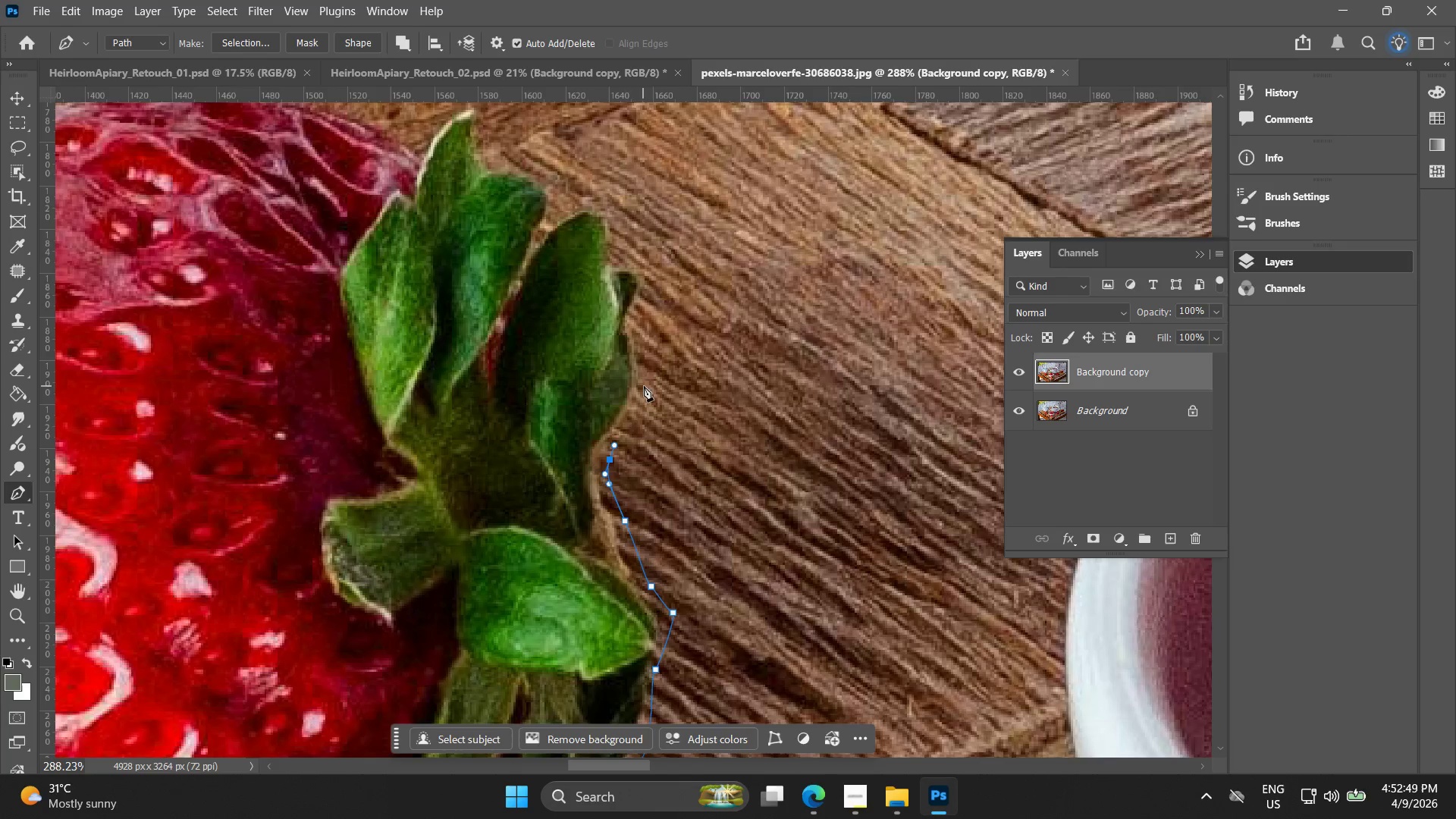 
left_click_drag(start_coordinate=[695, 287], to_coordinate=[615, 440])
 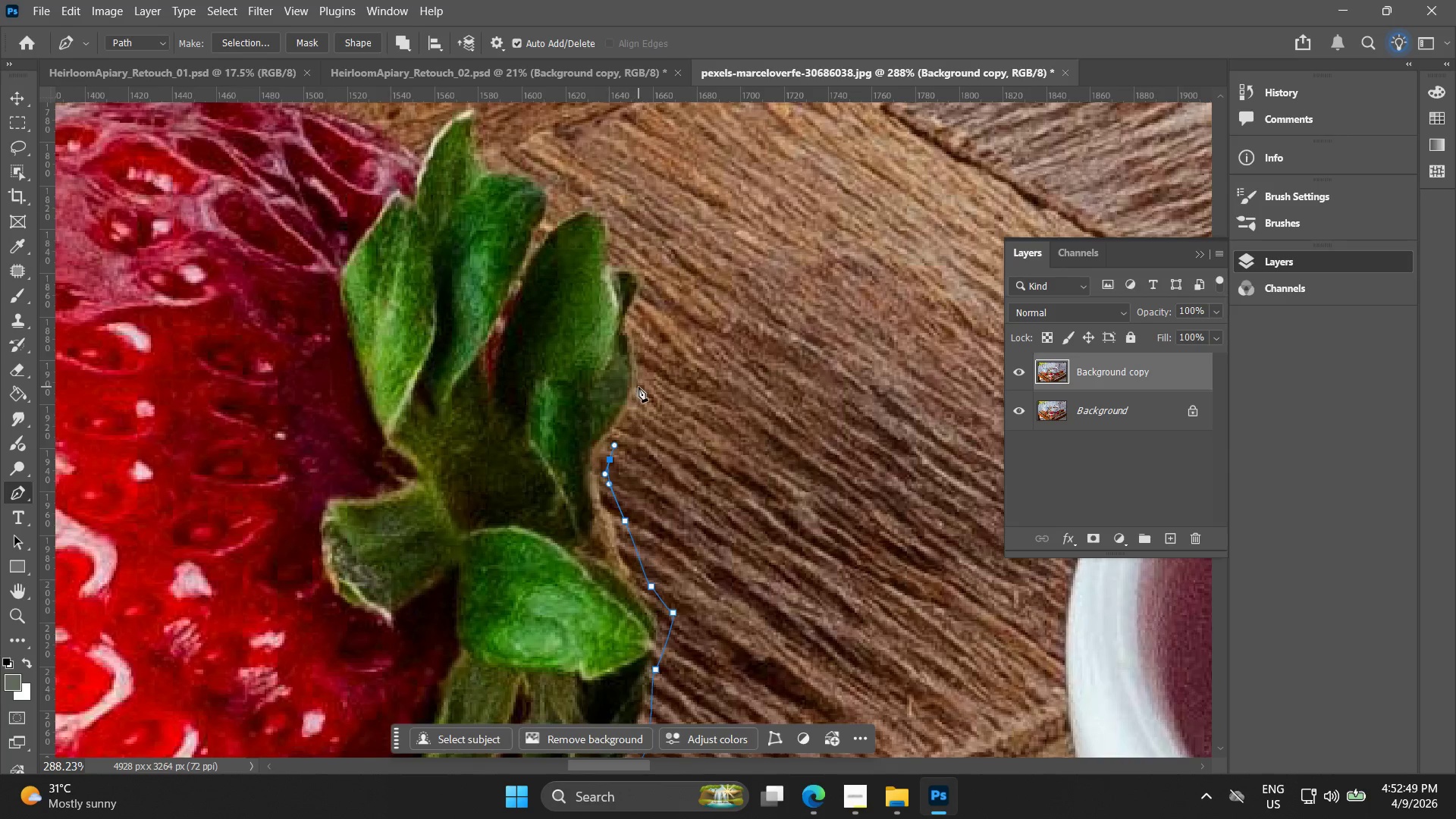 
left_click_drag(start_coordinate=[647, 380], to_coordinate=[649, 357])
 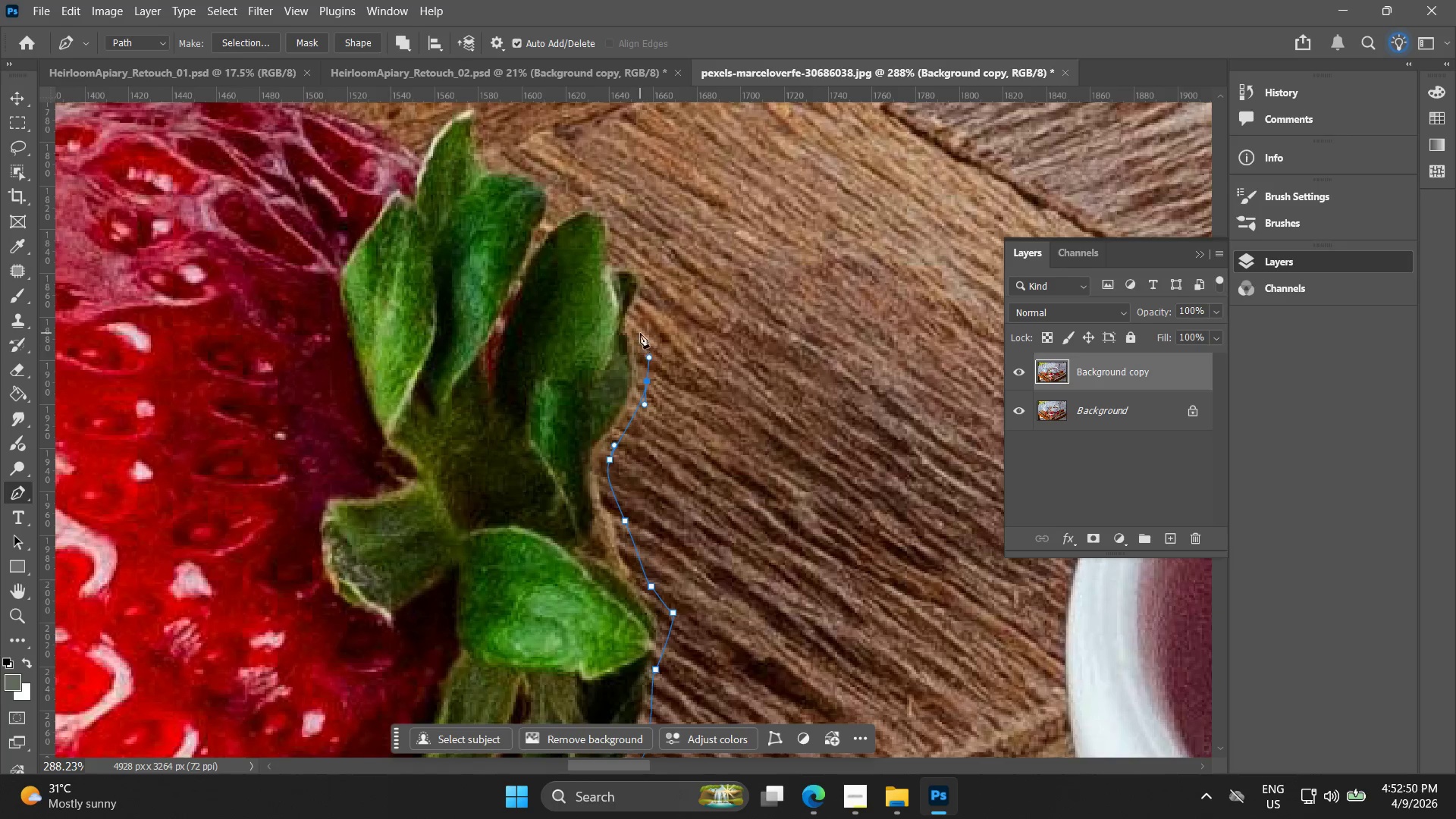 
left_click_drag(start_coordinate=[639, 329], to_coordinate=[645, 306])
 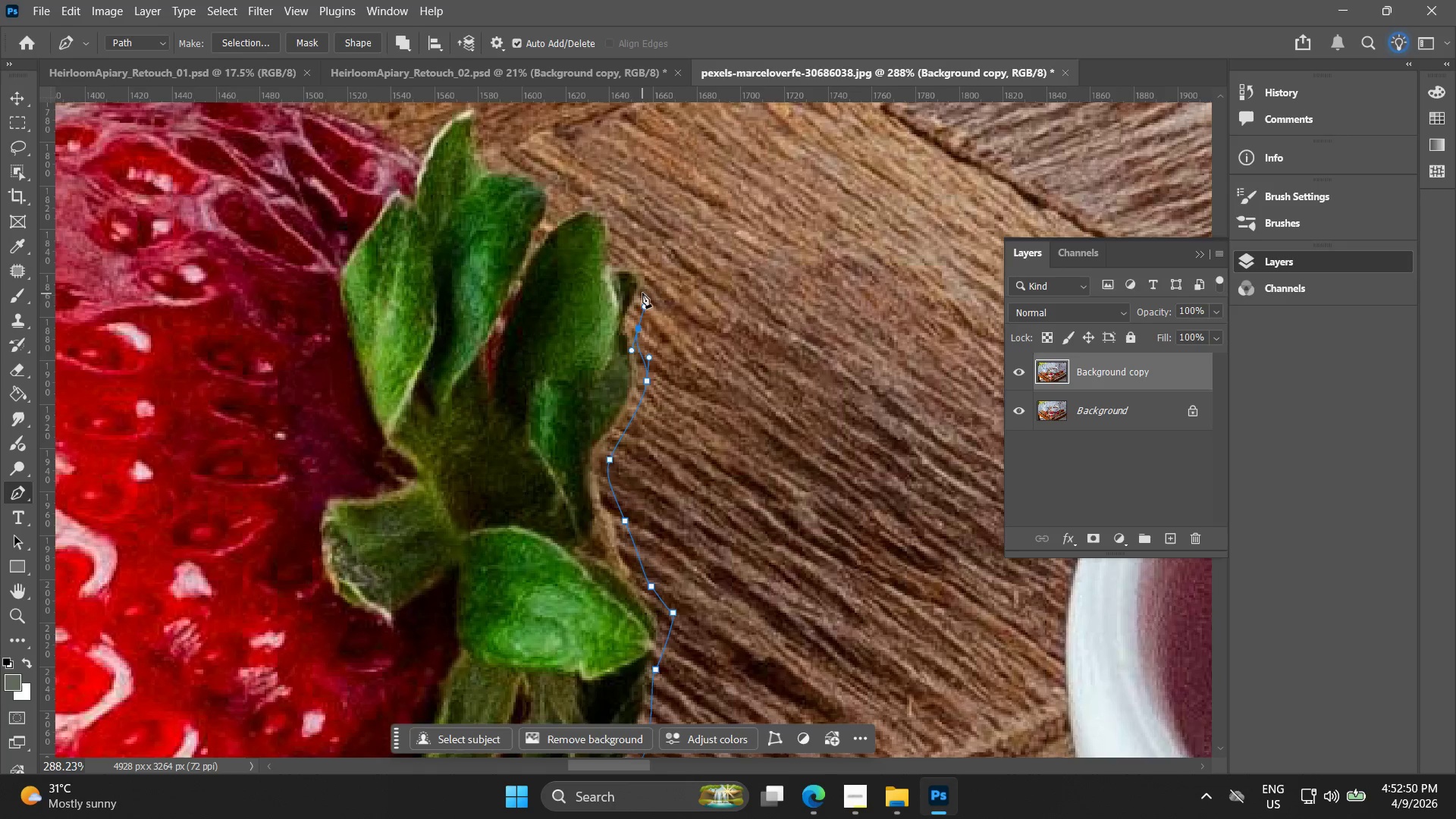 
hold_key(key=Space, duration=0.47)
 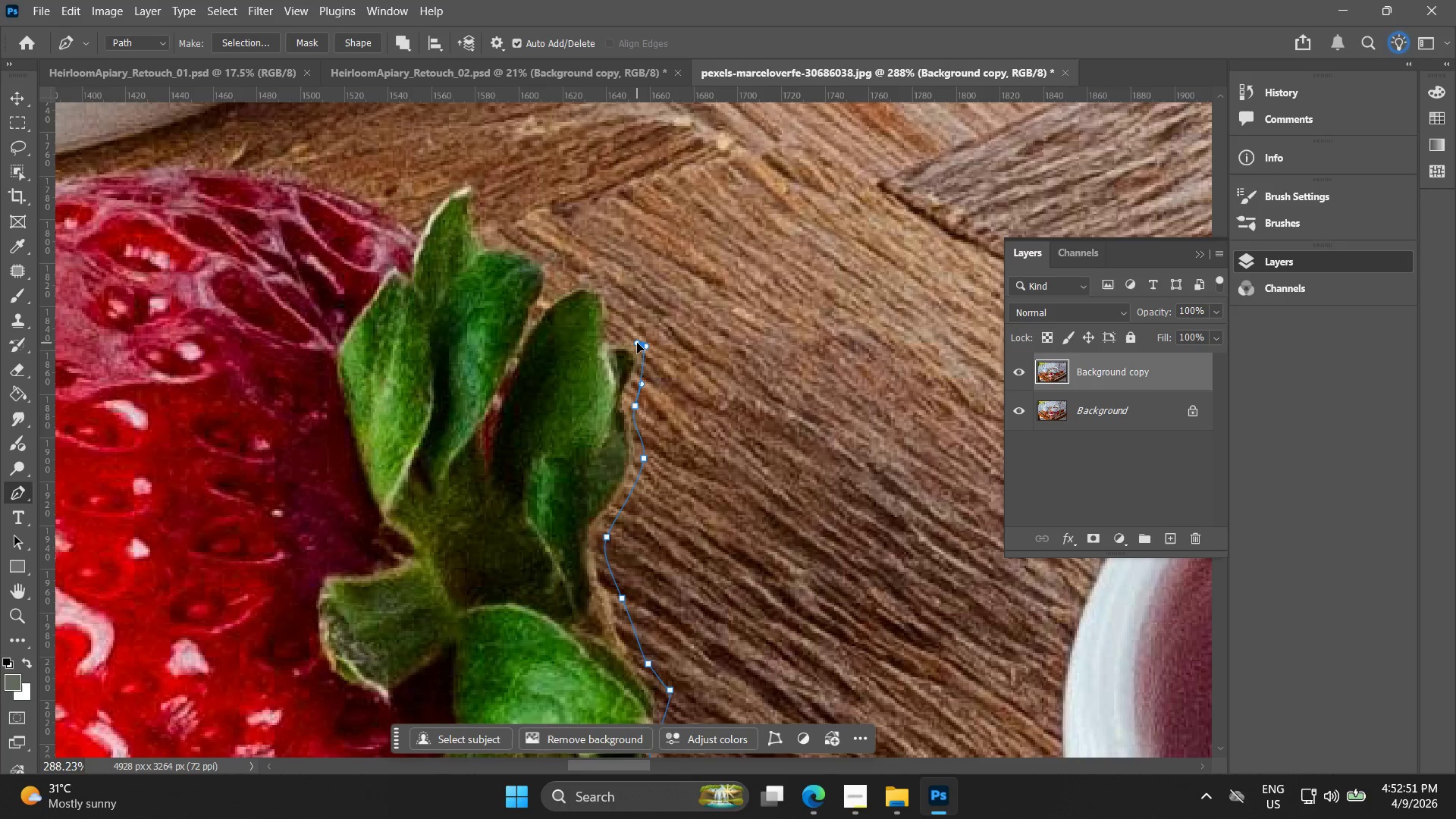 
left_click_drag(start_coordinate=[642, 286], to_coordinate=[639, 363])
 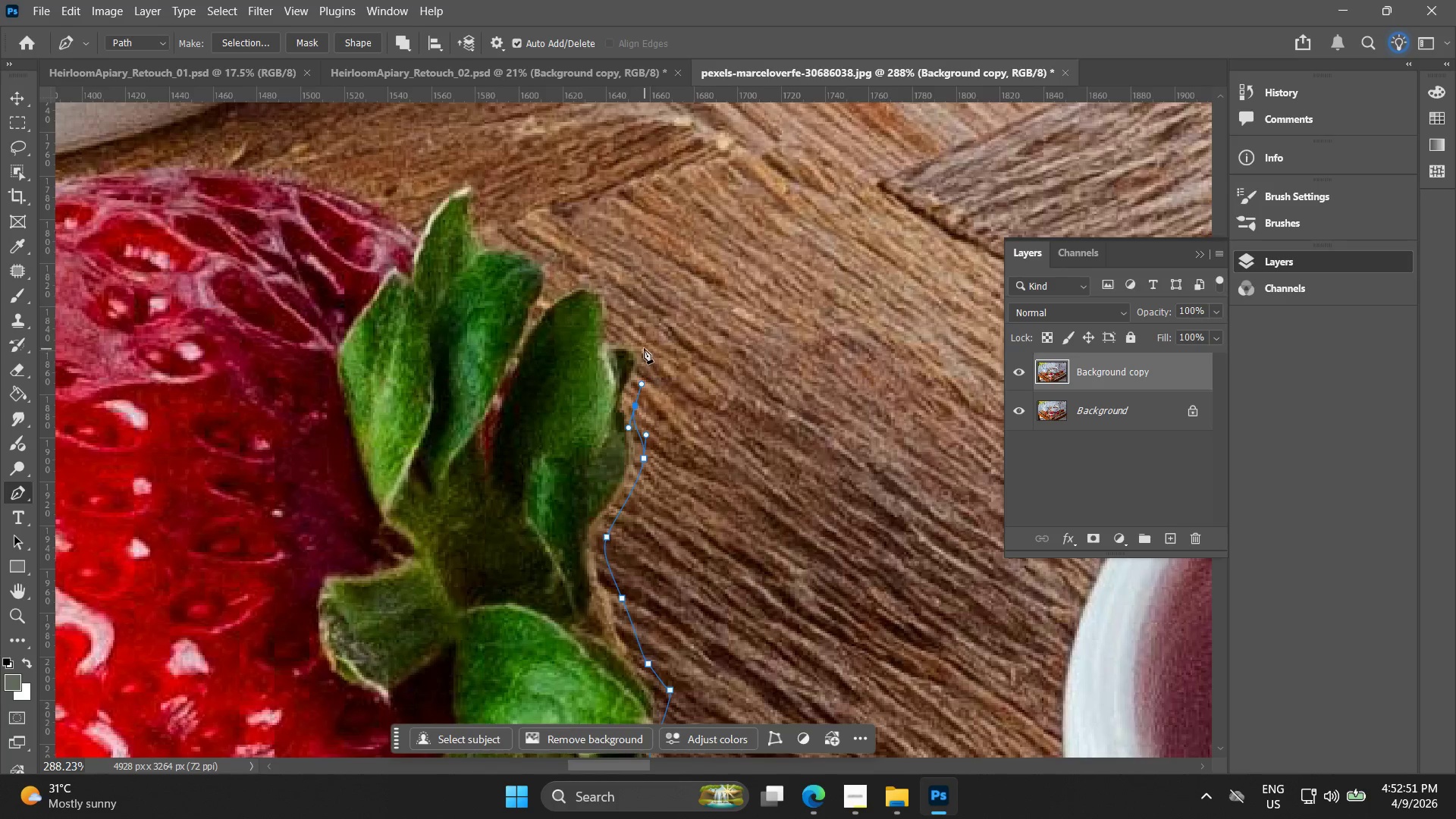 
left_click_drag(start_coordinate=[642, 345], to_coordinate=[626, 337])
 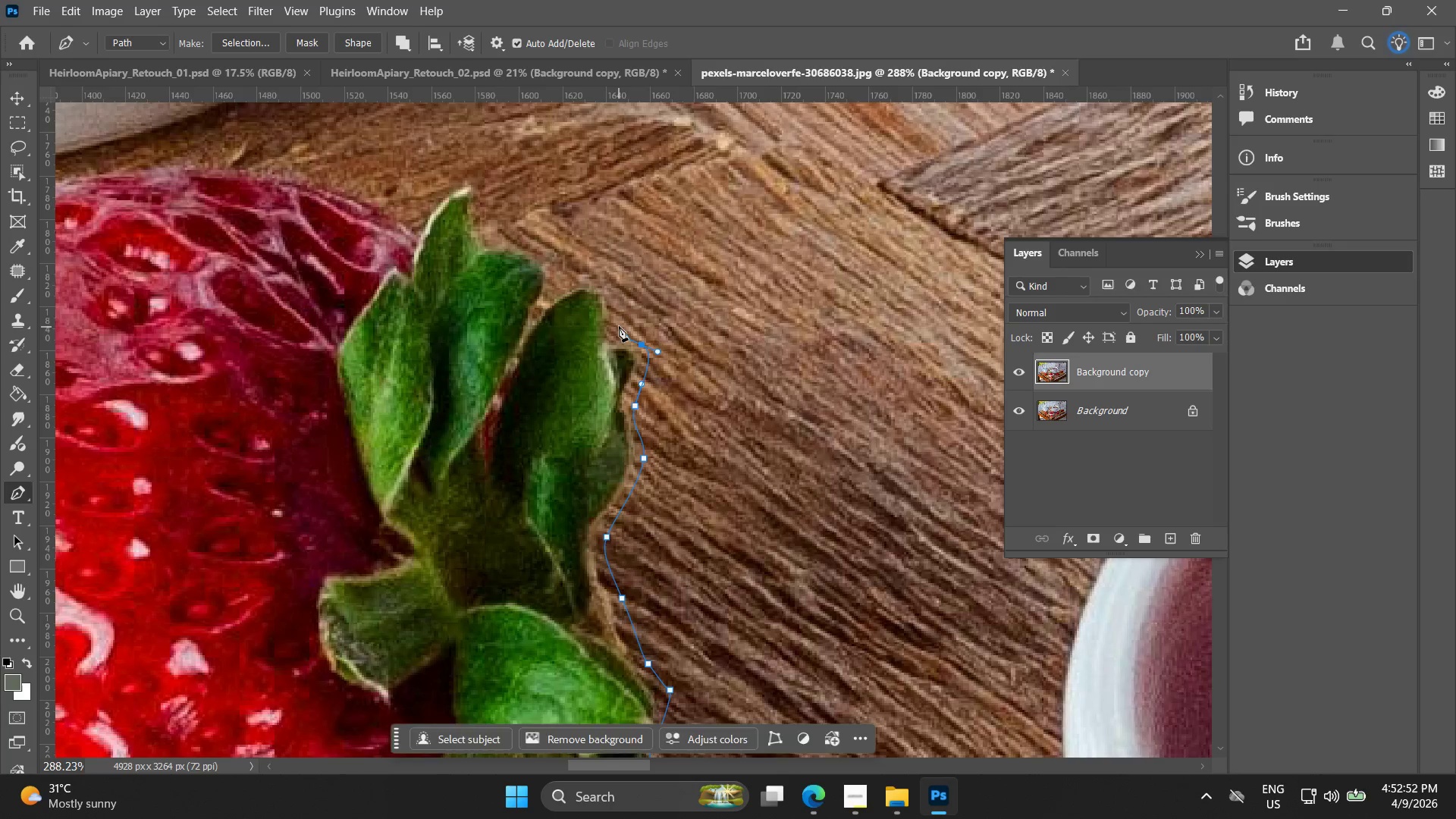 
left_click_drag(start_coordinate=[619, 326], to_coordinate=[618, 322])
 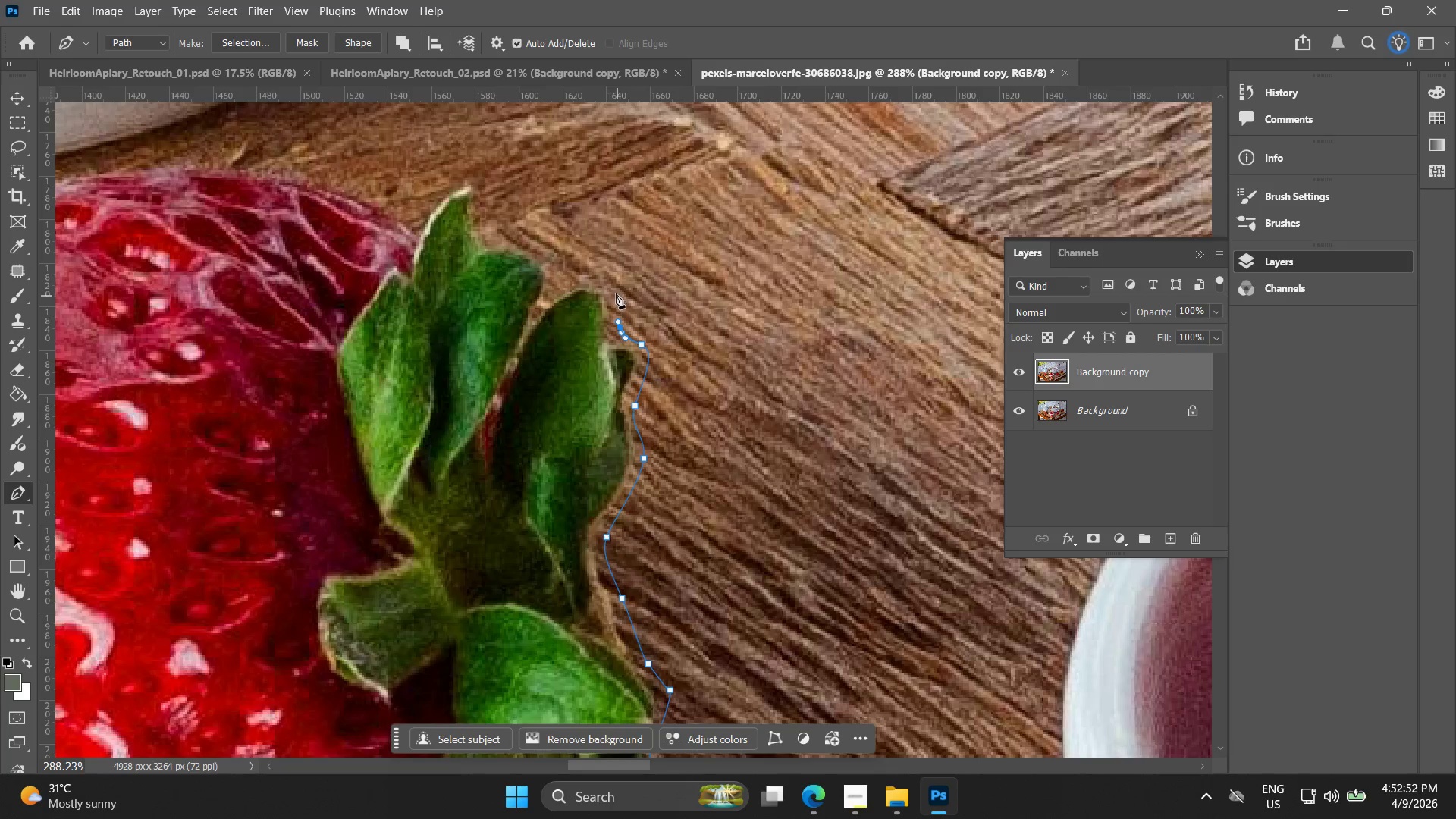 
left_click([615, 293])
 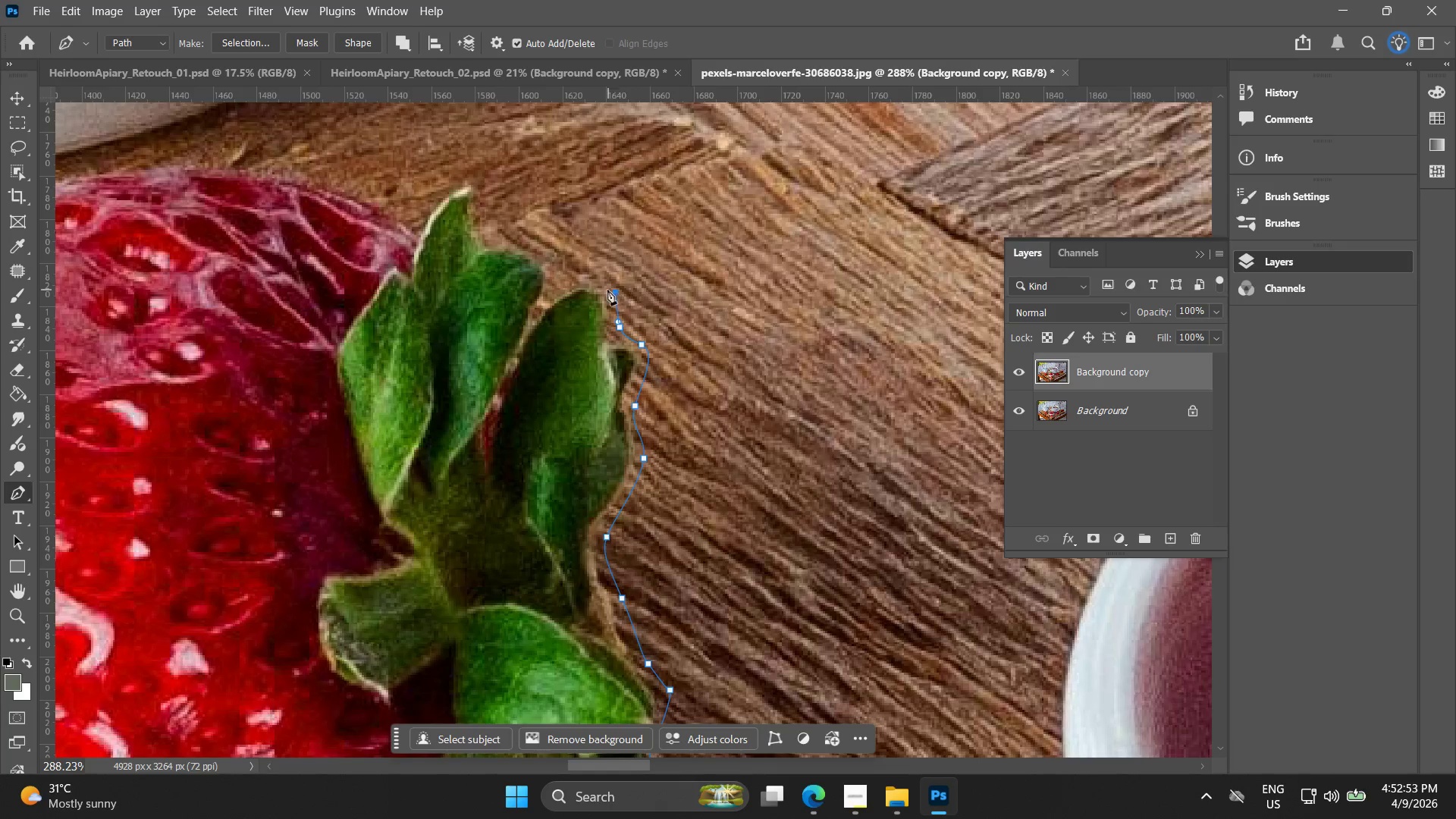 
hold_key(key=Space, duration=0.45)
 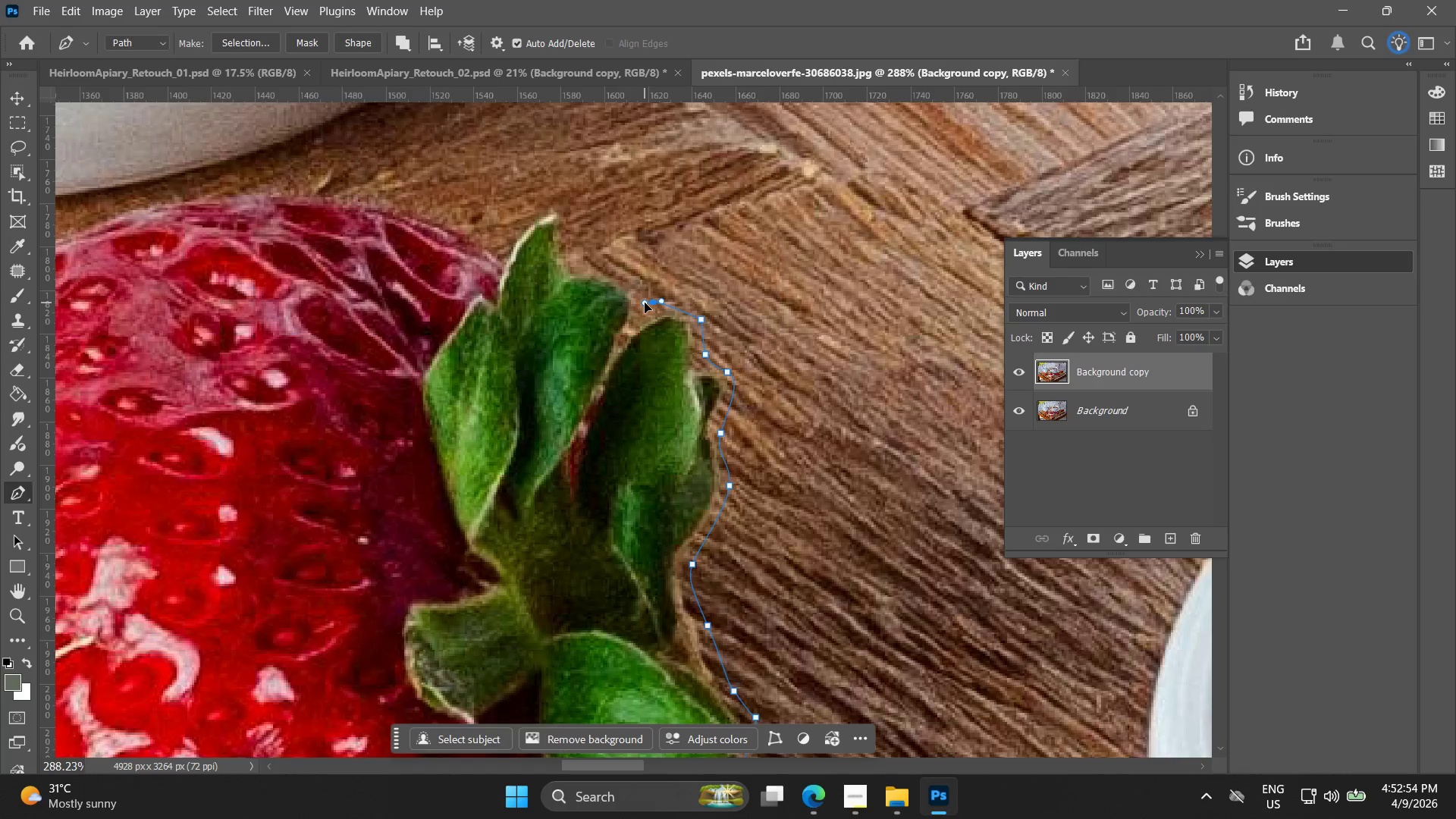 
left_click_drag(start_coordinate=[595, 287], to_coordinate=[681, 315])
 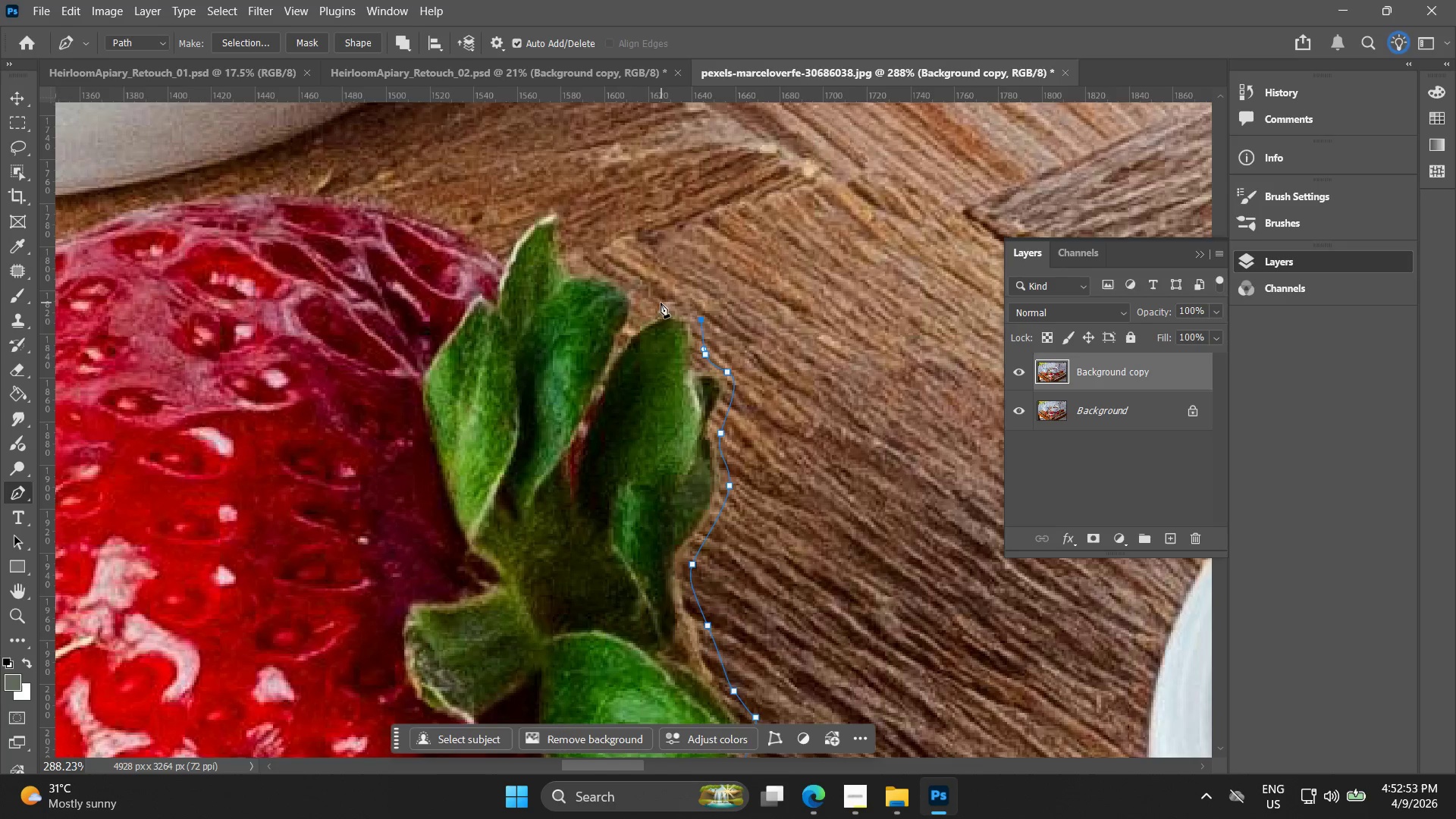 
left_click_drag(start_coordinate=[653, 303], to_coordinate=[635, 311])
 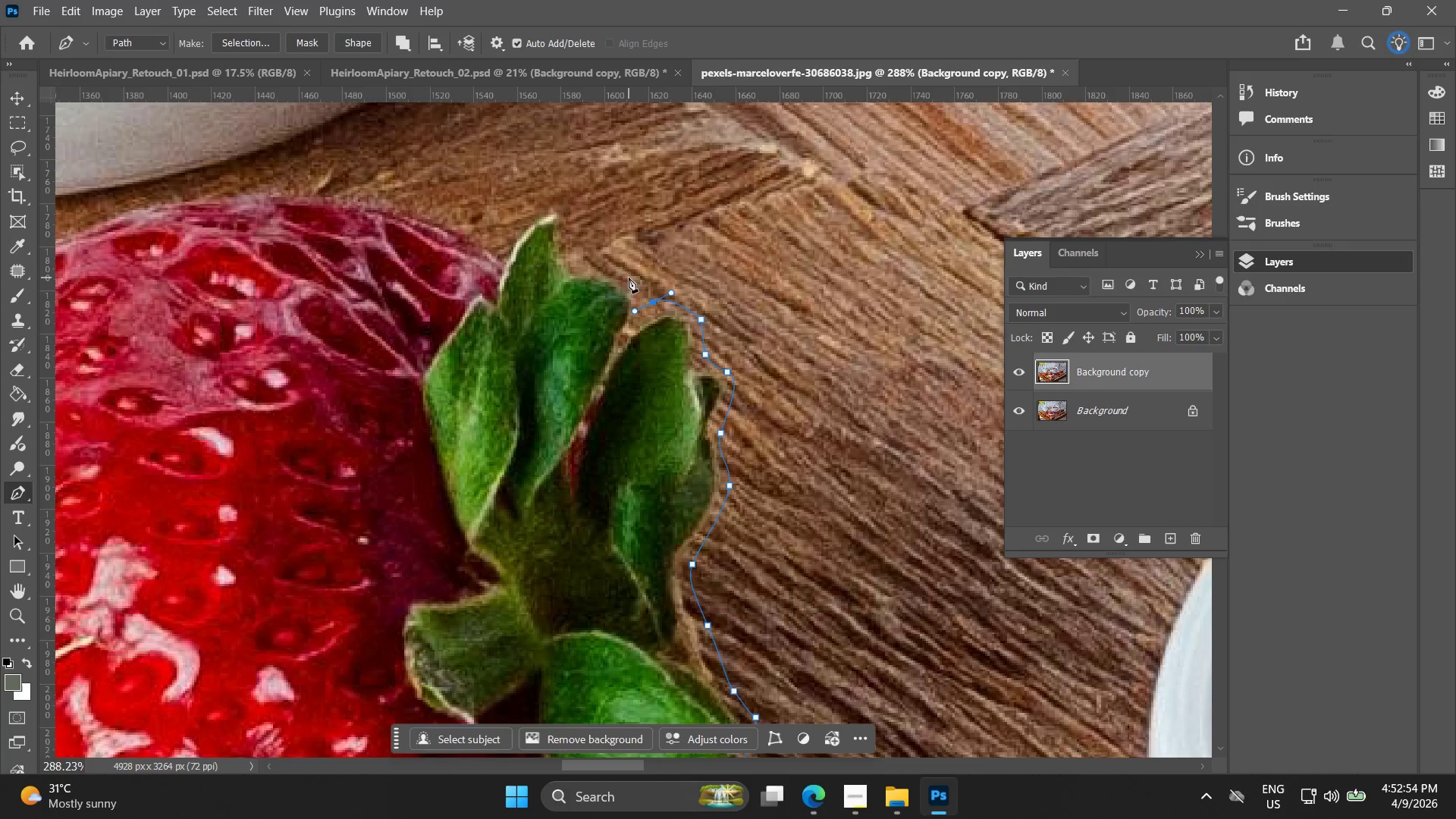 
left_click_drag(start_coordinate=[629, 278], to_coordinate=[612, 276])
 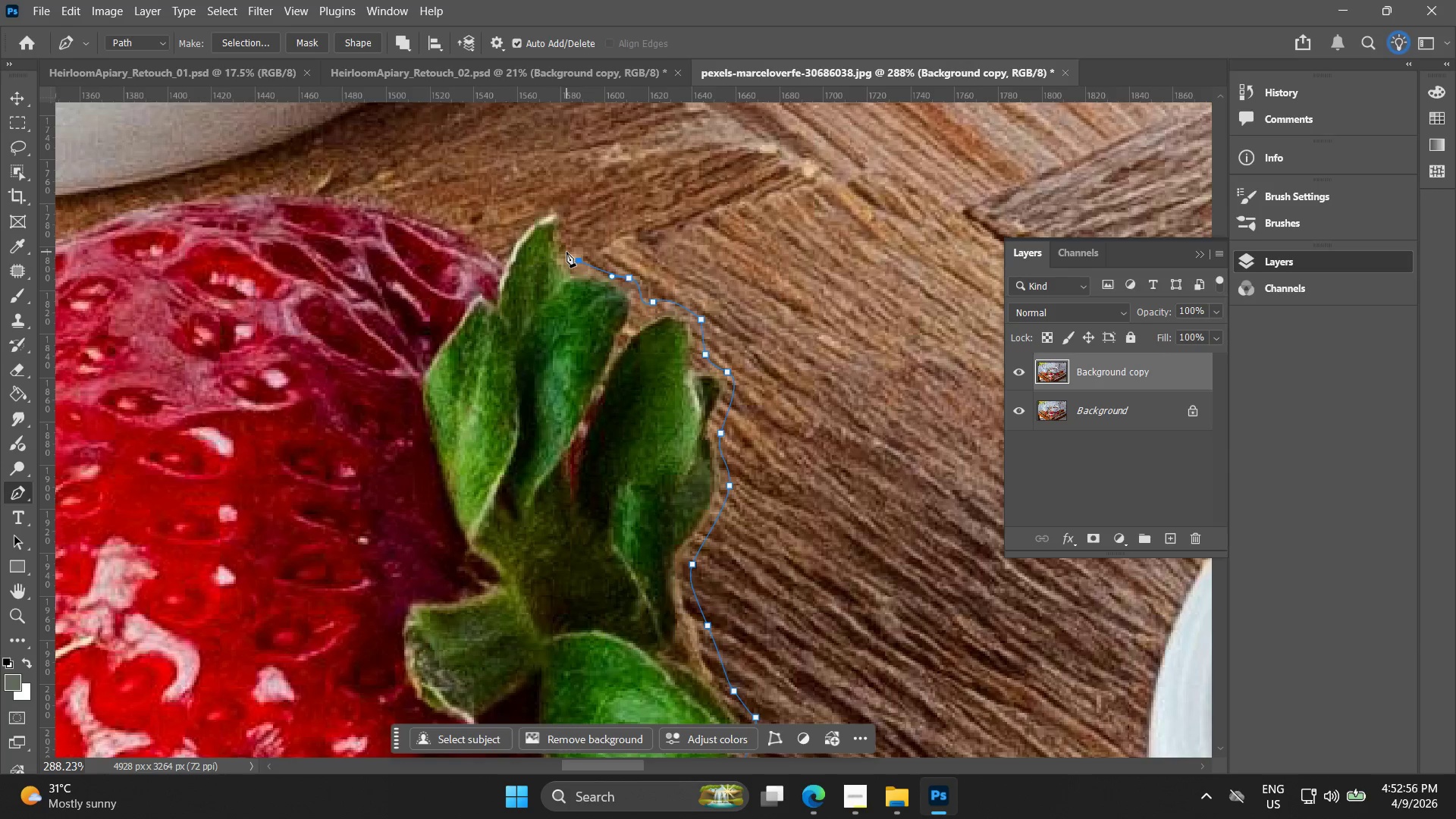 
left_click_drag(start_coordinate=[567, 243], to_coordinate=[568, 231])
 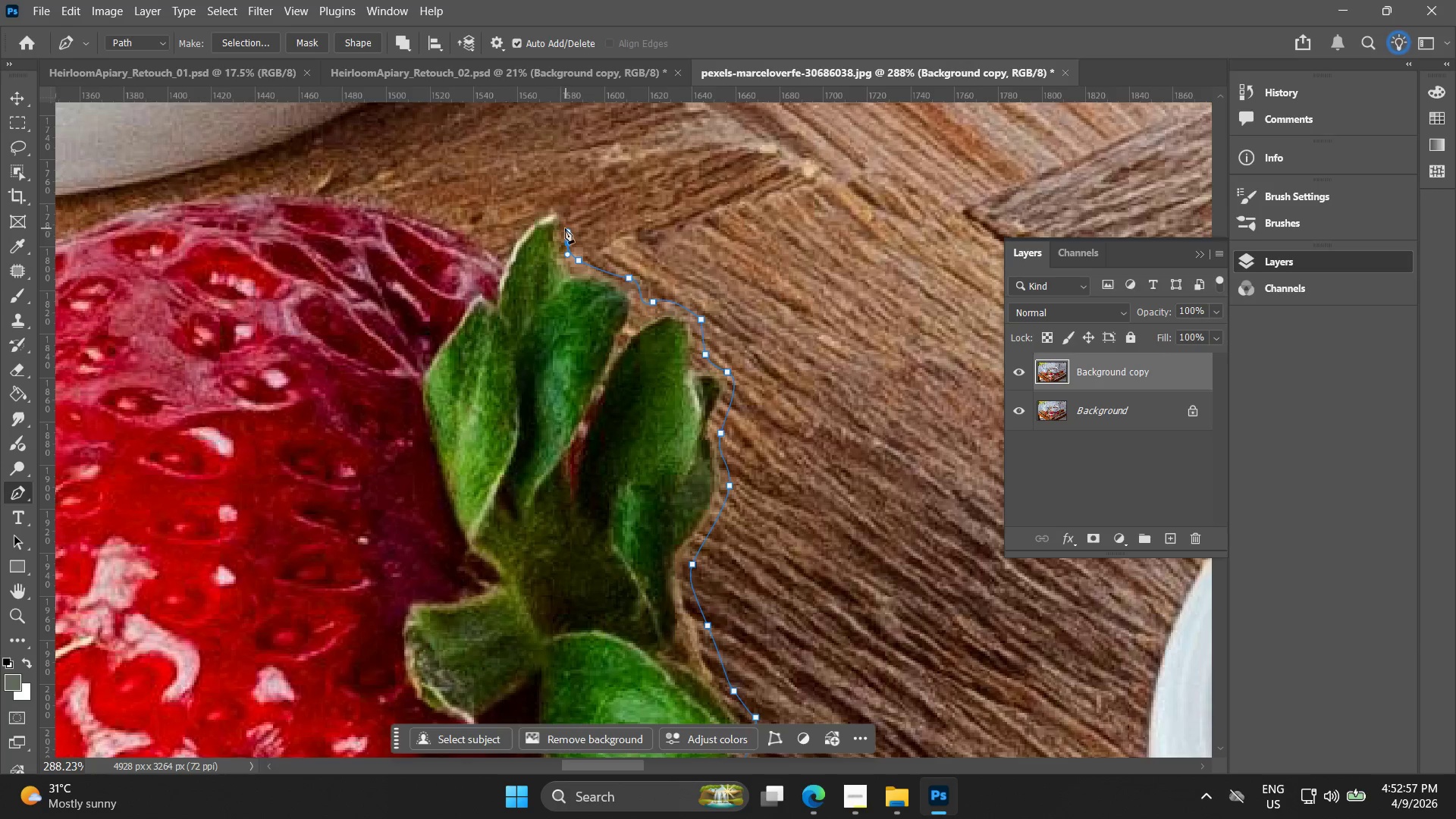 
hold_key(key=Space, duration=0.53)
 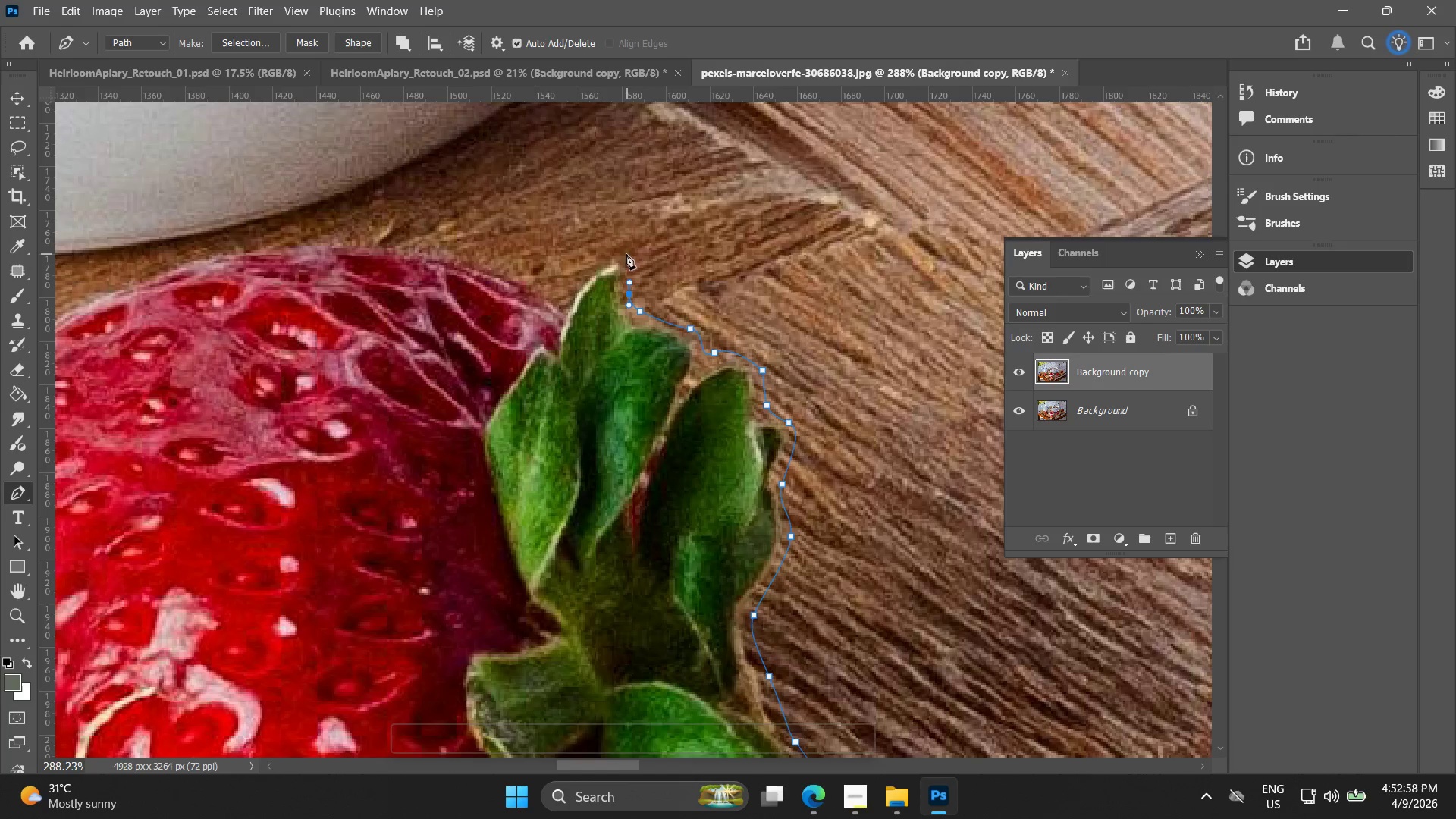 
left_click_drag(start_coordinate=[565, 237], to_coordinate=[626, 288])
 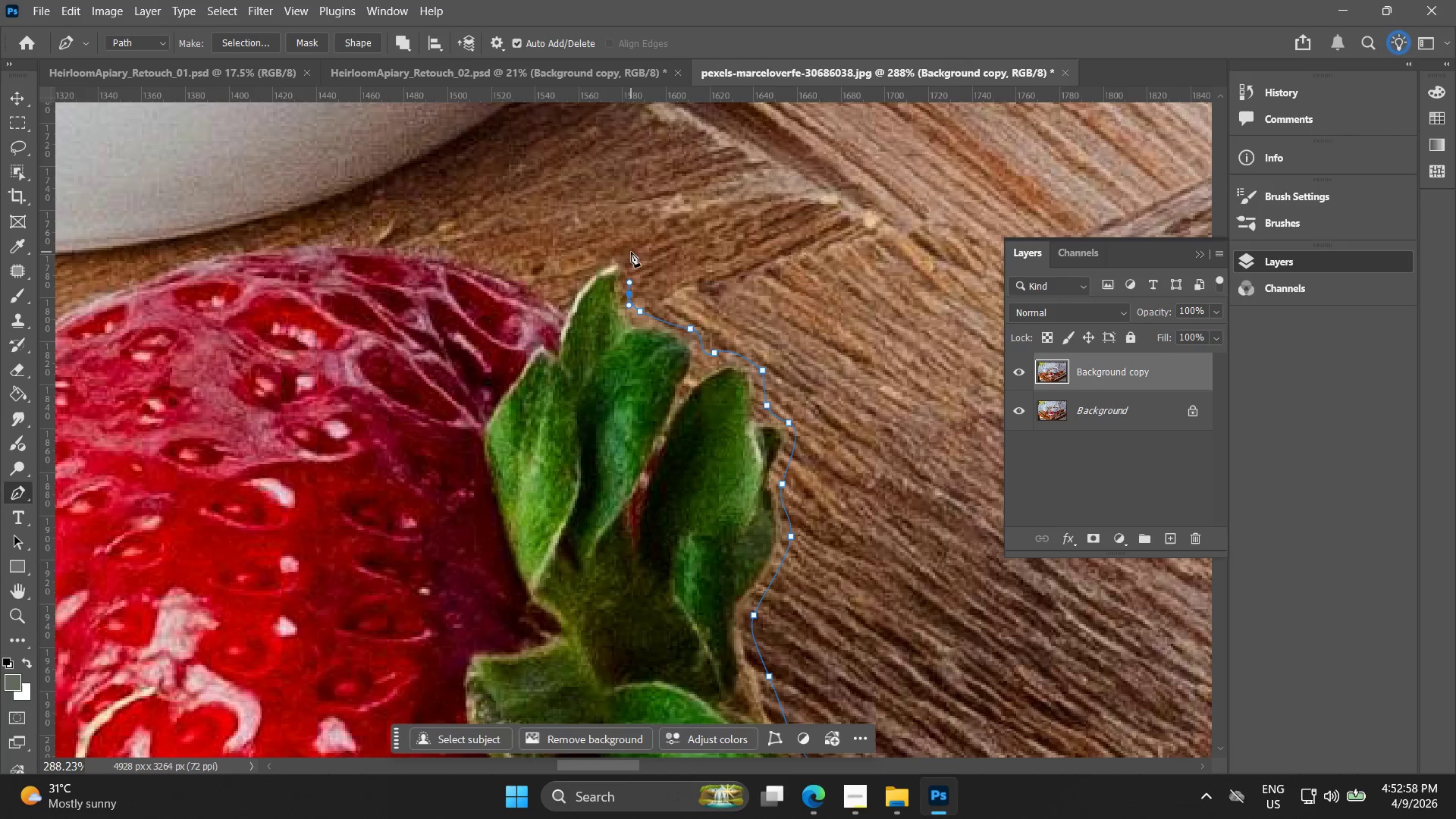 
left_click_drag(start_coordinate=[627, 254], to_coordinate=[621, 256])
 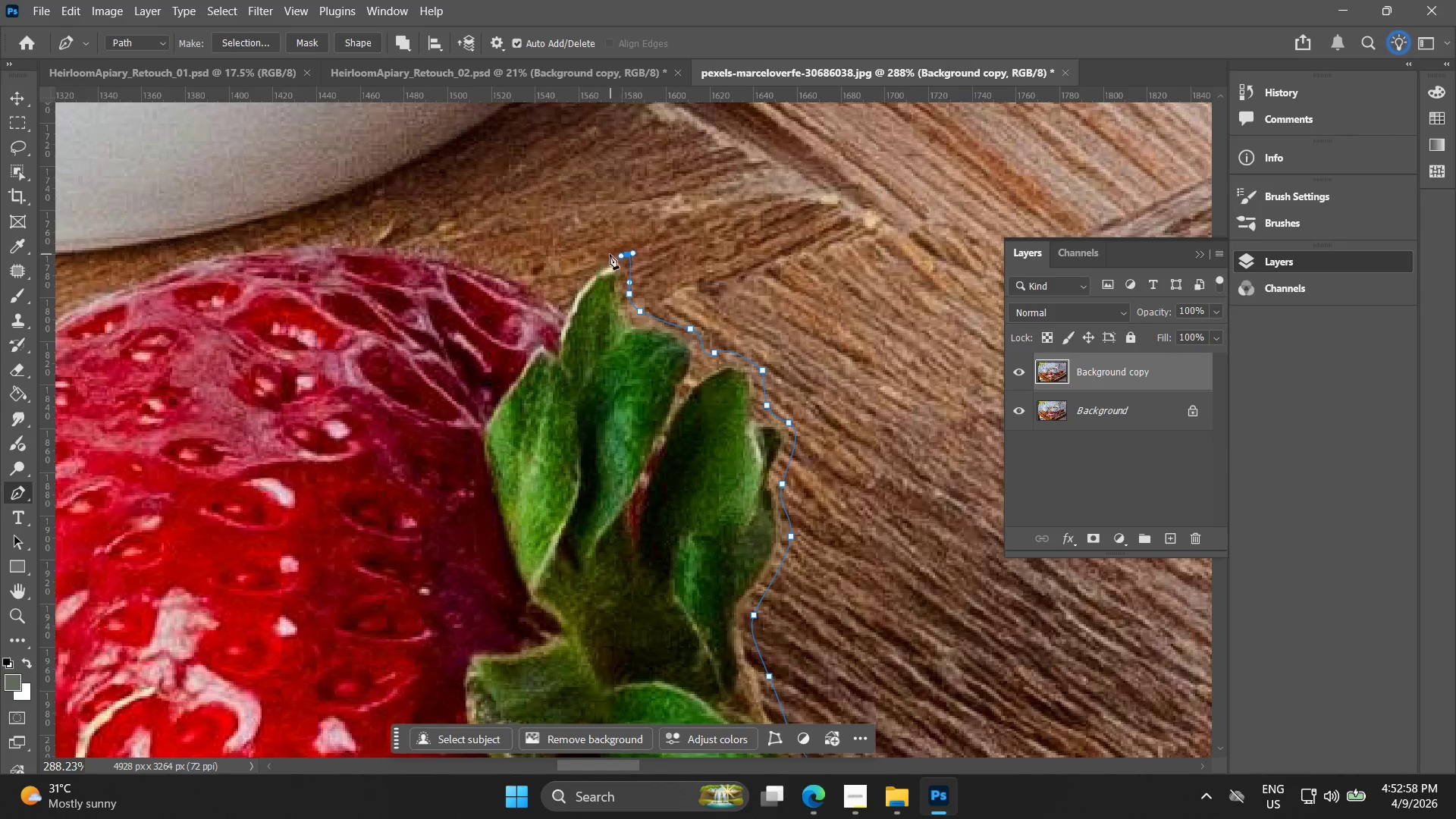 
key(Control+ControlLeft)
 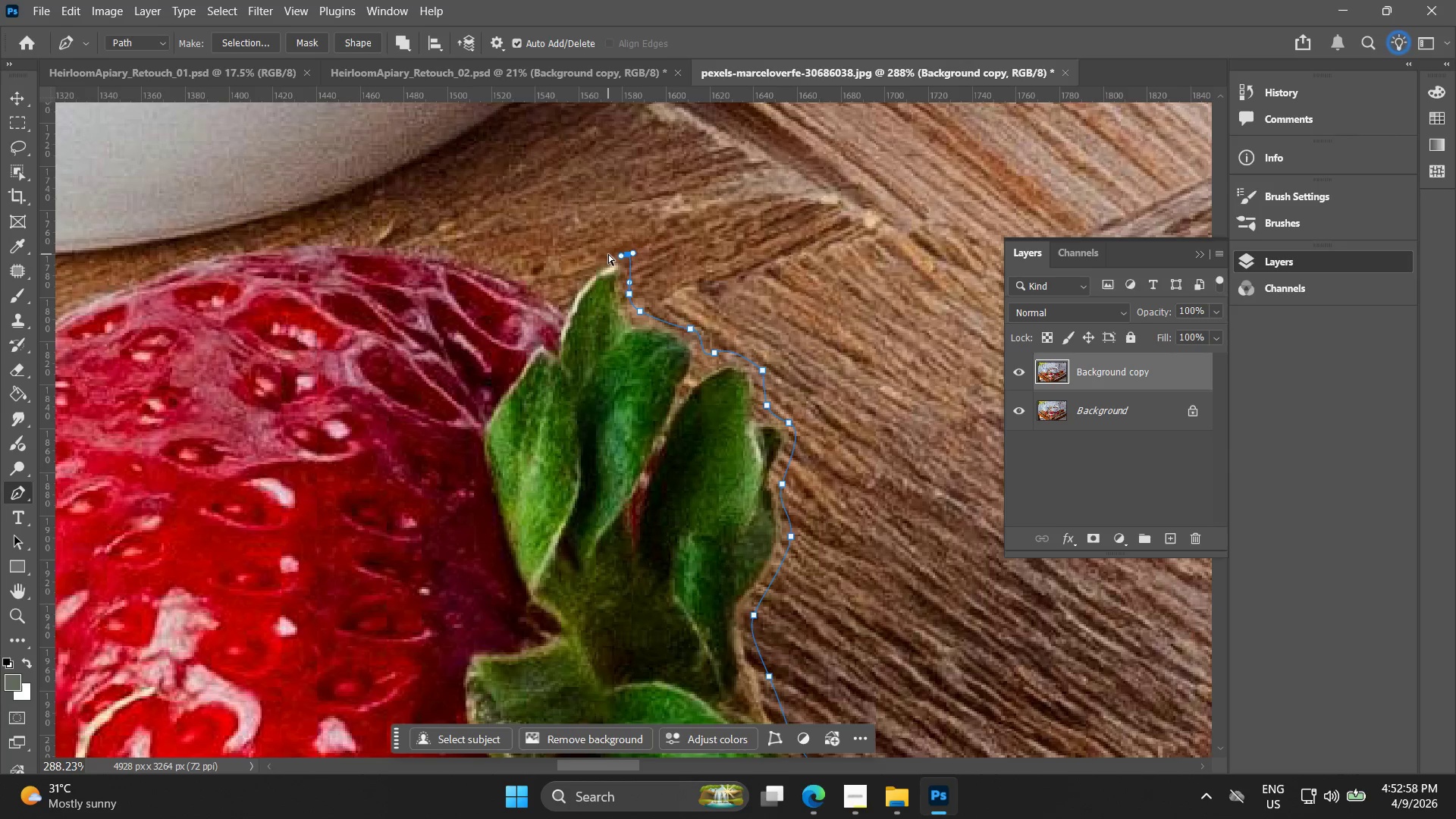 
key(Control+Z)
 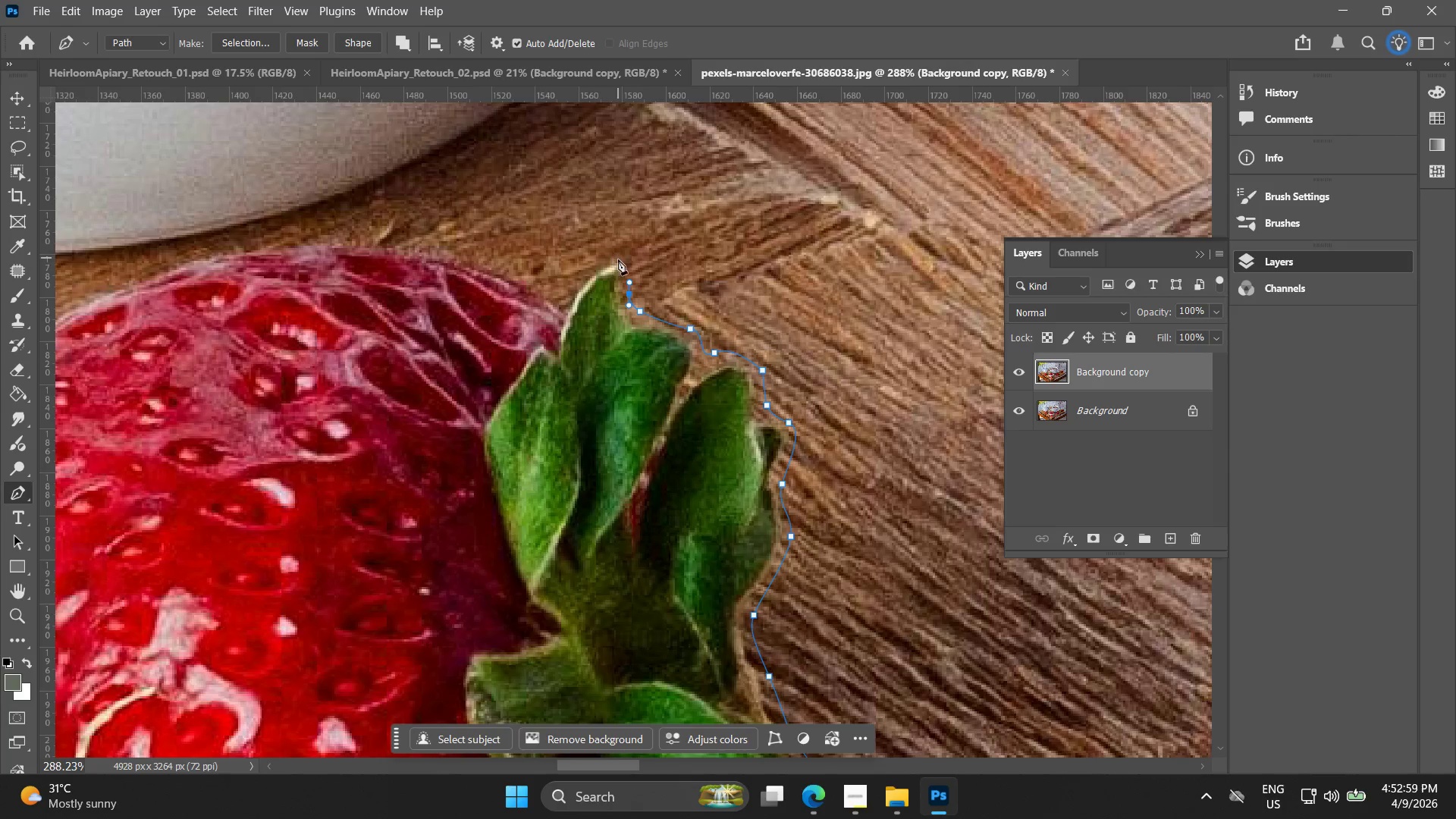 
left_click_drag(start_coordinate=[620, 259], to_coordinate=[593, 260])
 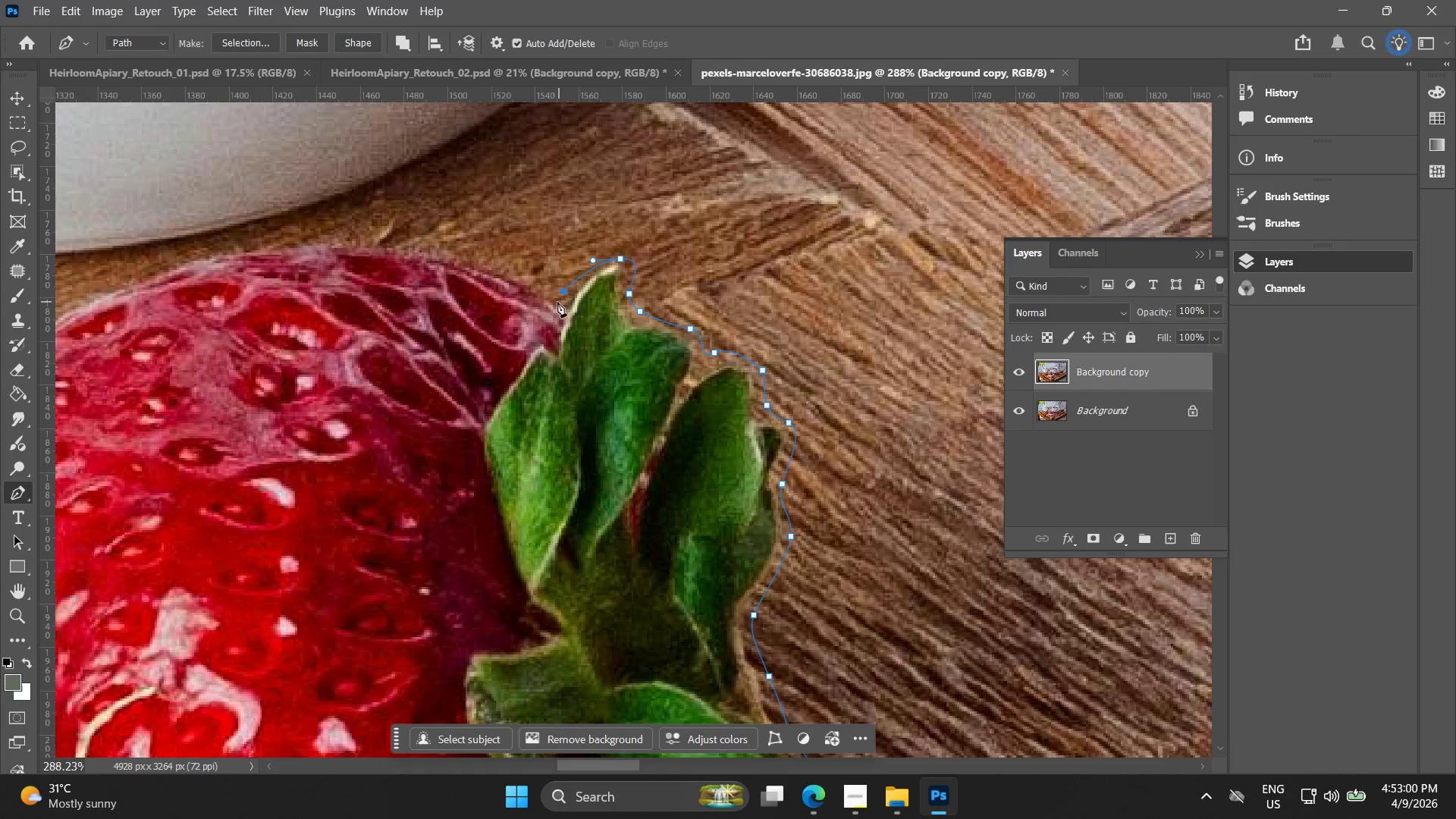 
hold_key(key=Space, duration=0.45)
 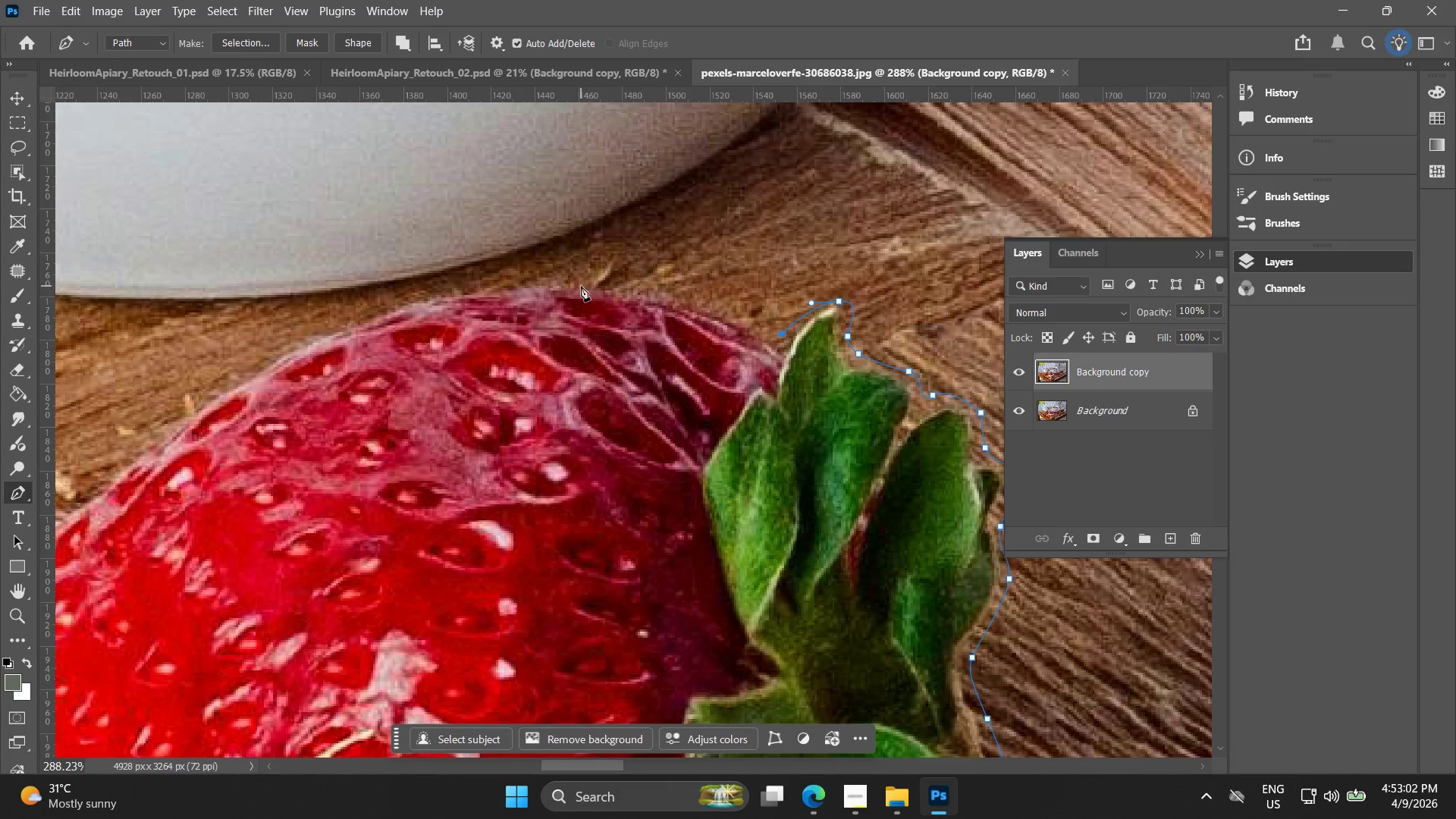 
left_click_drag(start_coordinate=[500, 277], to_coordinate=[718, 319])
 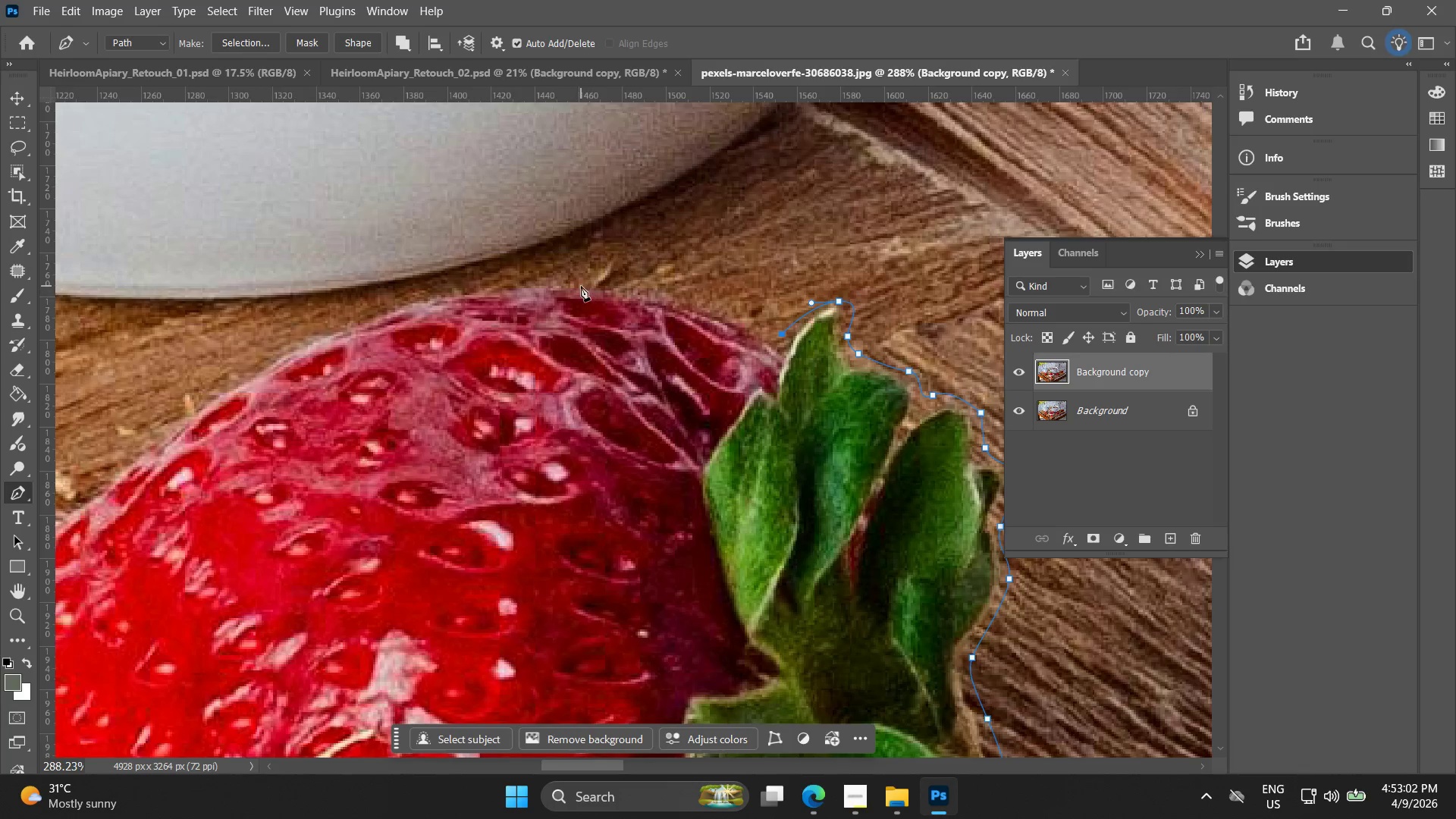 
left_click_drag(start_coordinate=[581, 286], to_coordinate=[472, 284])
 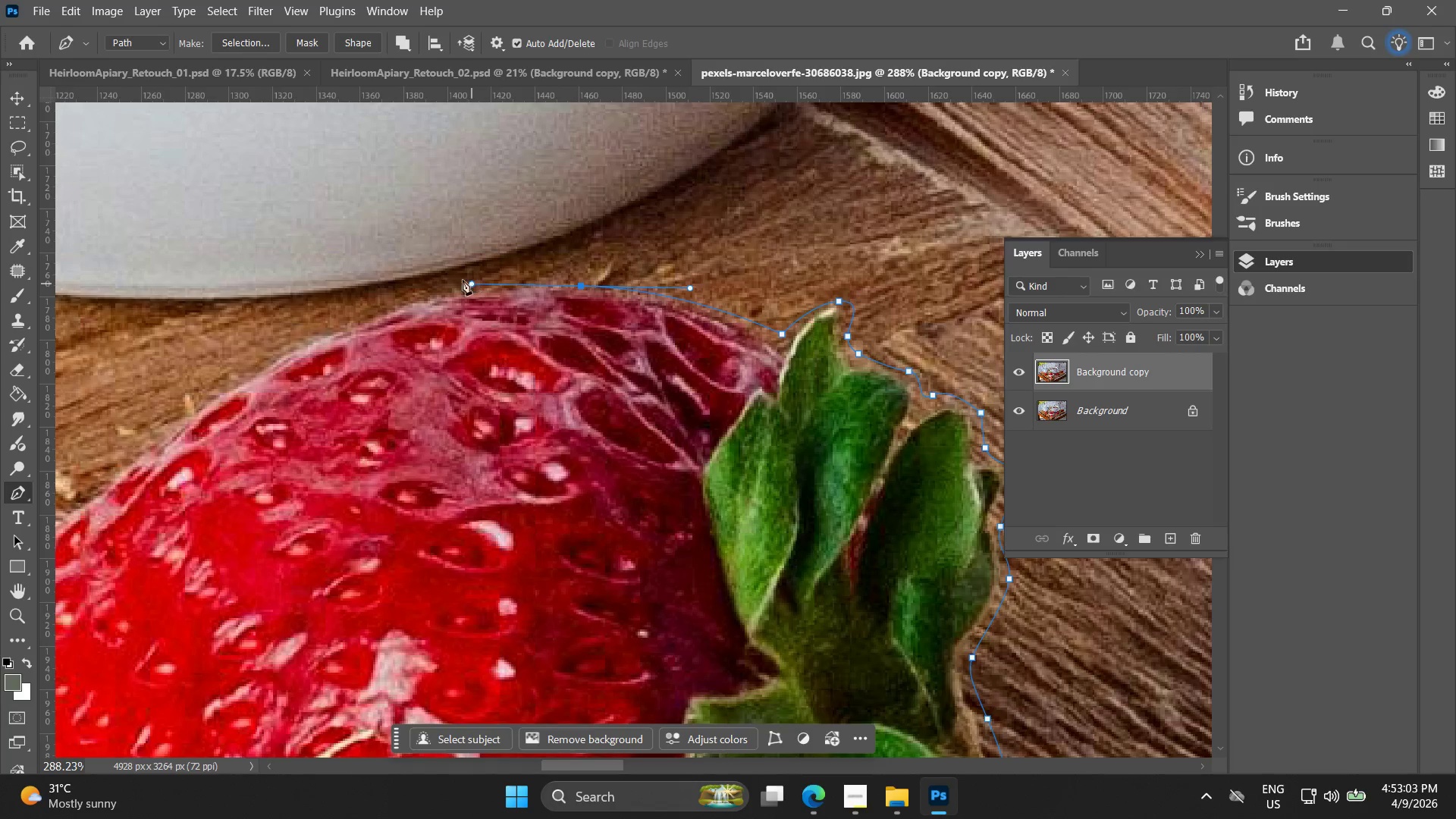 
hold_key(key=Space, duration=0.45)
 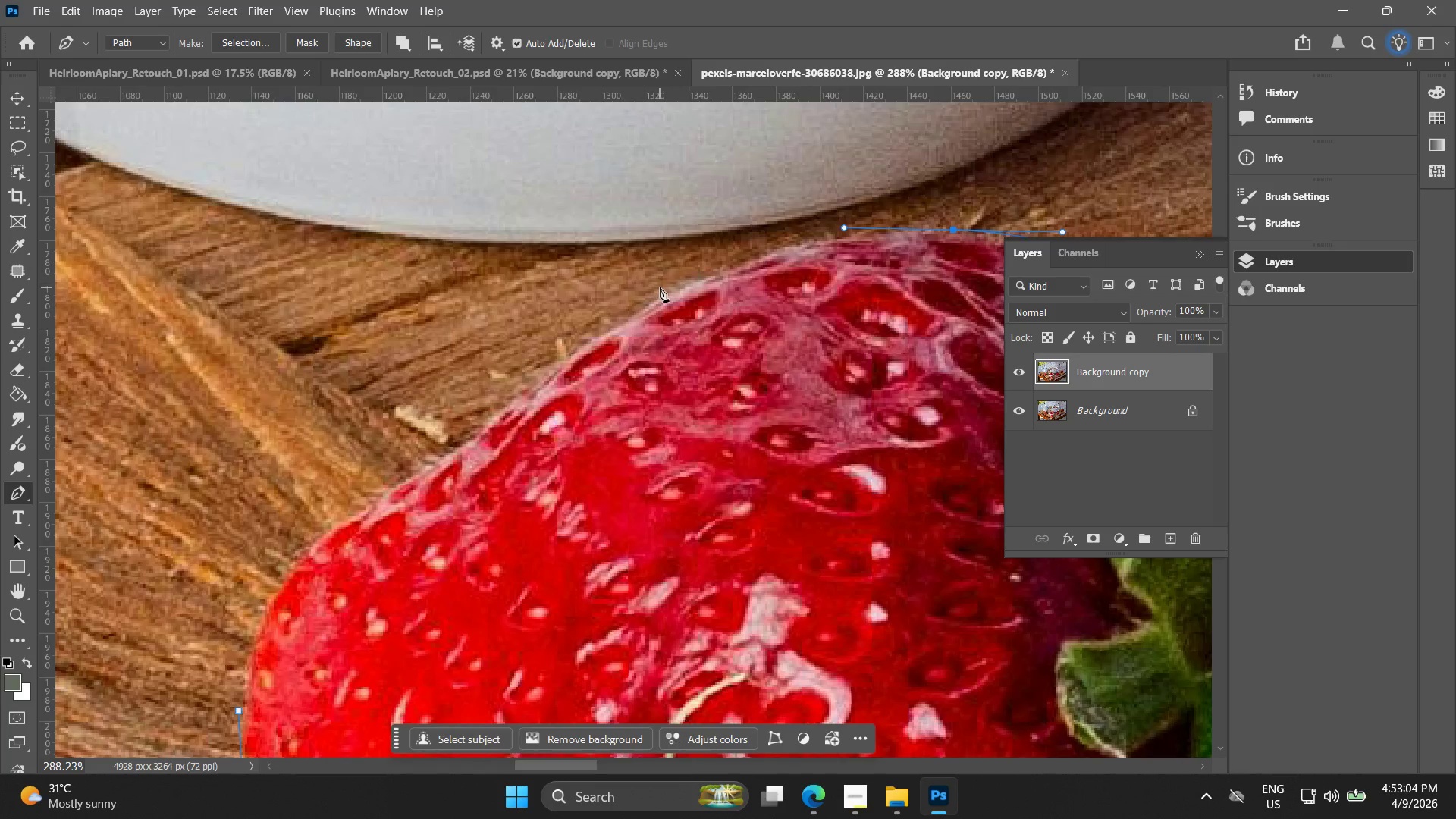 
left_click_drag(start_coordinate=[491, 287], to_coordinate=[814, 239])
 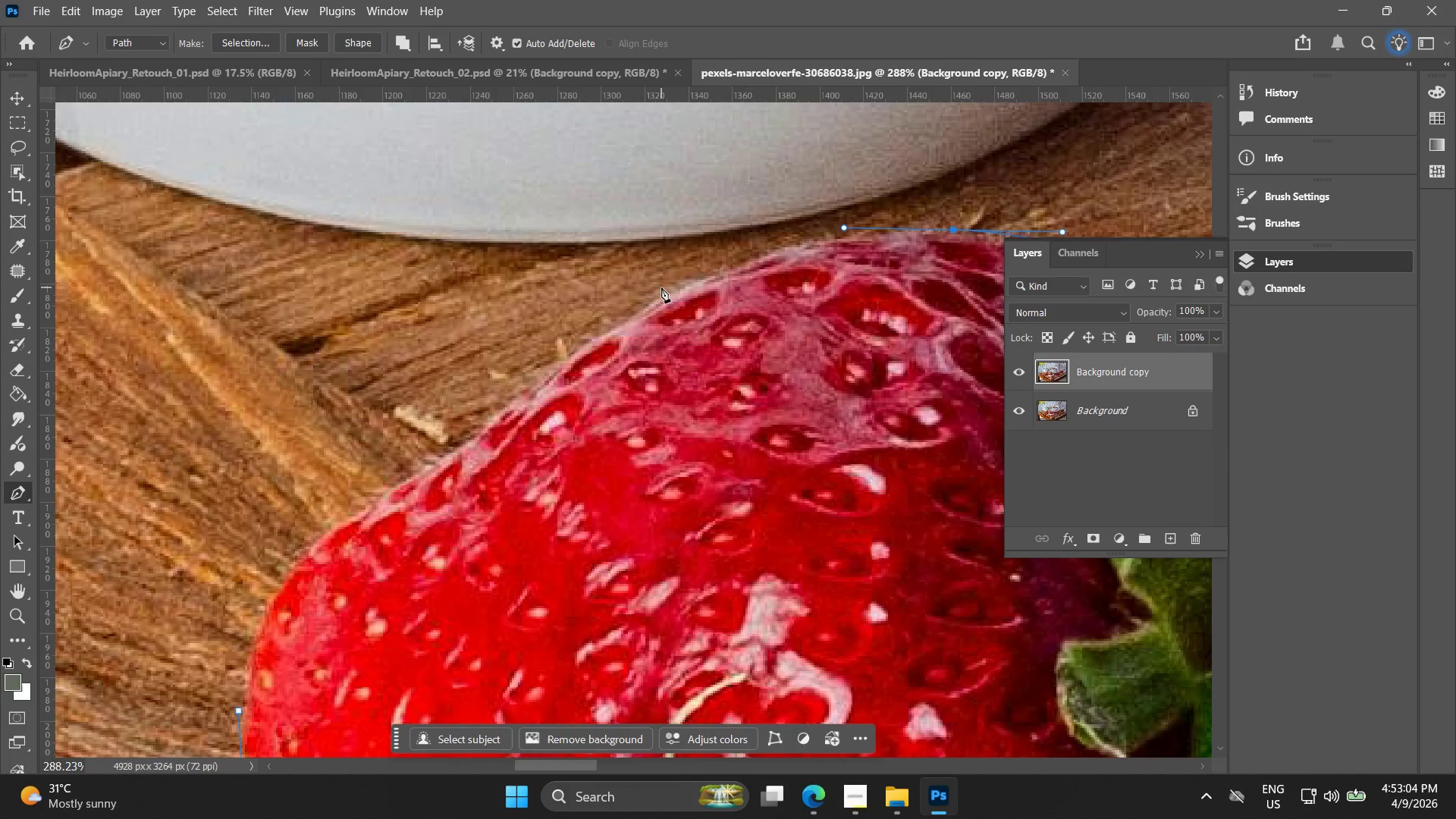 
left_click_drag(start_coordinate=[661, 287], to_coordinate=[551, 351])
 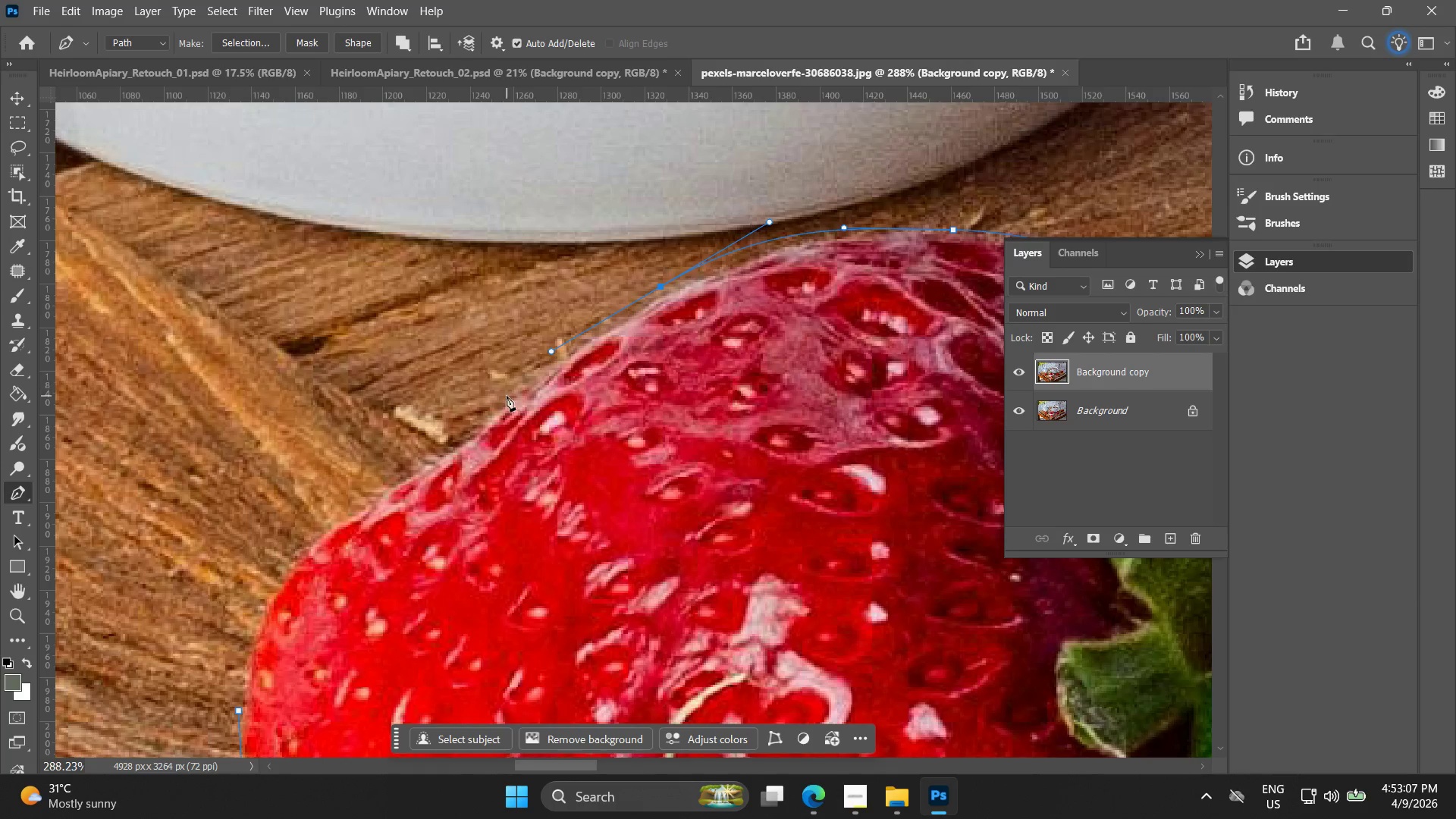 
left_click([507, 396])
 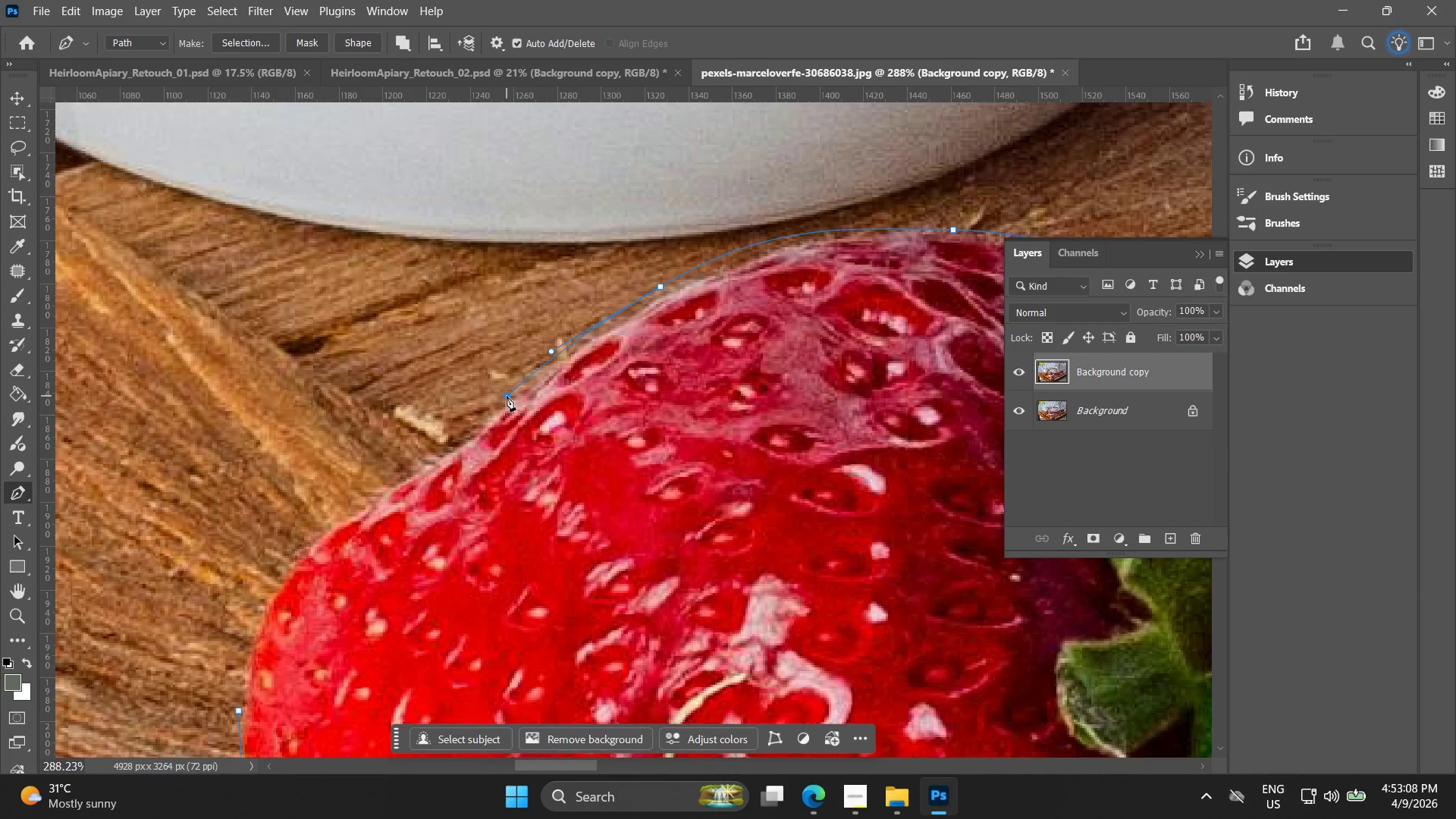 
hold_key(key=Space, duration=0.47)
 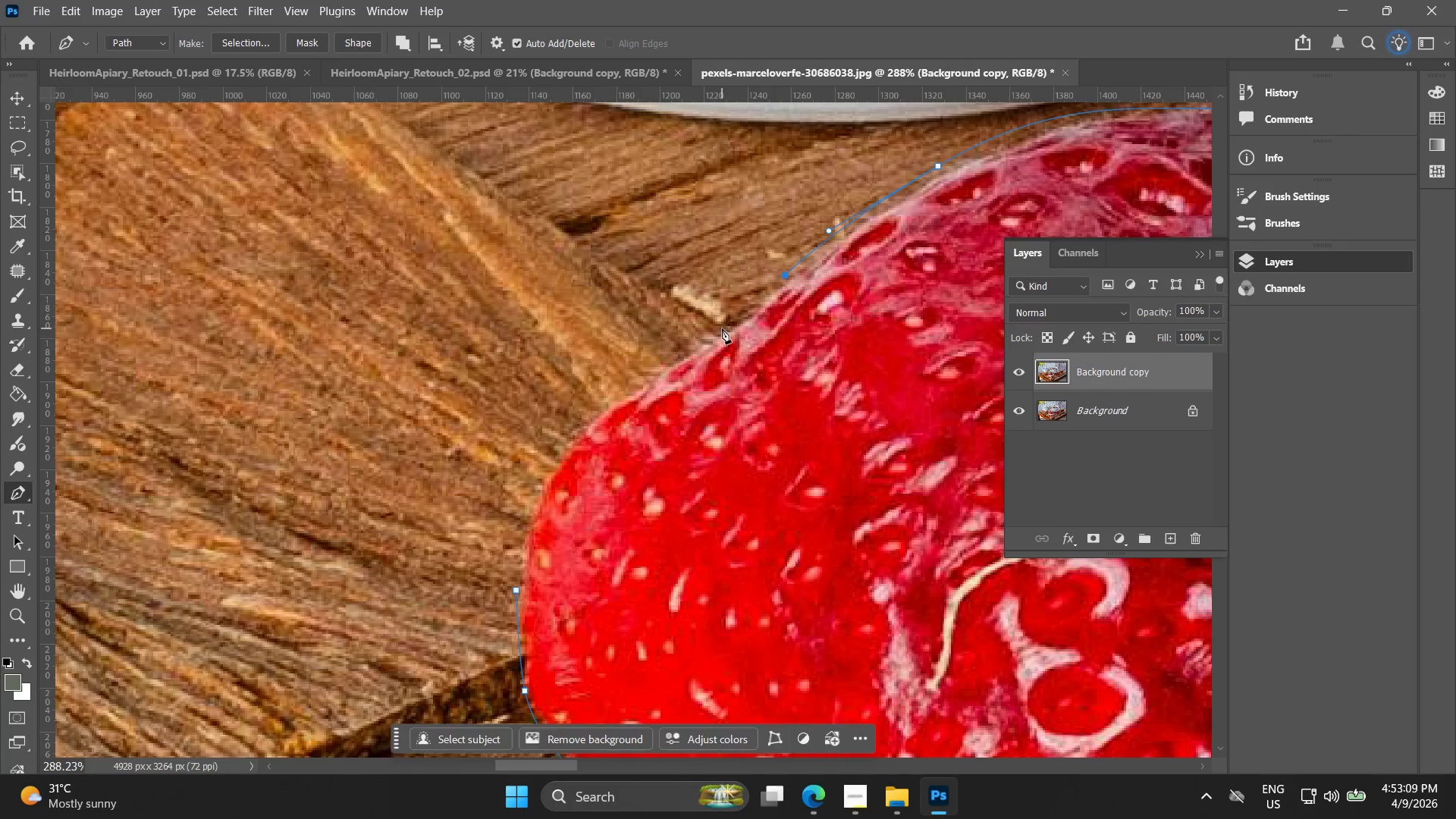 
left_click_drag(start_coordinate=[487, 417], to_coordinate=[764, 297])
 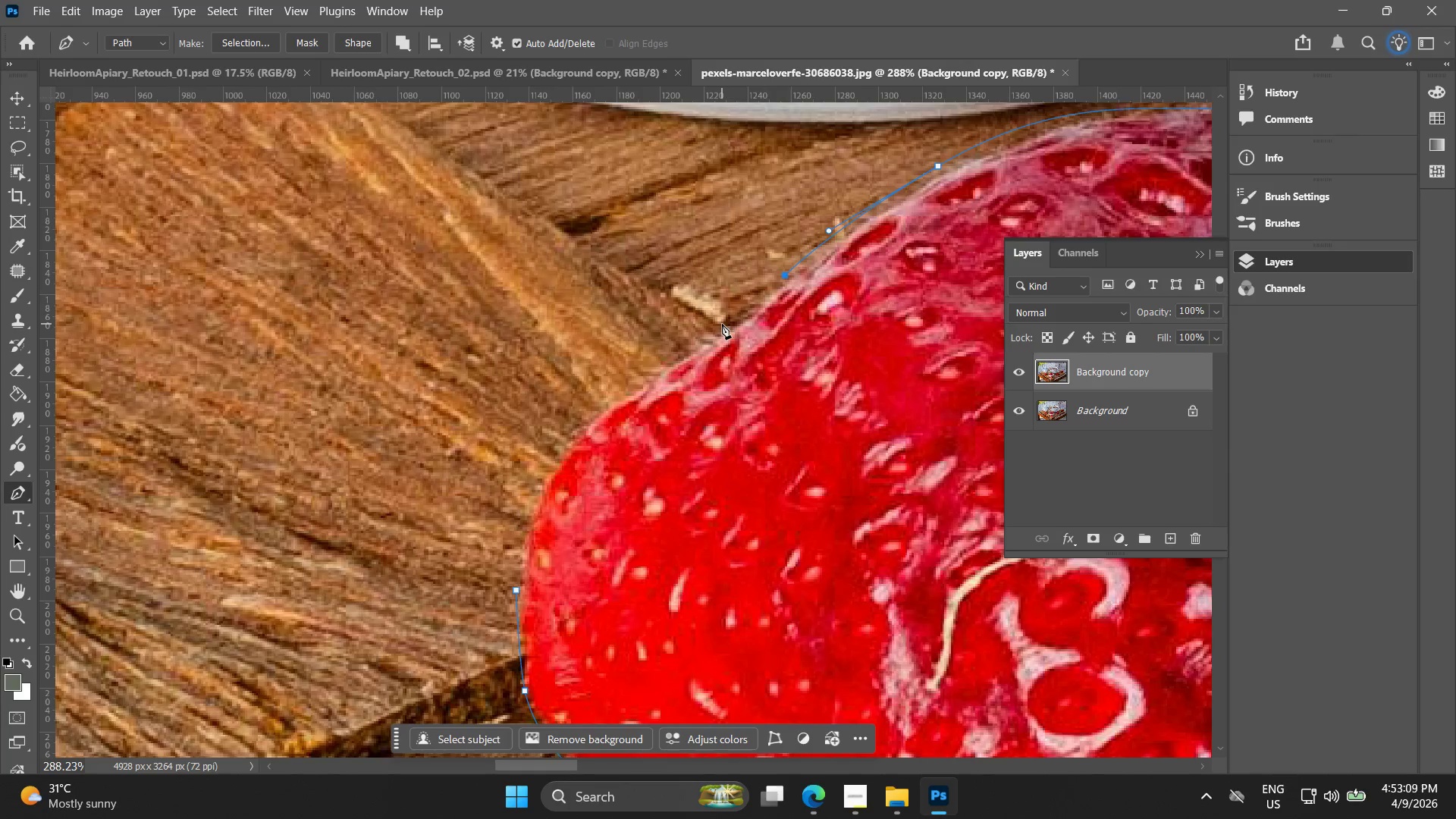 
left_click_drag(start_coordinate=[722, 329], to_coordinate=[698, 340])
 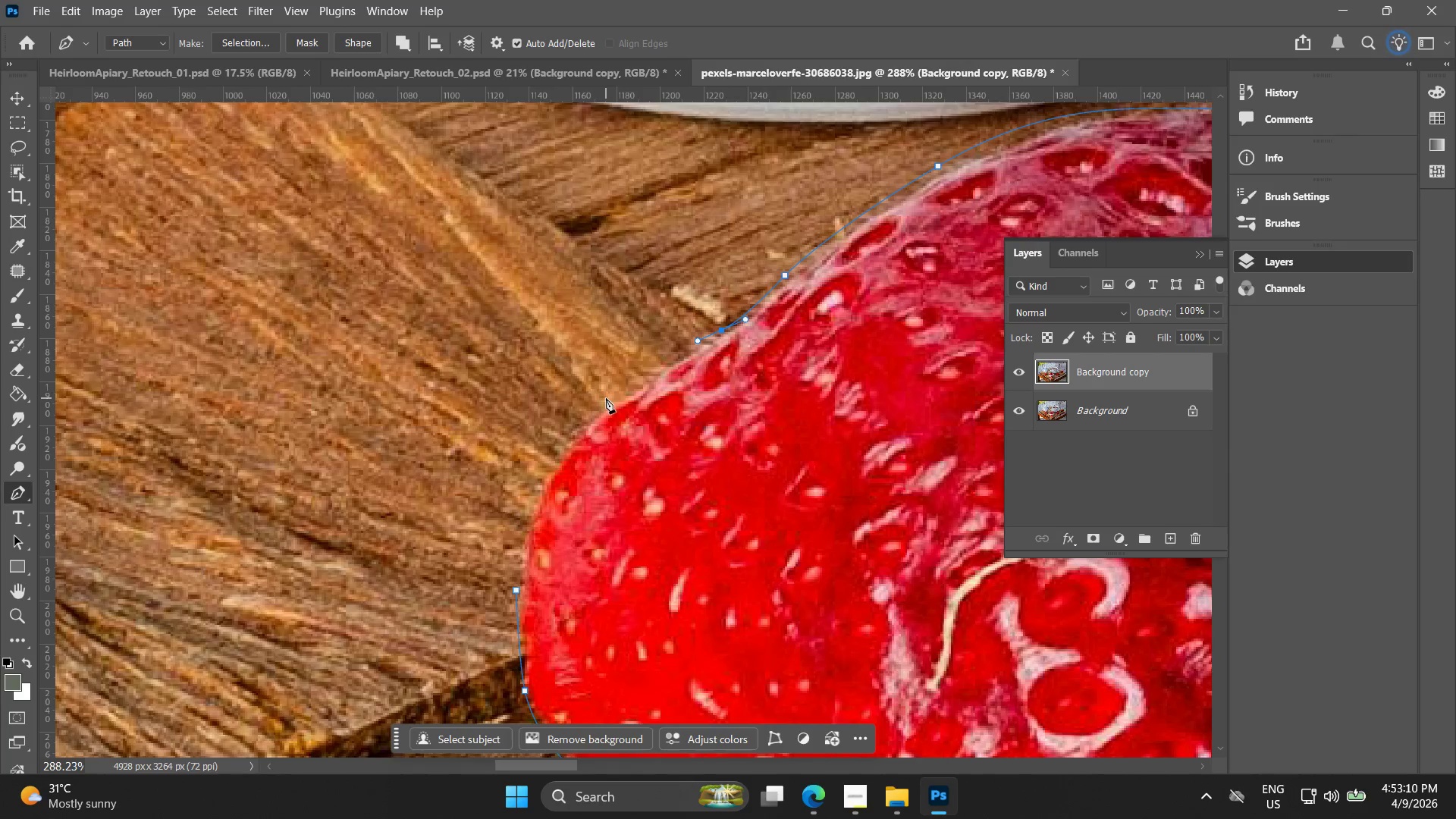 
left_click_drag(start_coordinate=[606, 398], to_coordinate=[576, 416])
 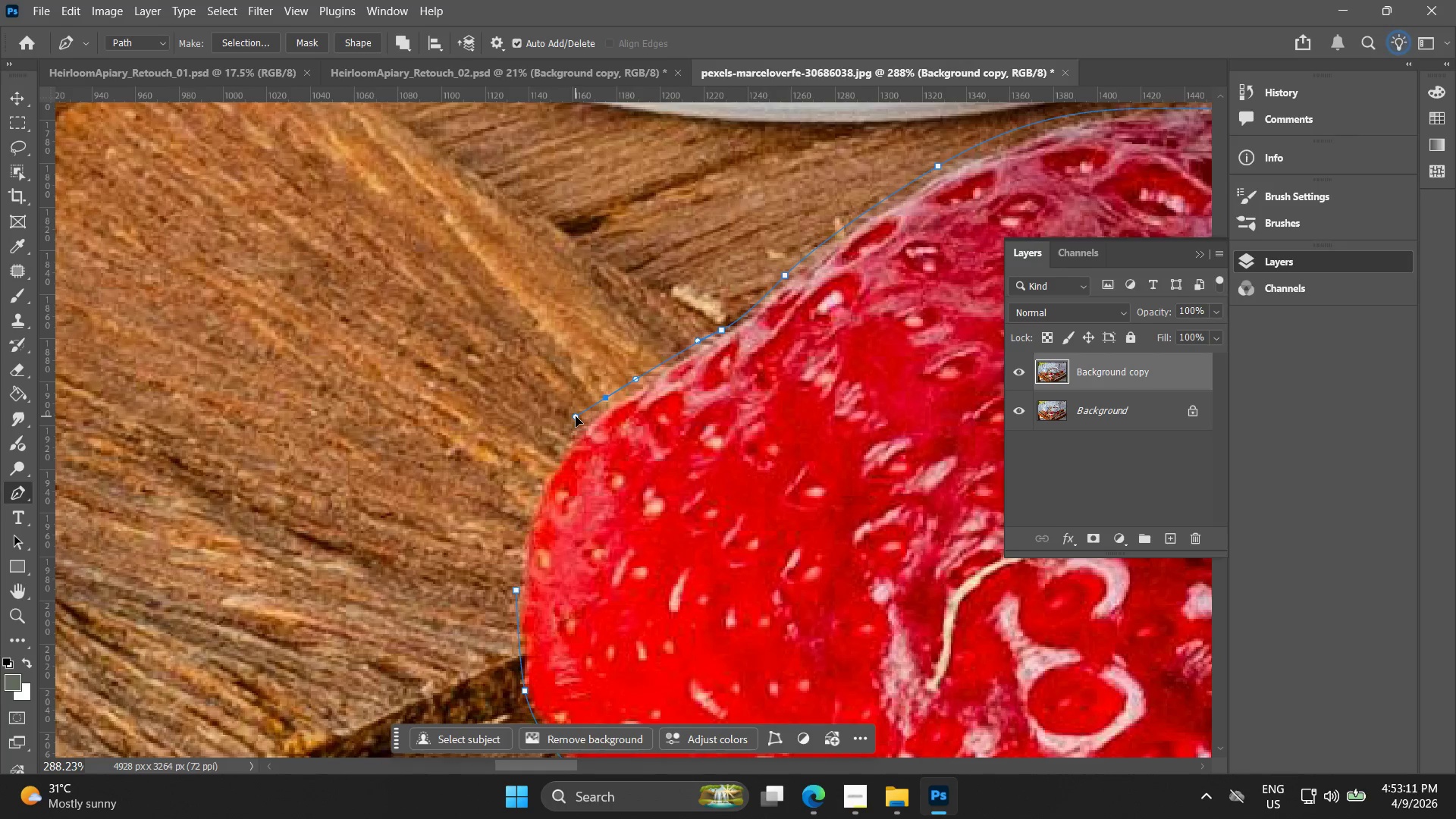 
hold_key(key=Space, duration=0.45)
 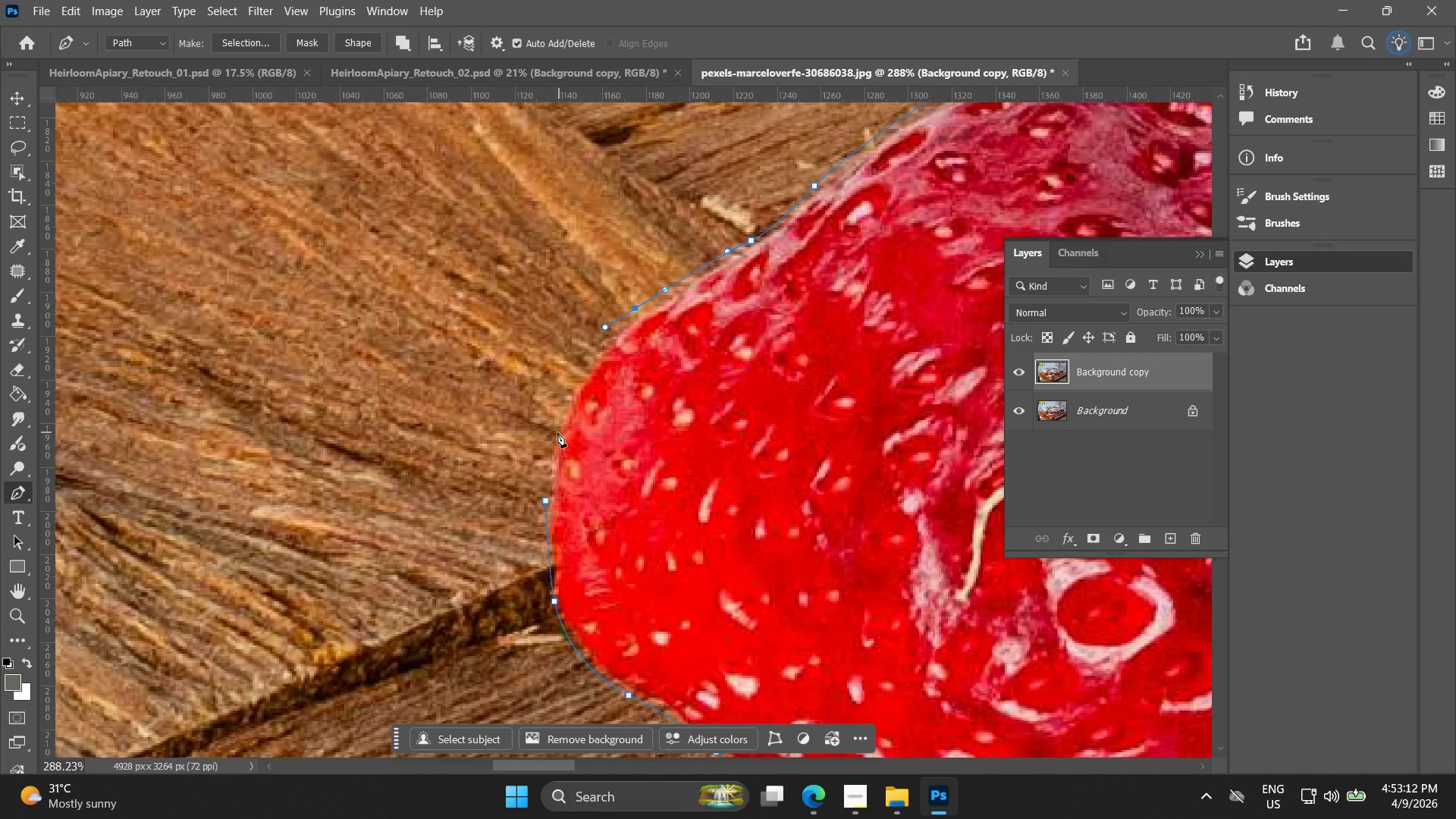 
left_click_drag(start_coordinate=[582, 410], to_coordinate=[612, 321])
 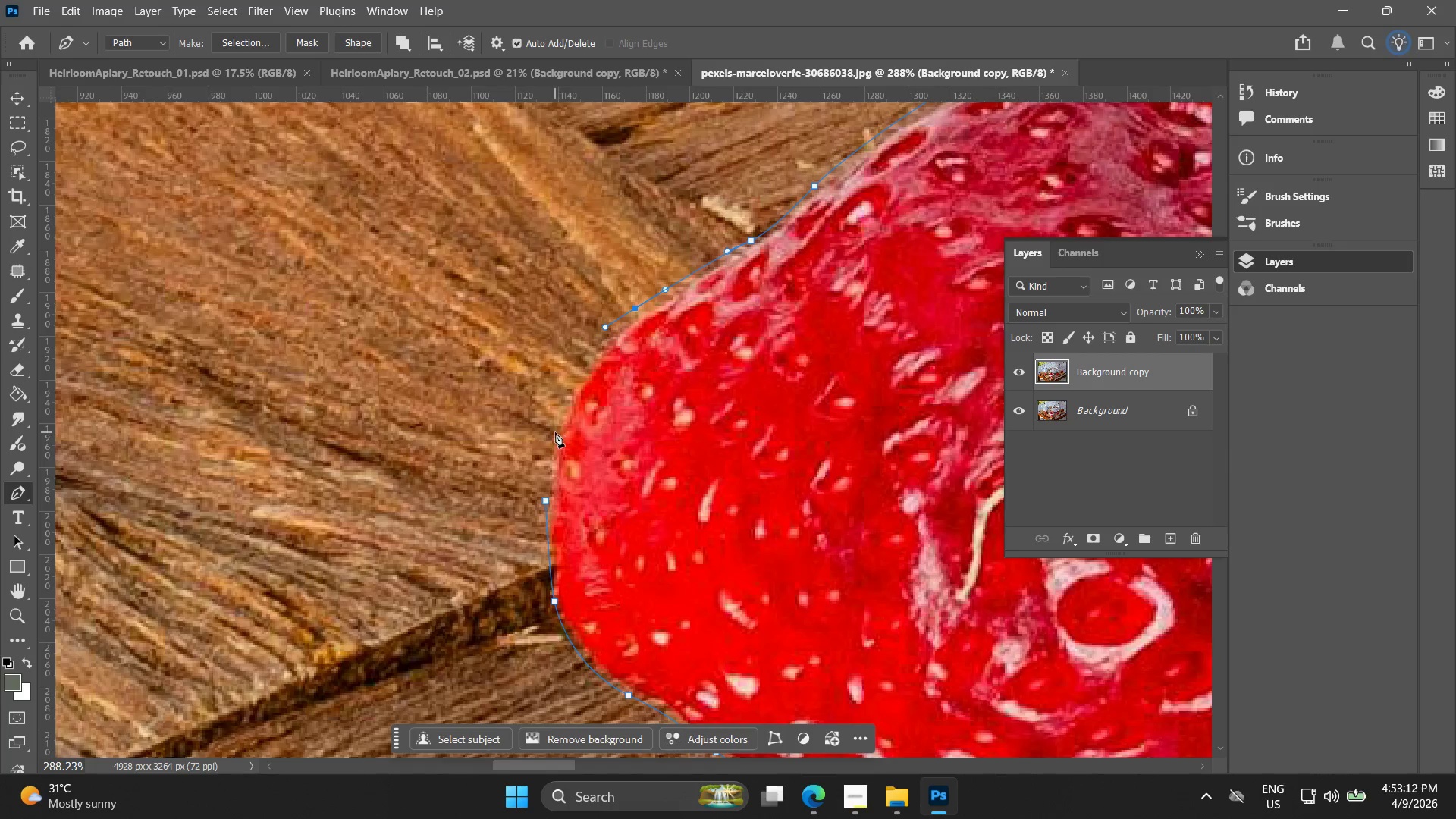 
left_click_drag(start_coordinate=[553, 438], to_coordinate=[542, 470])
 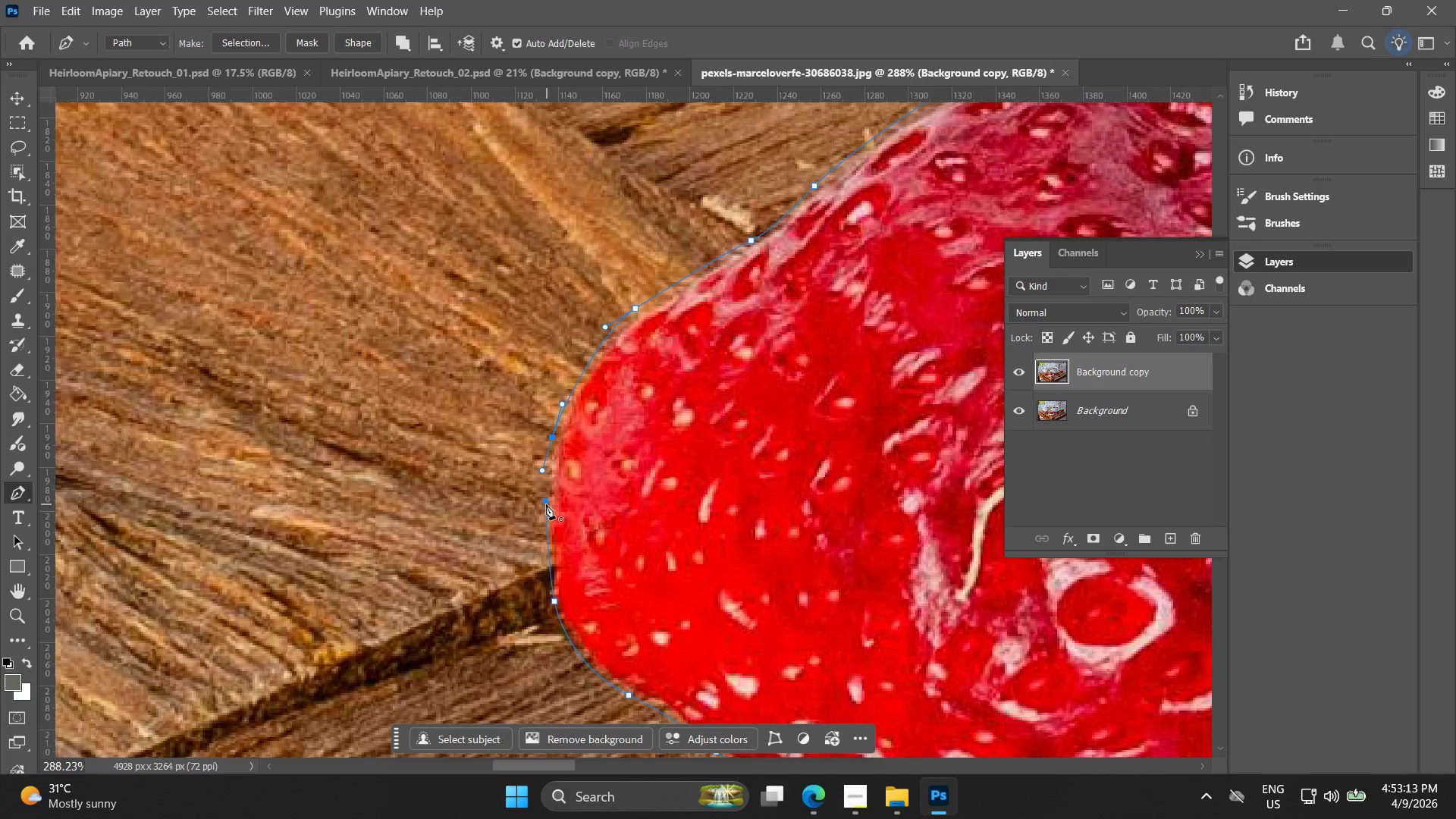 
left_click([545, 504])
 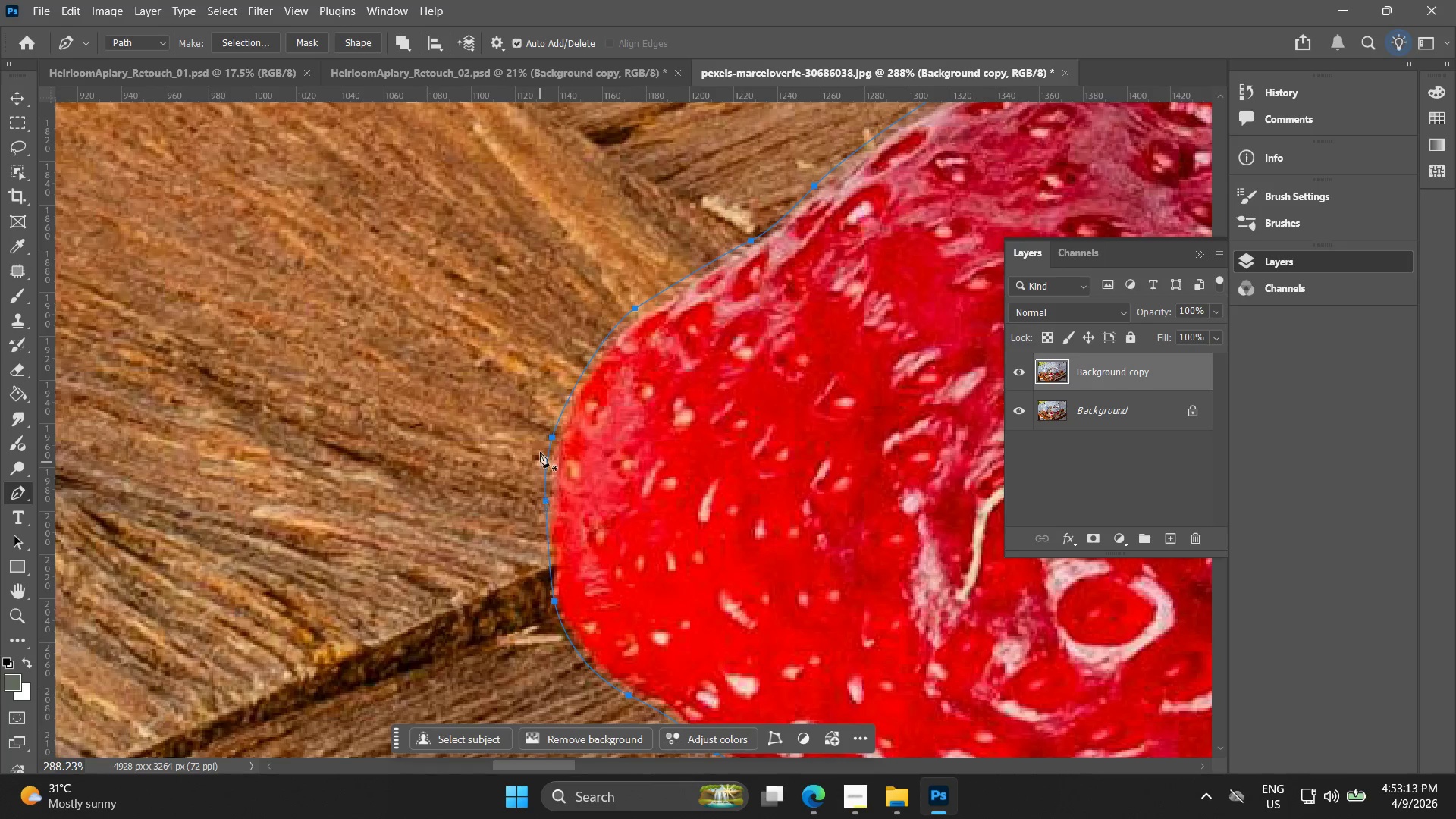 
hold_key(key=AltLeft, duration=0.95)
scroll: coordinate [545, 468], scroll_direction: down, amount: 16.0
 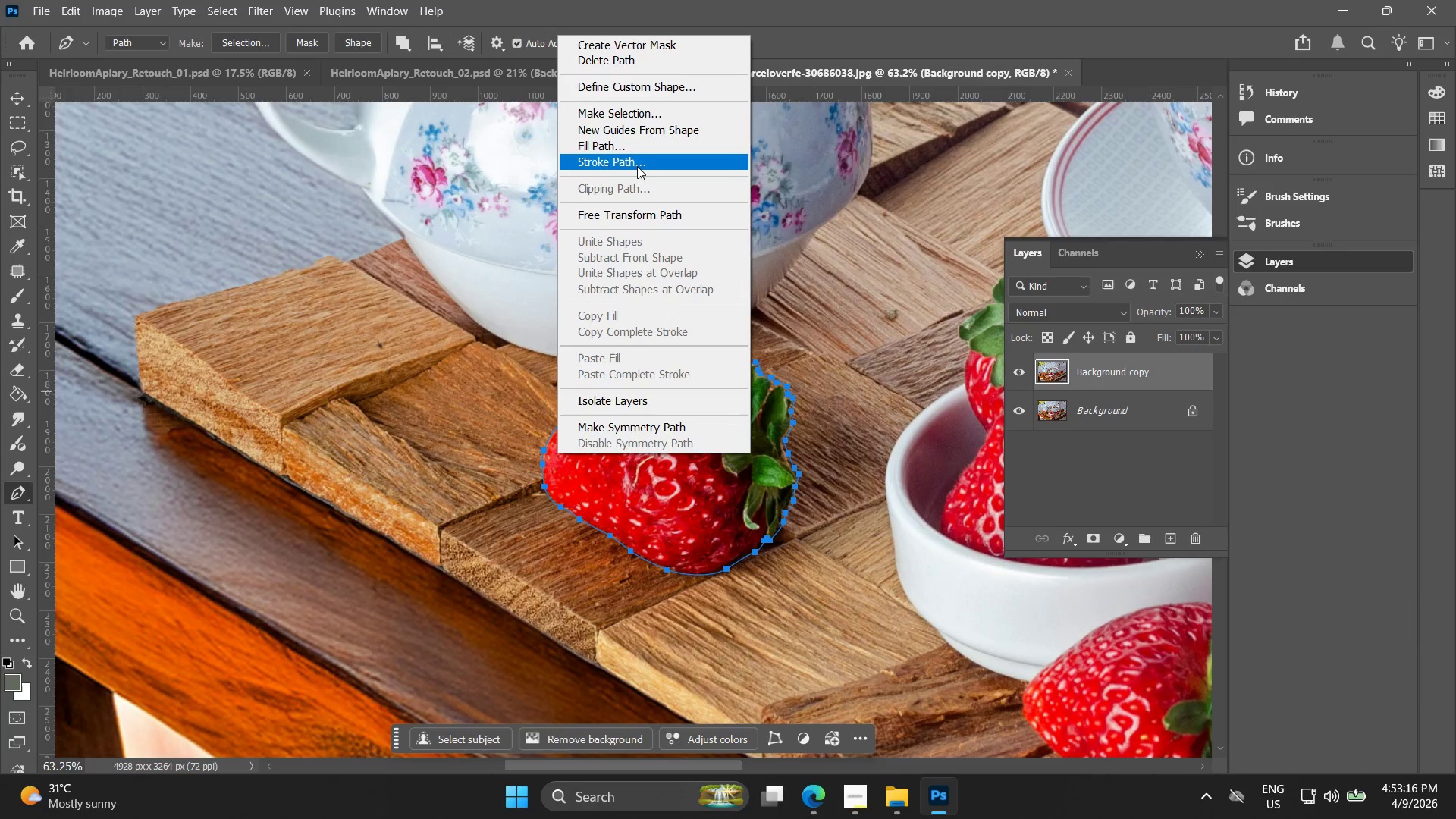 
left_click([648, 118])
 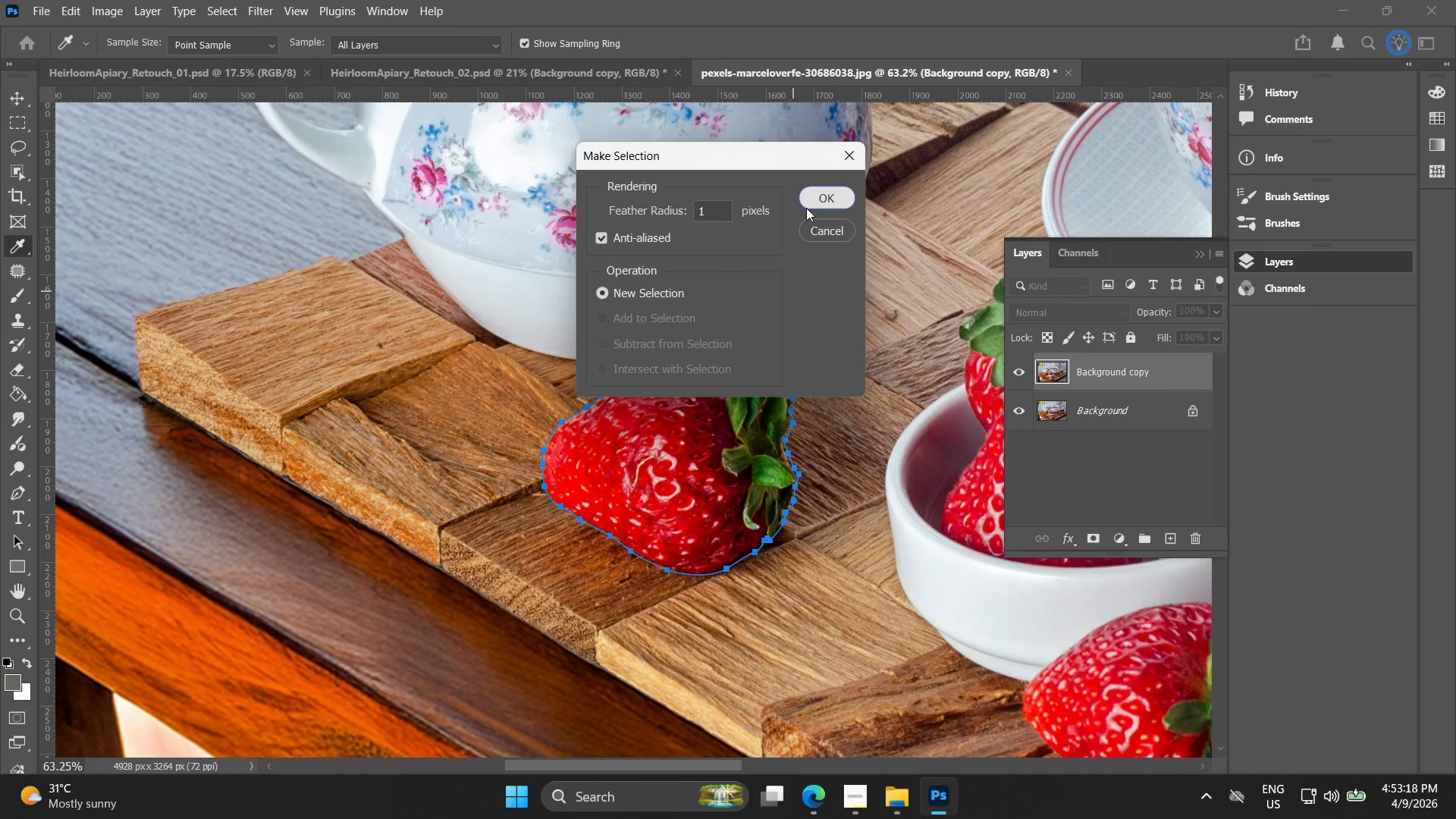 
double_click([808, 196])
 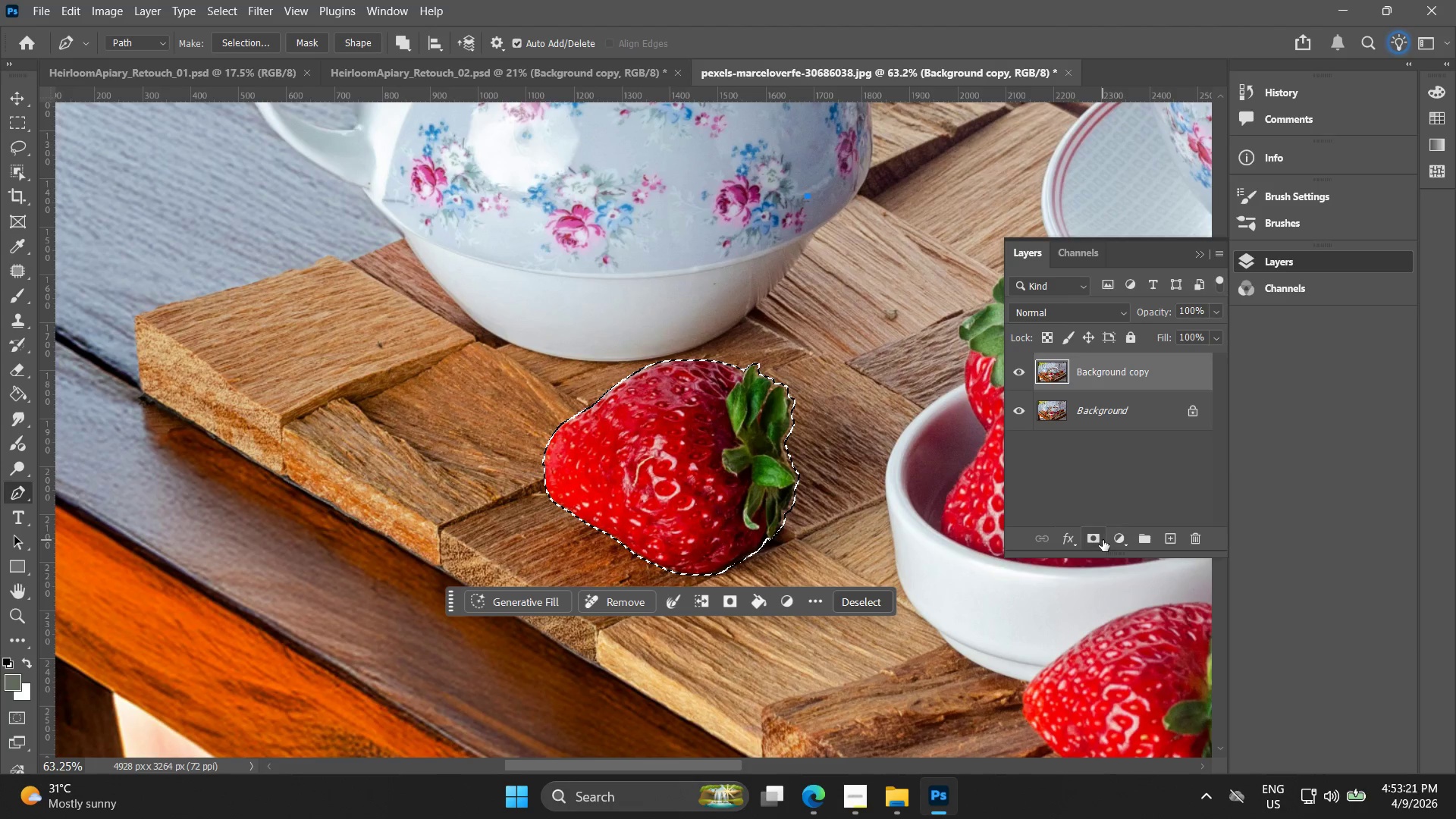 
left_click([1100, 540])
 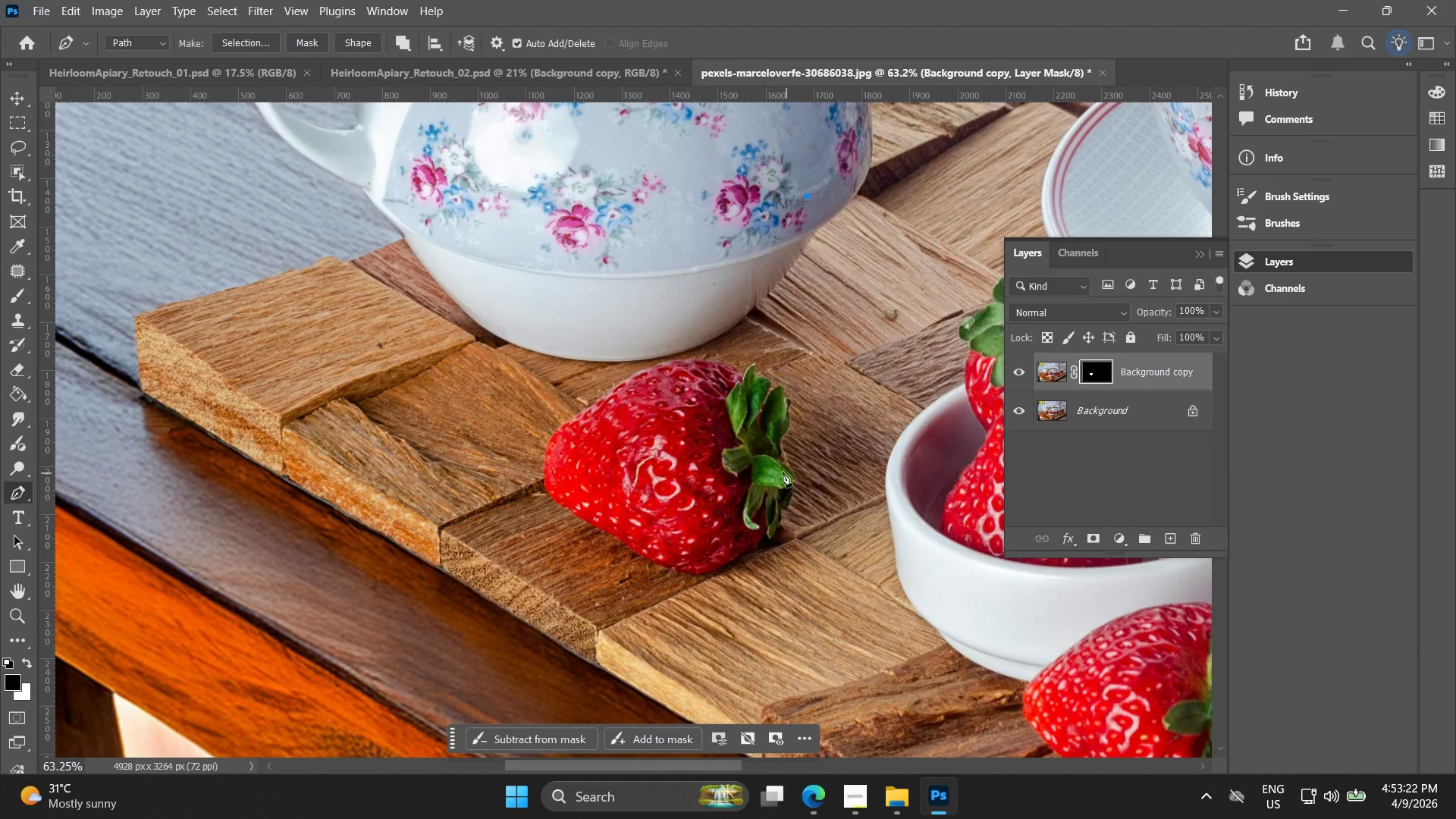 
hold_key(key=Space, duration=0.7)
 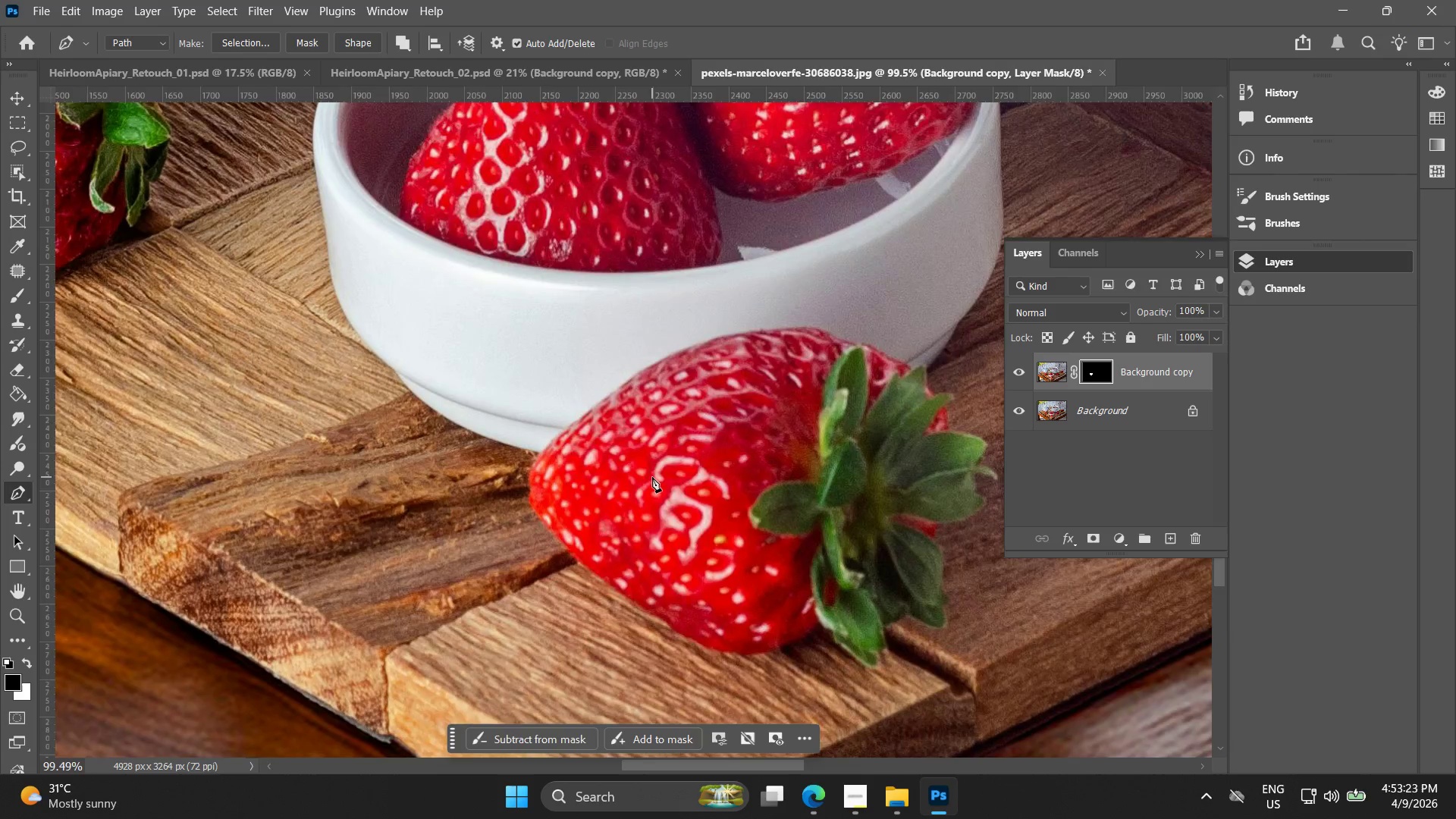 
left_click_drag(start_coordinate=[782, 457], to_coordinate=[333, 236])
 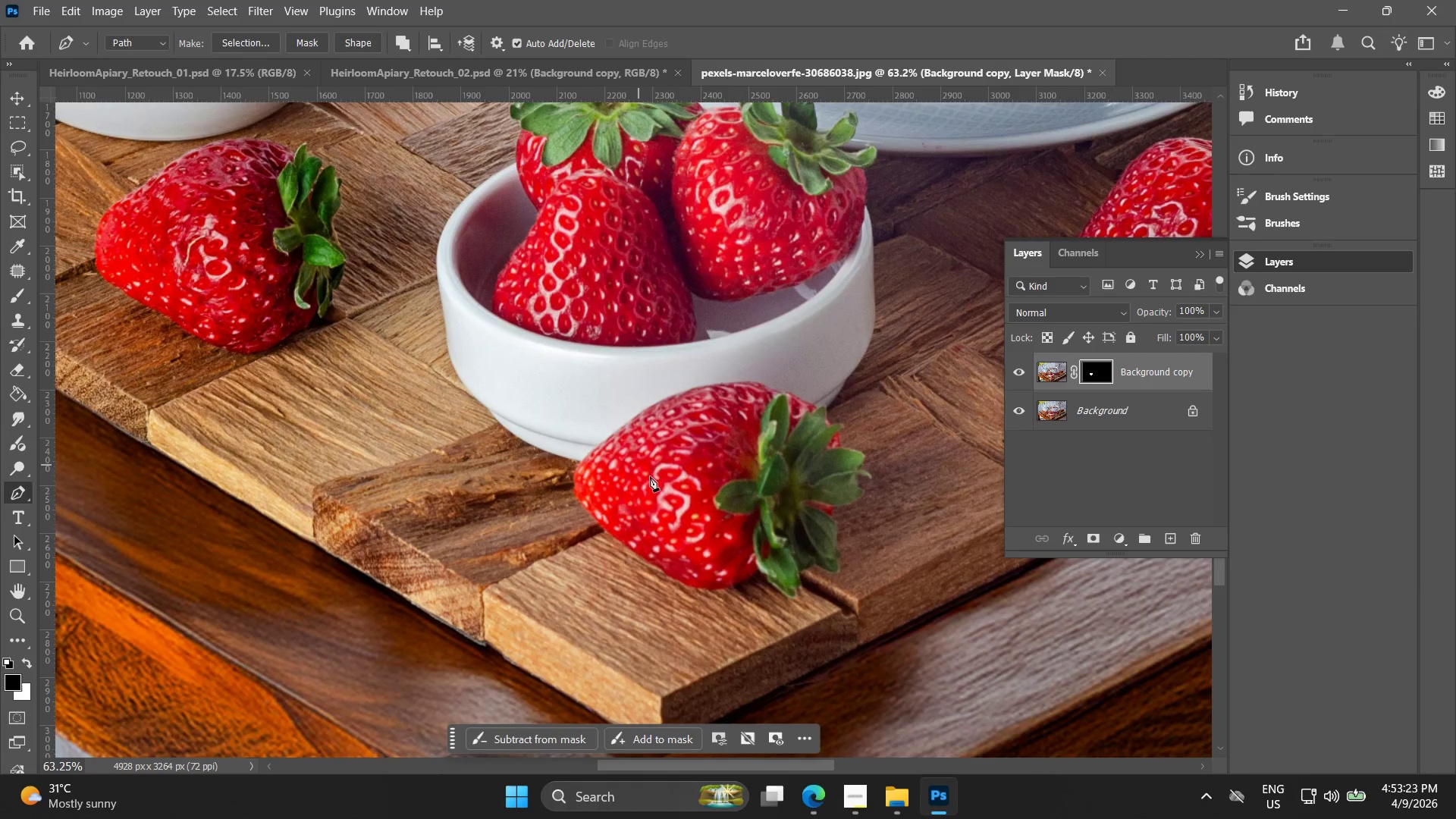 
hold_key(key=AltLeft, duration=0.98)
hold_key(key=AltLeft, duration=0.56)
scroll: coordinate [629, 466], scroll_direction: up, amount: 5.0
 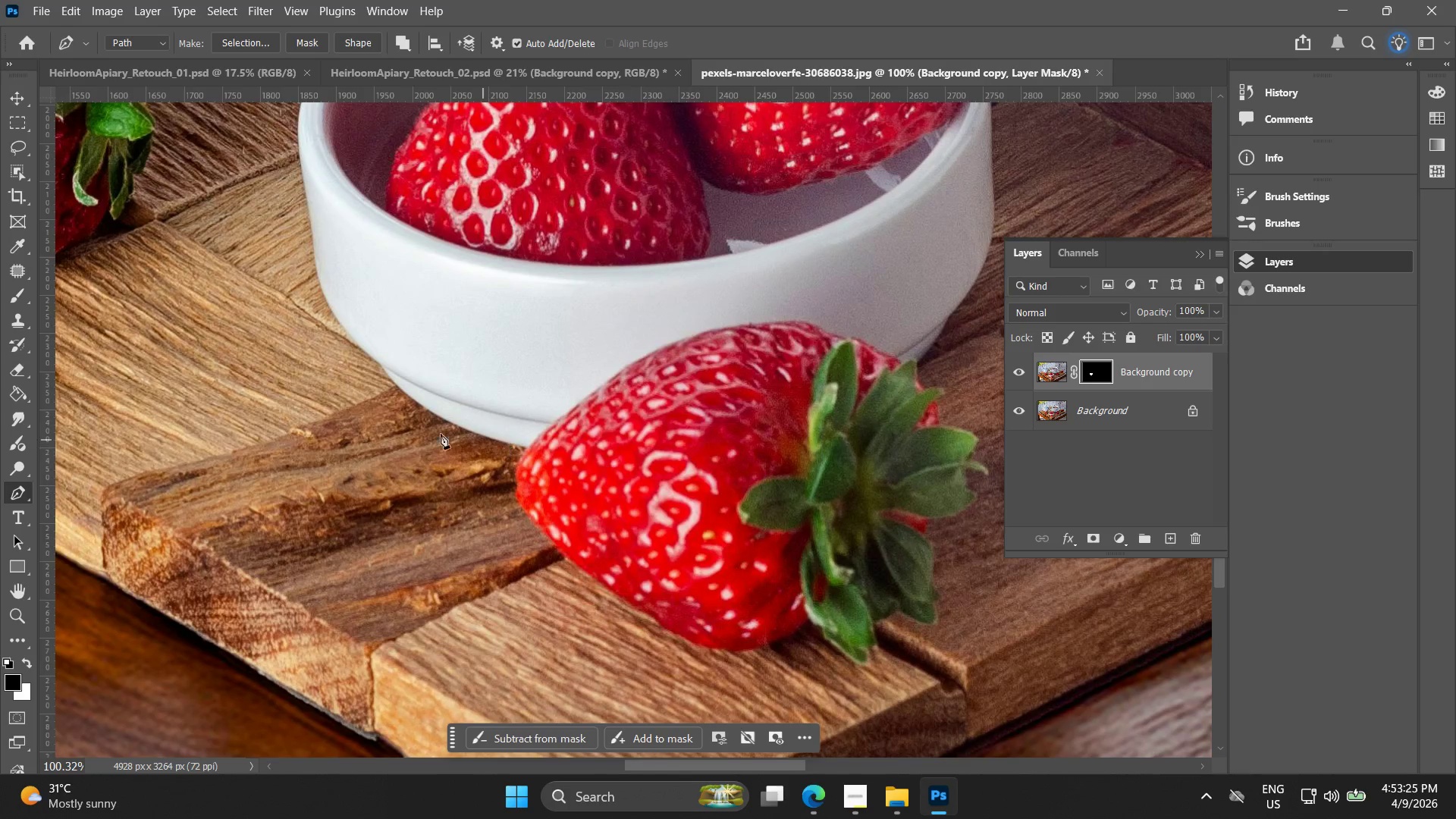 
left_click([26, 488])
 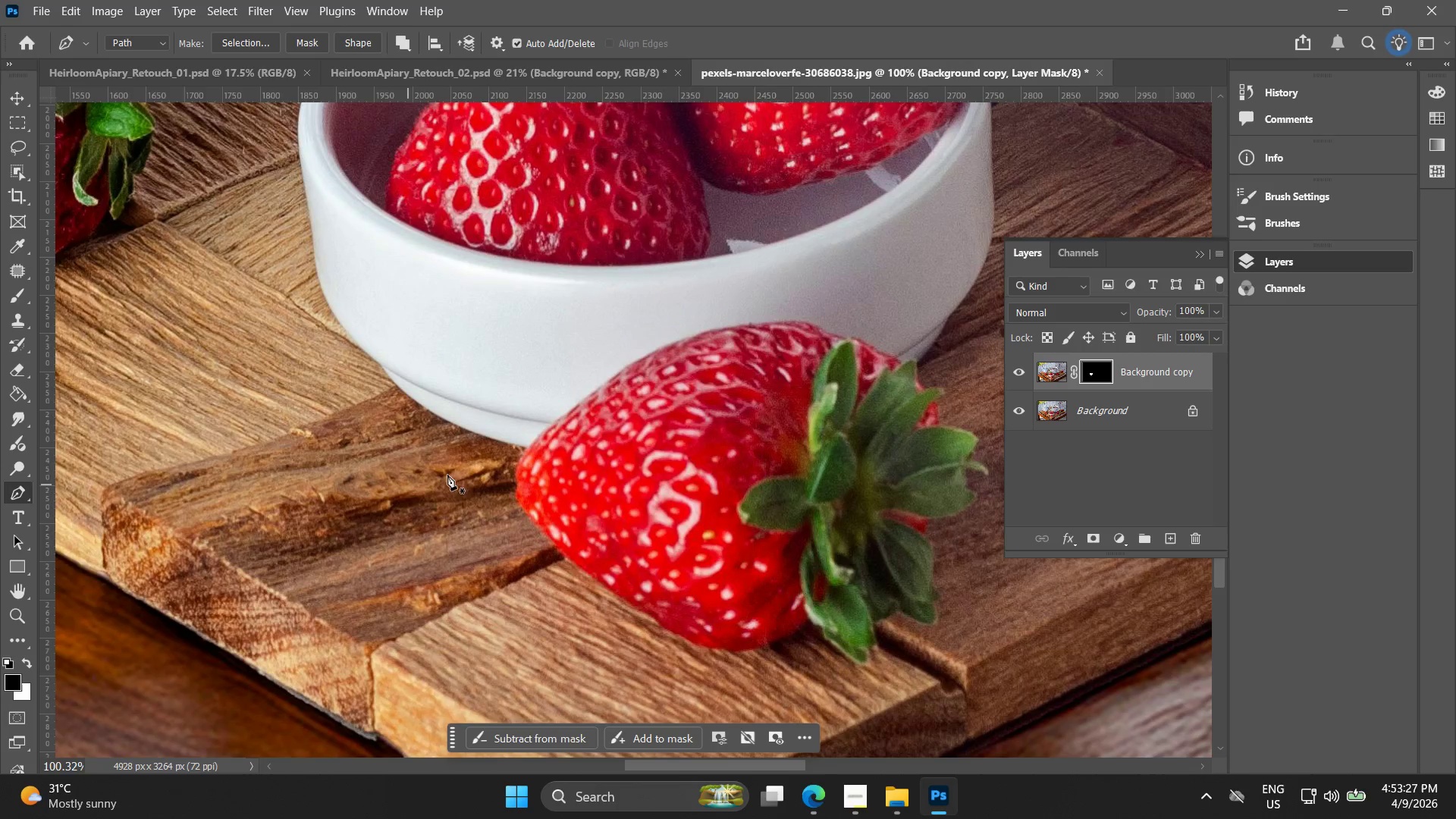 
hold_key(key=AltLeft, duration=0.58)
scroll: coordinate [500, 453], scroll_direction: up, amount: 10.0
 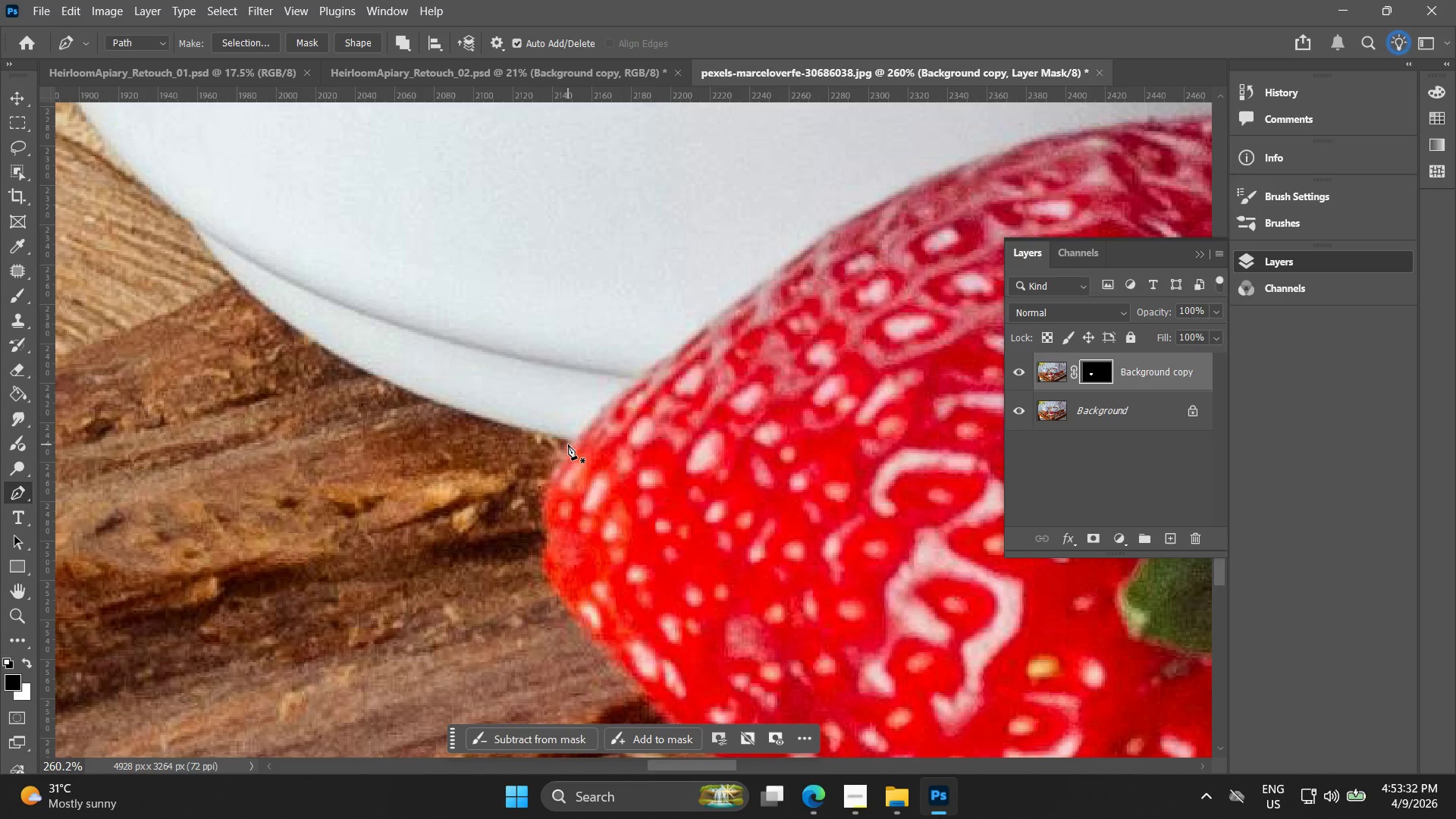 
wait(5.27)
 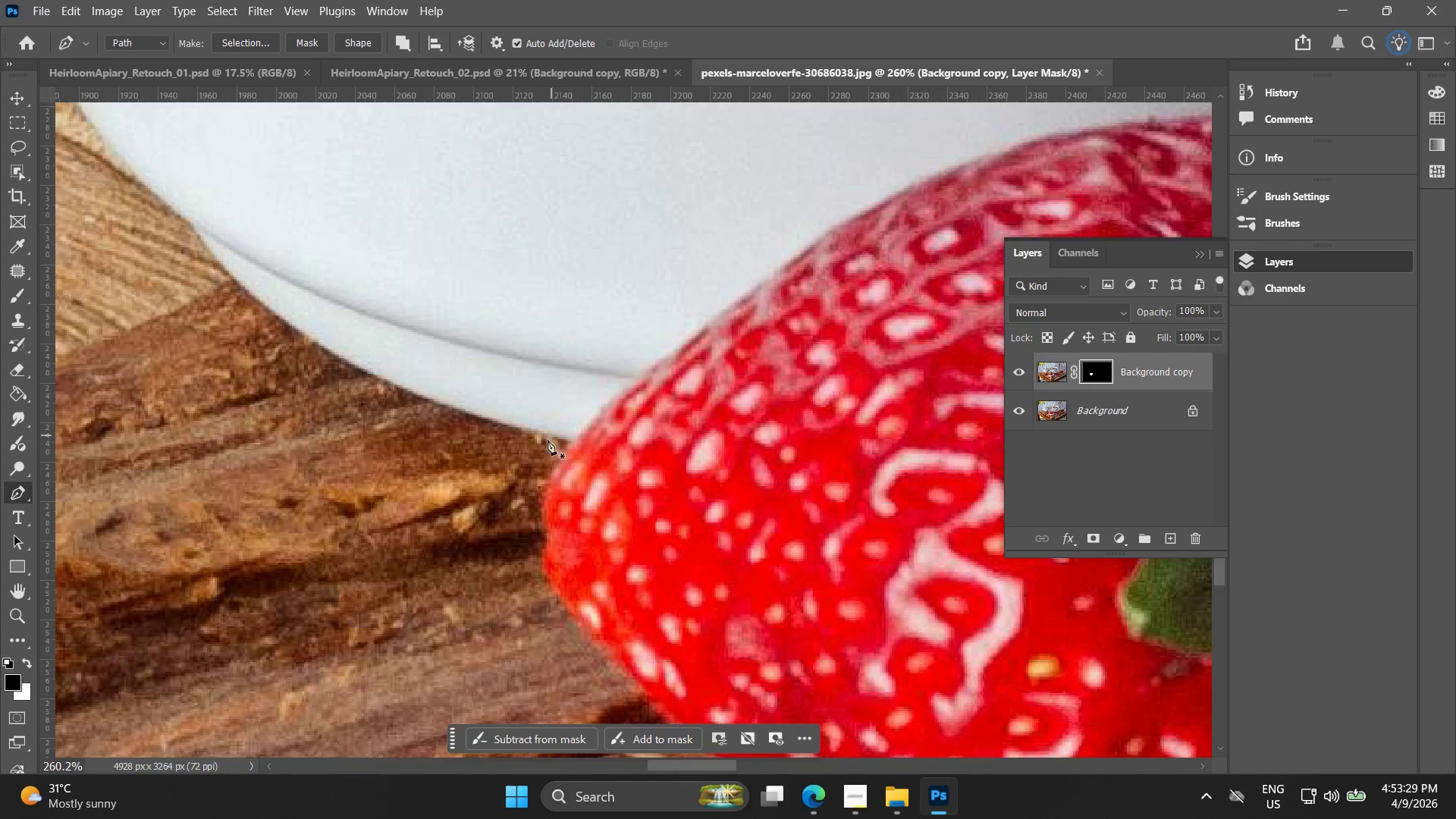 
hold_key(key=AltLeft, duration=0.36)
scroll: coordinate [561, 446], scroll_direction: down, amount: 3.0
 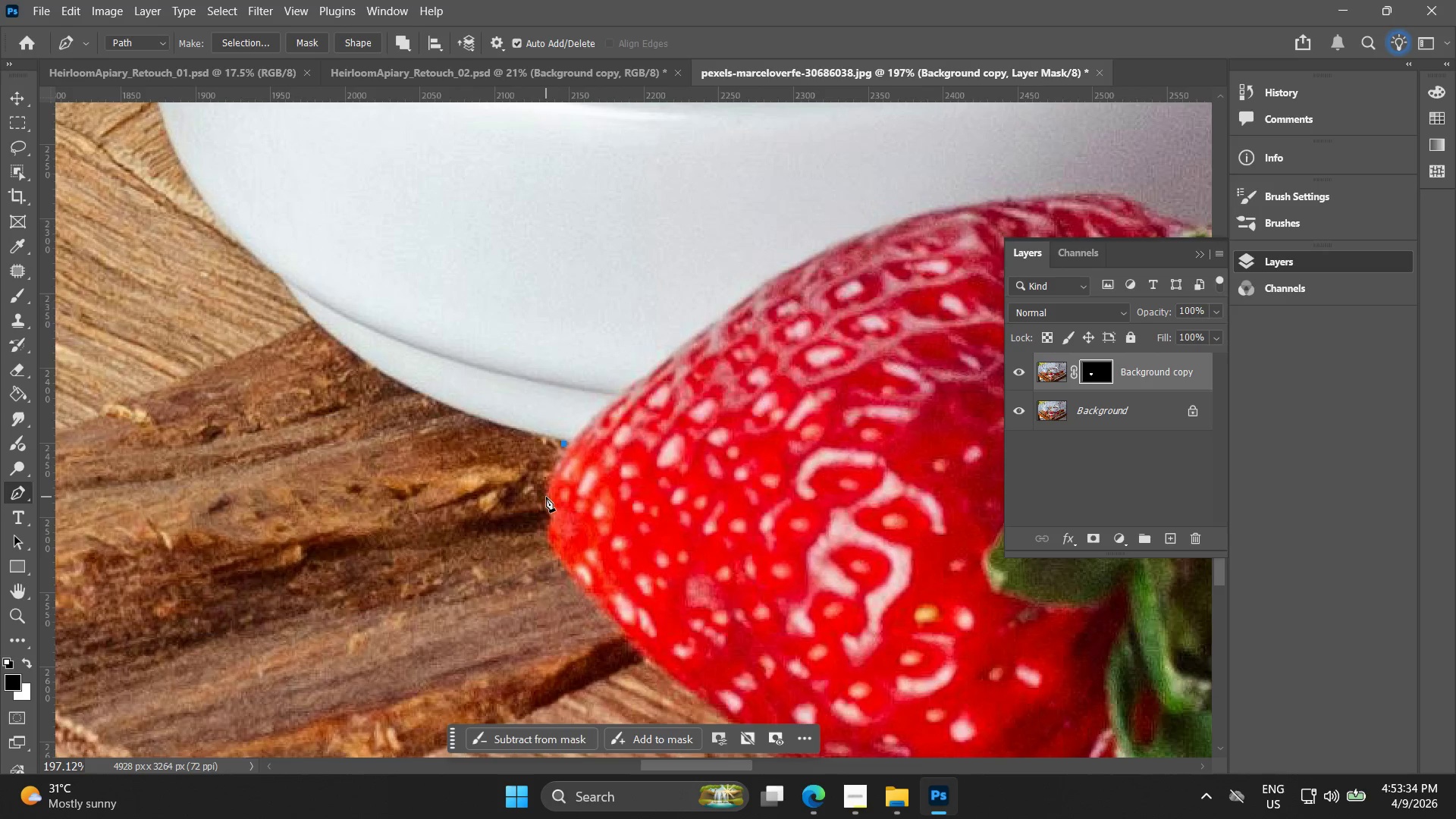 
left_click_drag(start_coordinate=[543, 498], to_coordinate=[546, 556])
 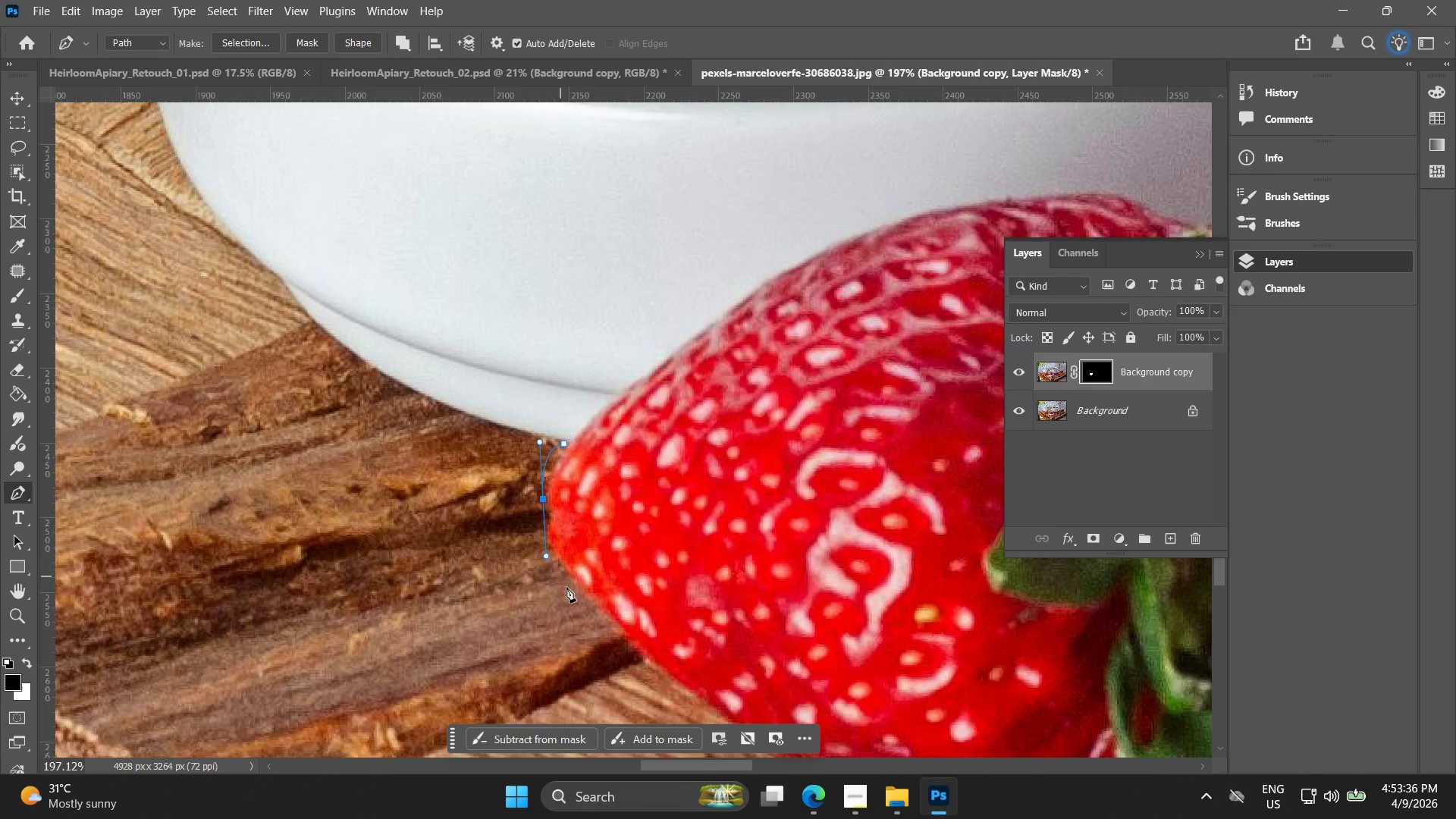 
hold_key(key=Space, duration=0.44)
 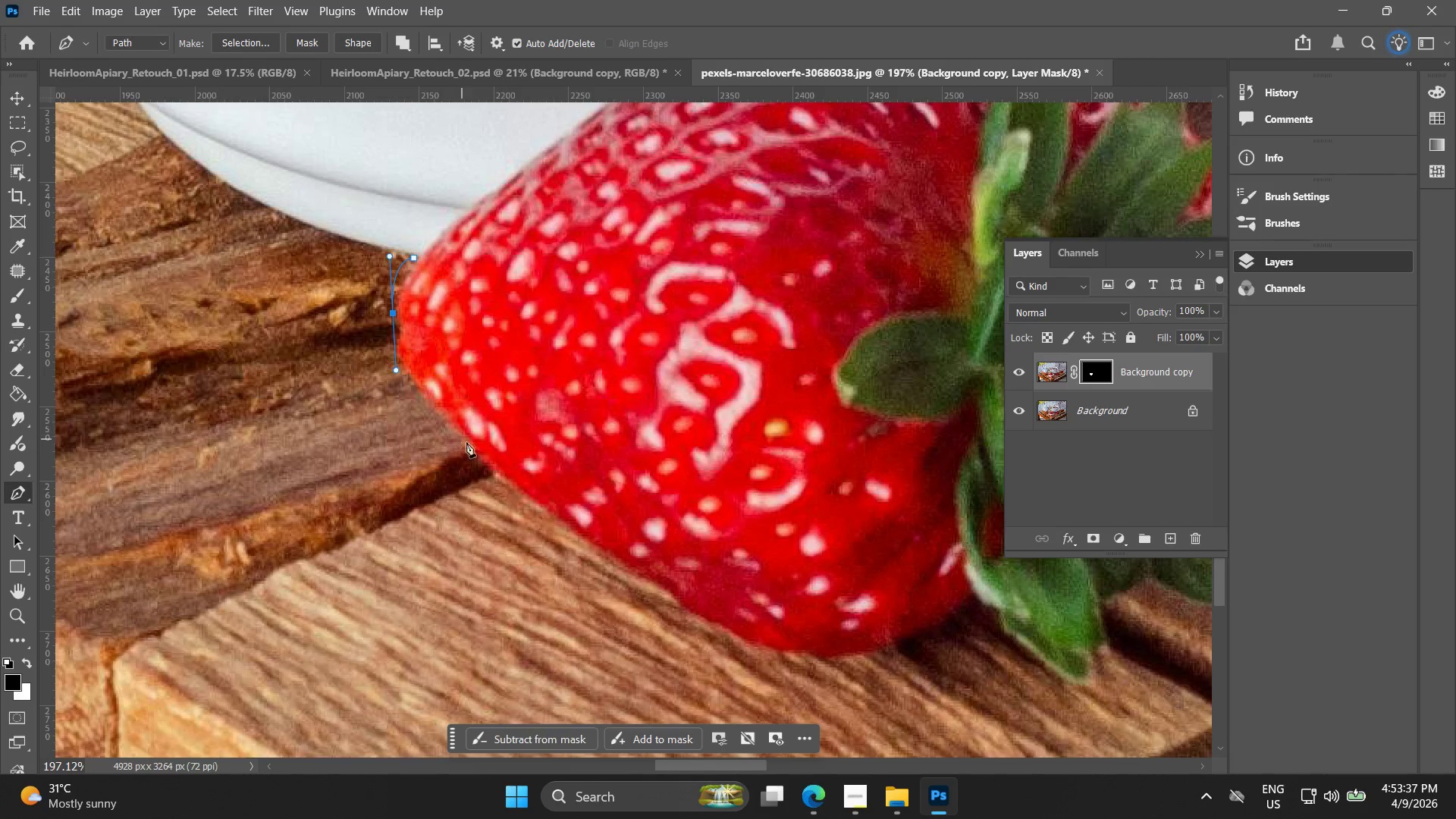 
left_click_drag(start_coordinate=[554, 573], to_coordinate=[403, 387])
 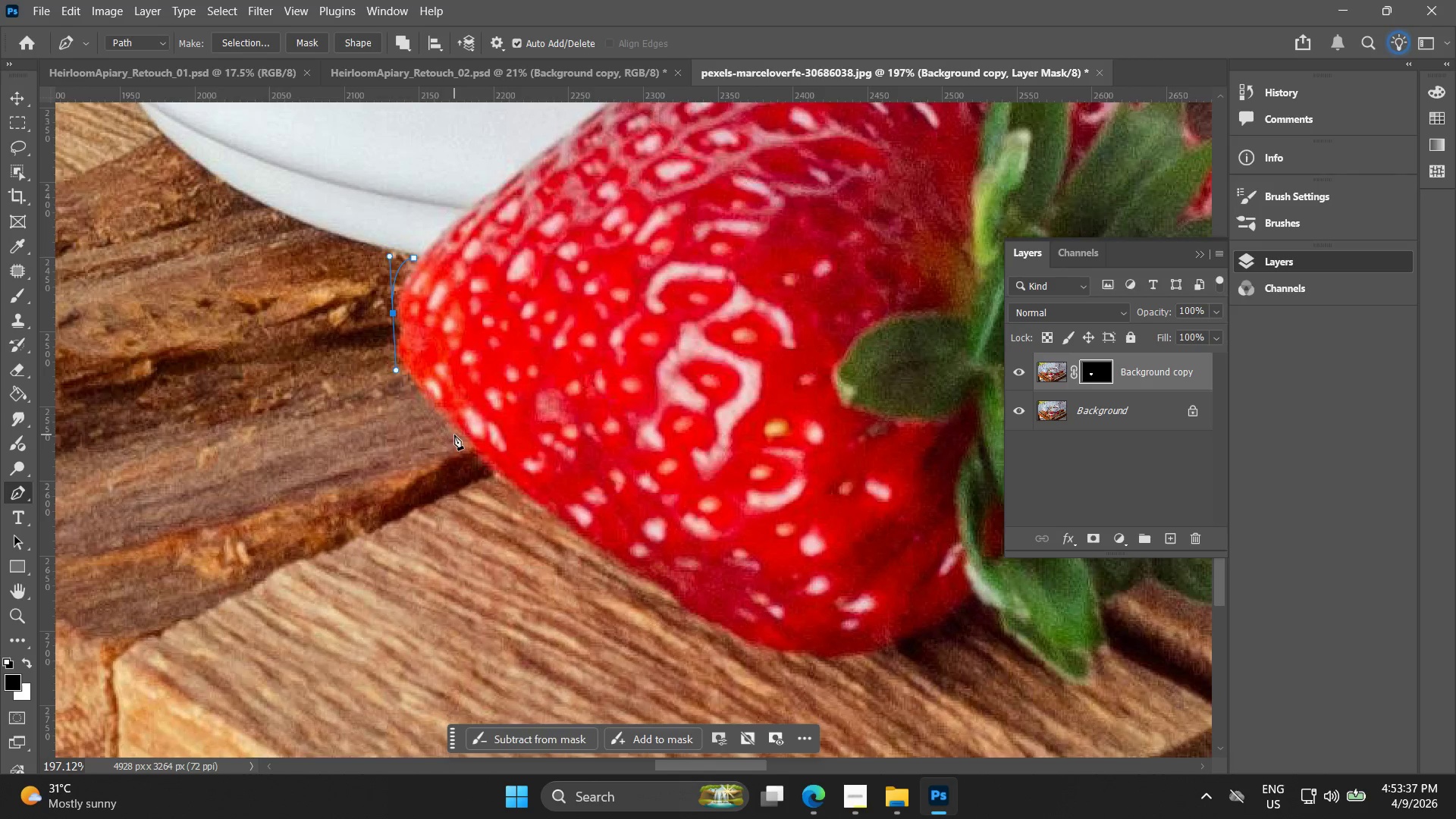 
left_click_drag(start_coordinate=[466, 441], to_coordinate=[488, 474])
 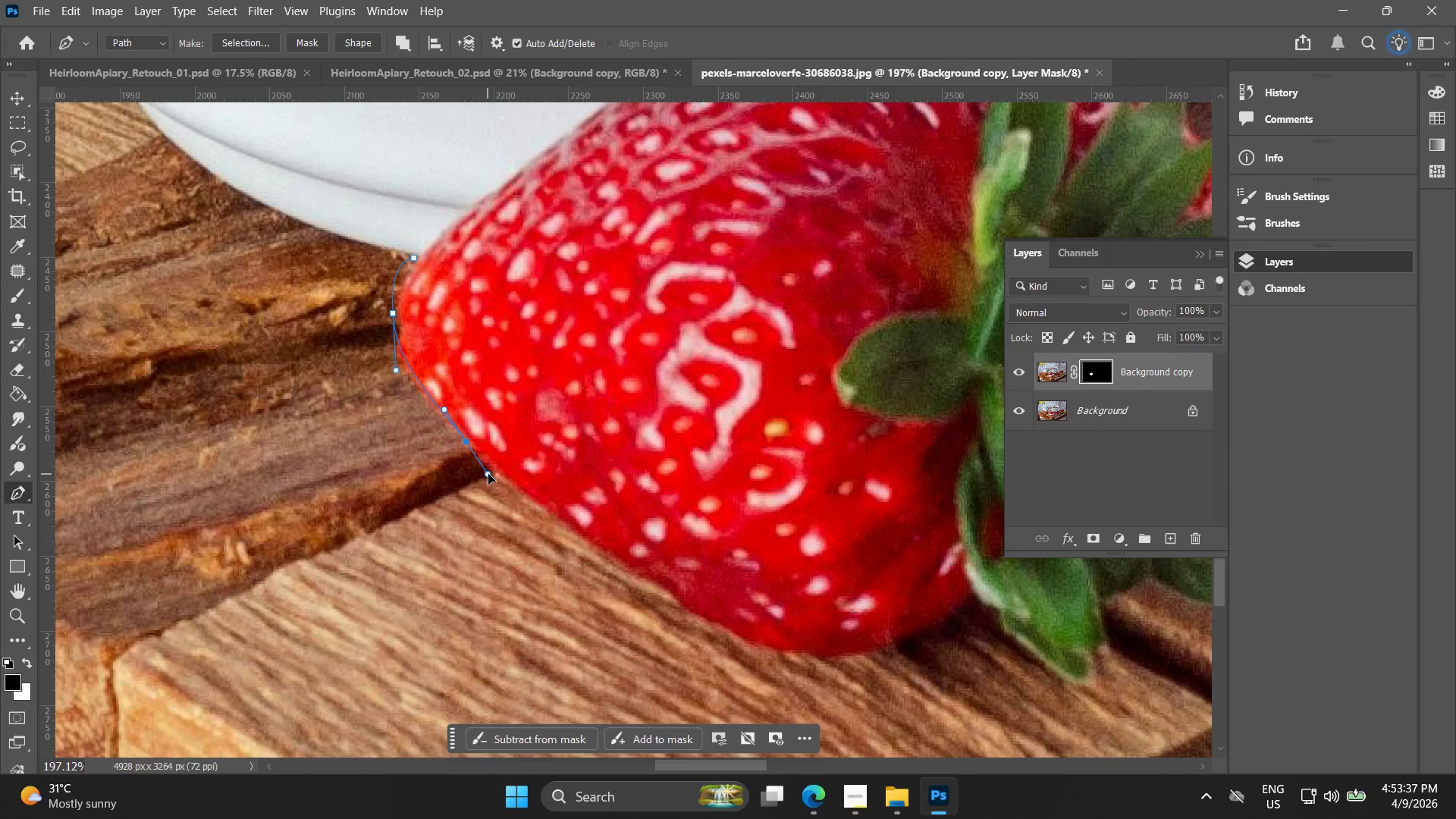 
key(Control+Z)
 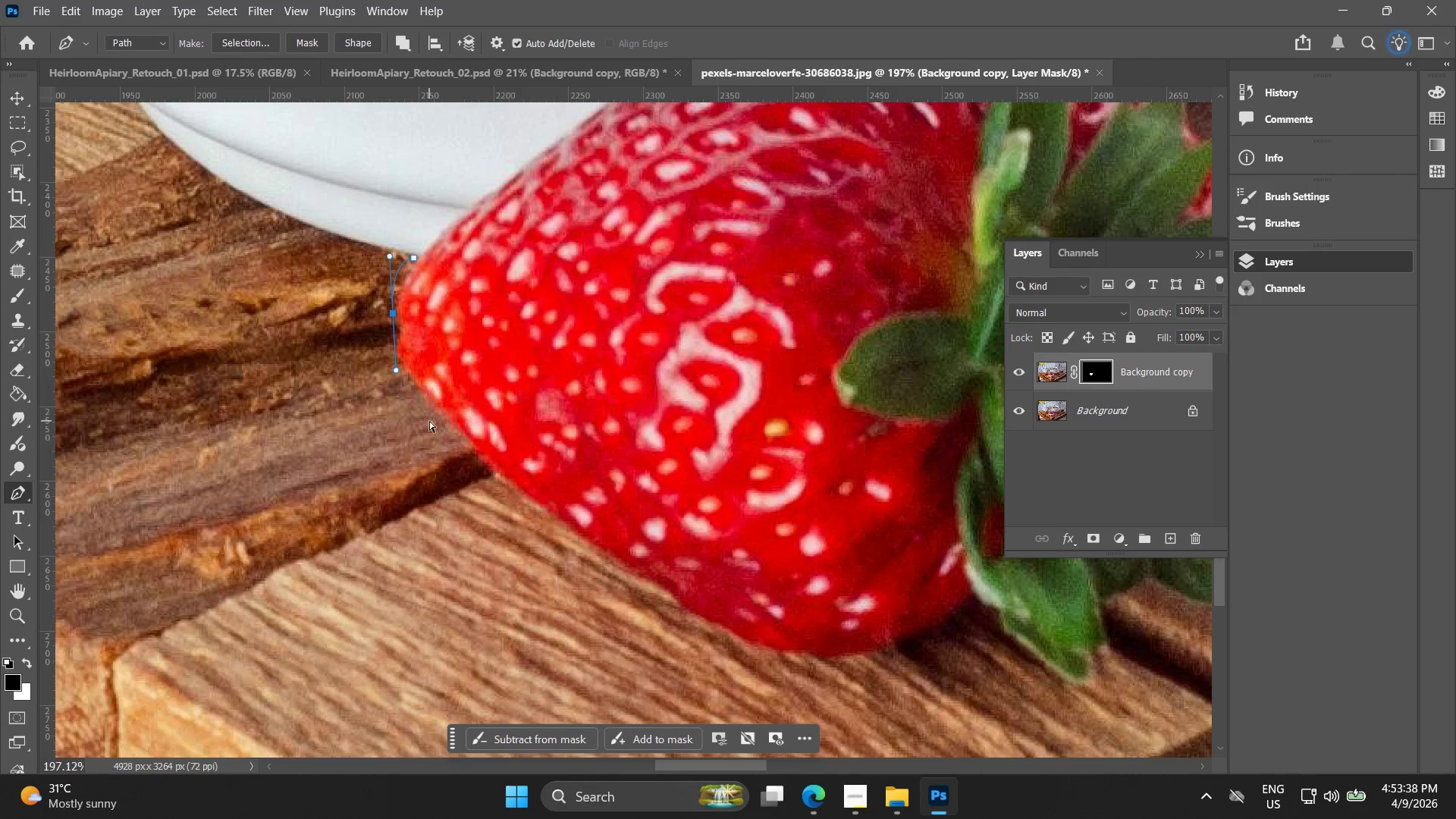 
key(Control+Z)
 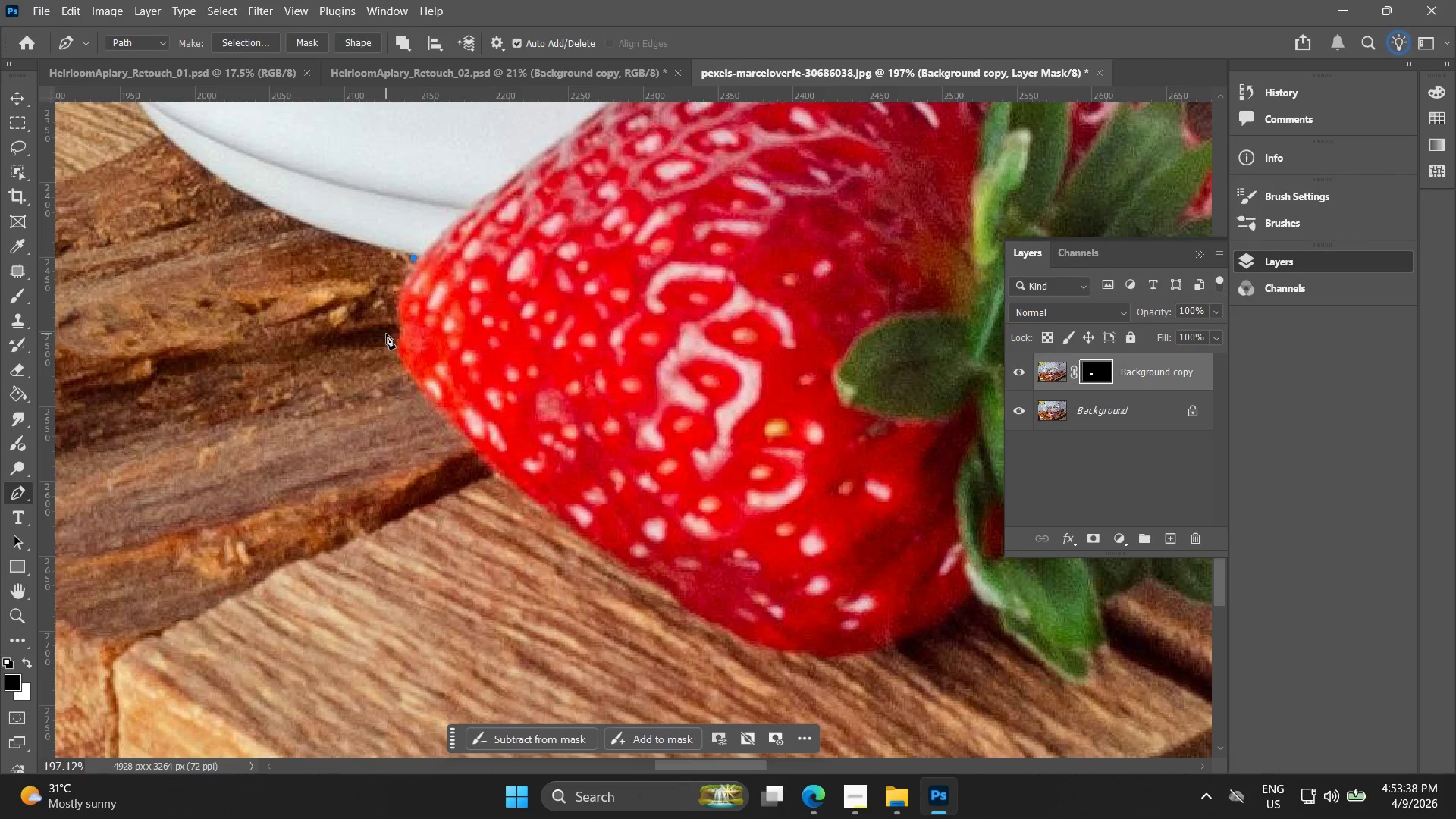 
left_click_drag(start_coordinate=[389, 337], to_coordinate=[398, 378])
 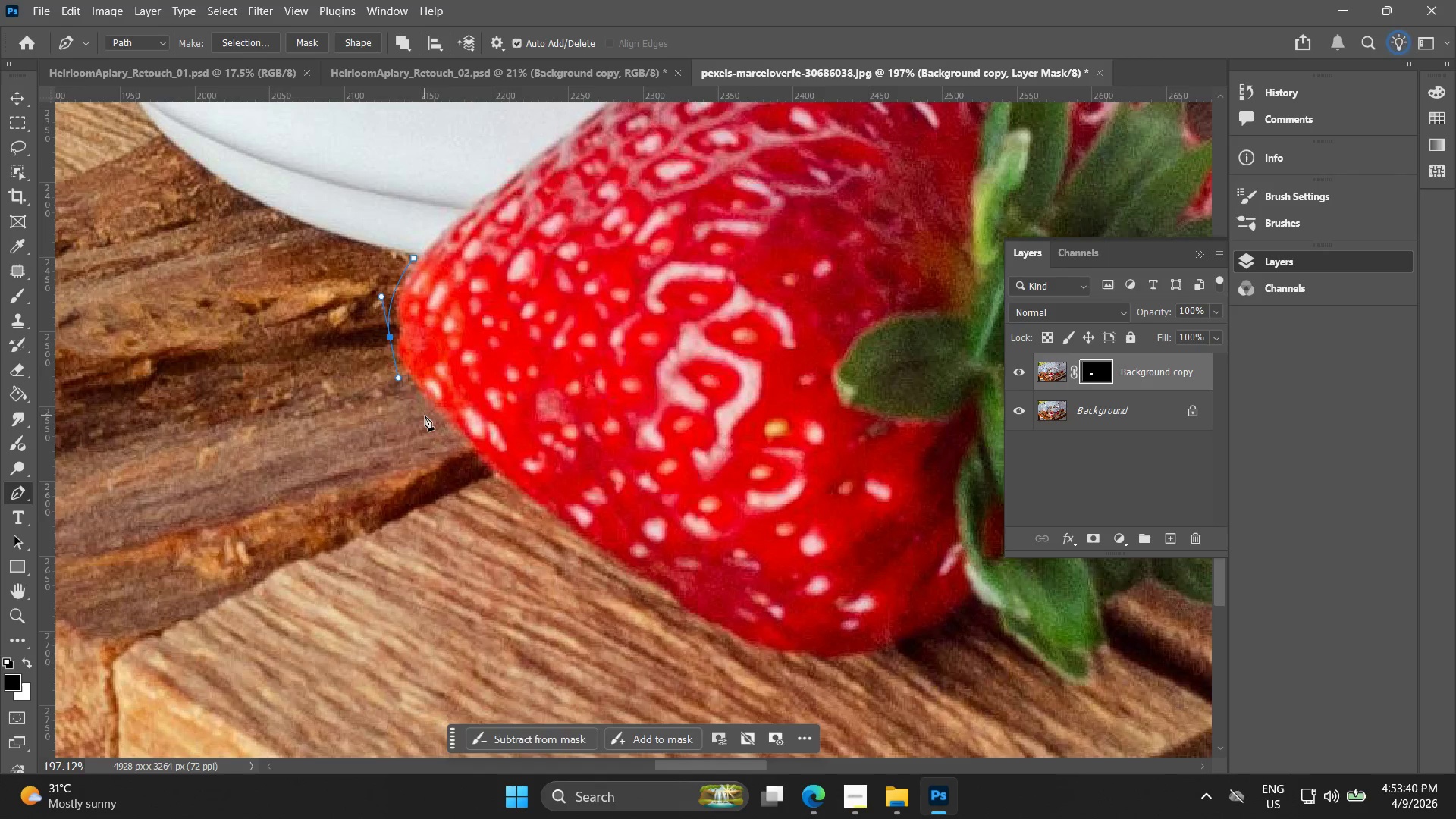 
left_click_drag(start_coordinate=[427, 417], to_coordinate=[450, 442])
 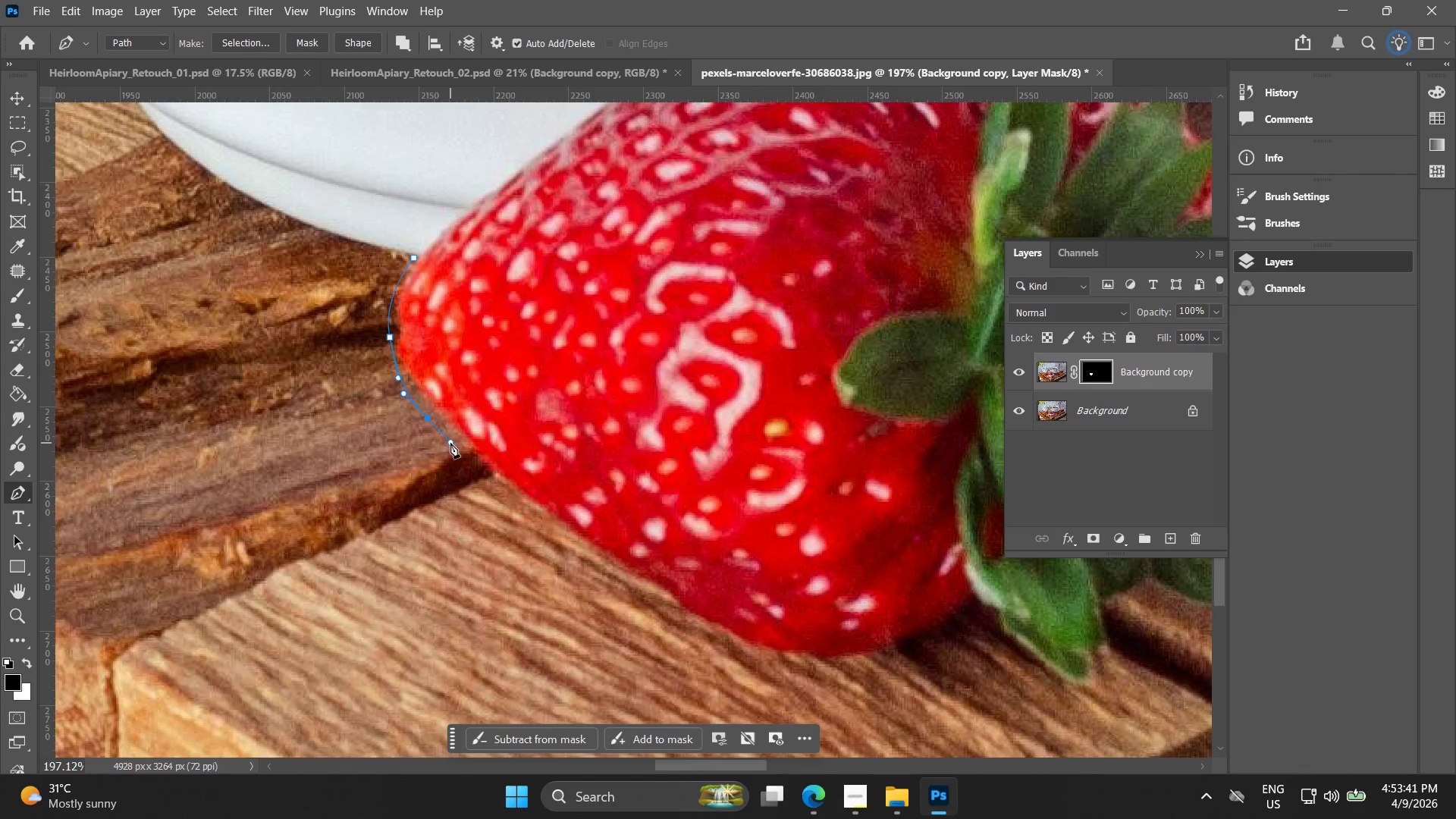 
key(Control+ControlLeft)
 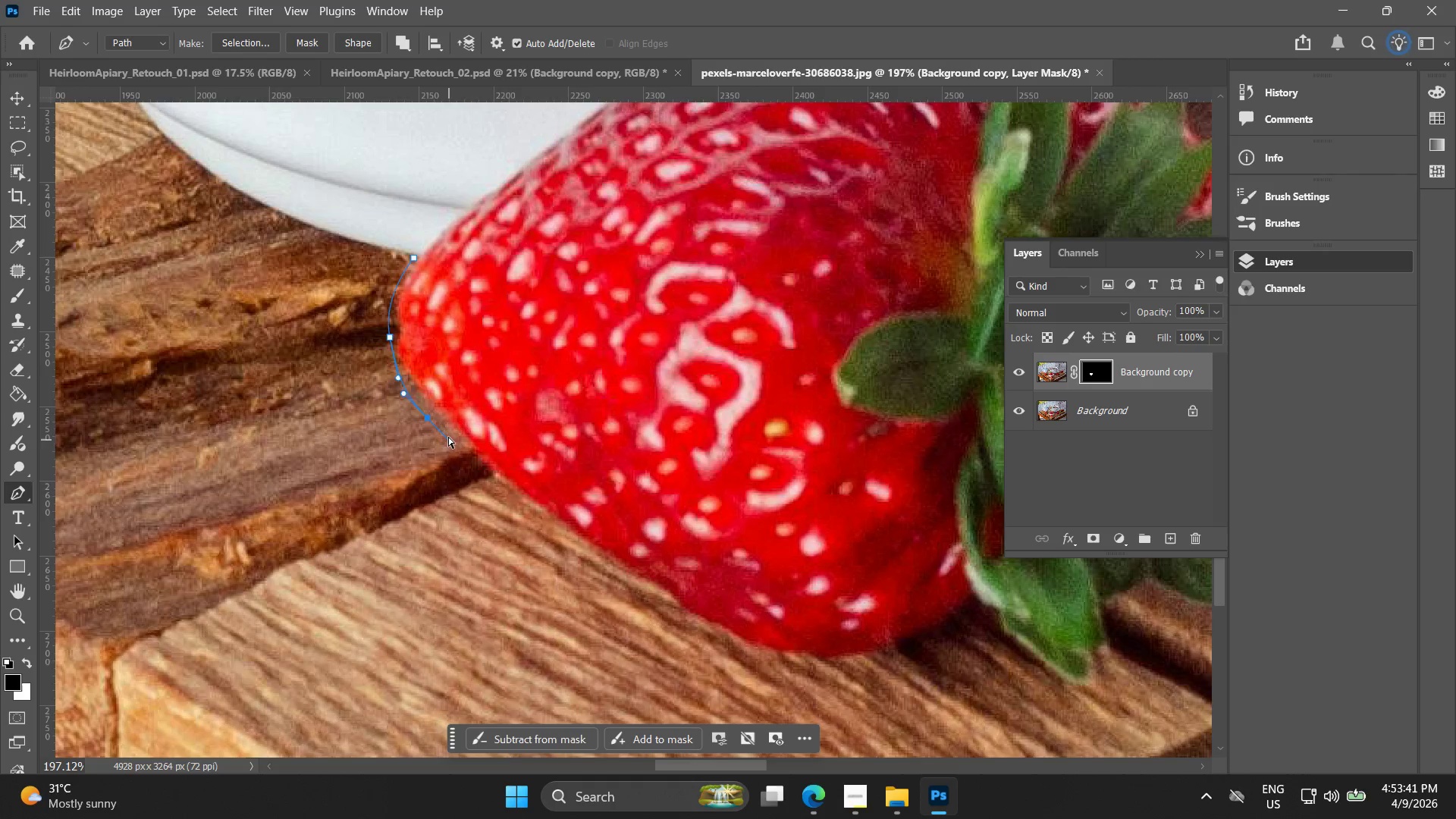 
key(Control+Z)
 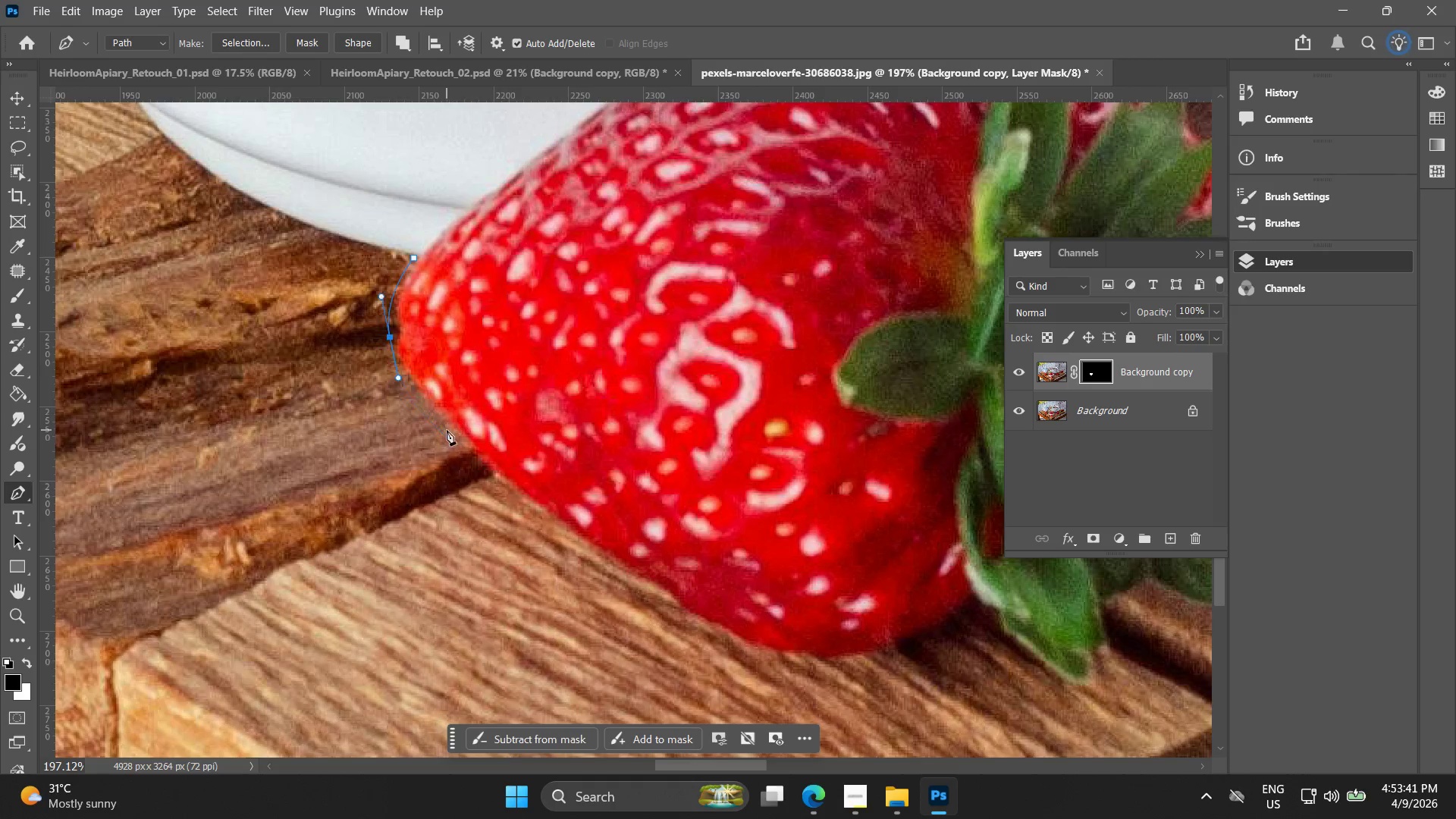 
left_click_drag(start_coordinate=[447, 430], to_coordinate=[489, 475])
 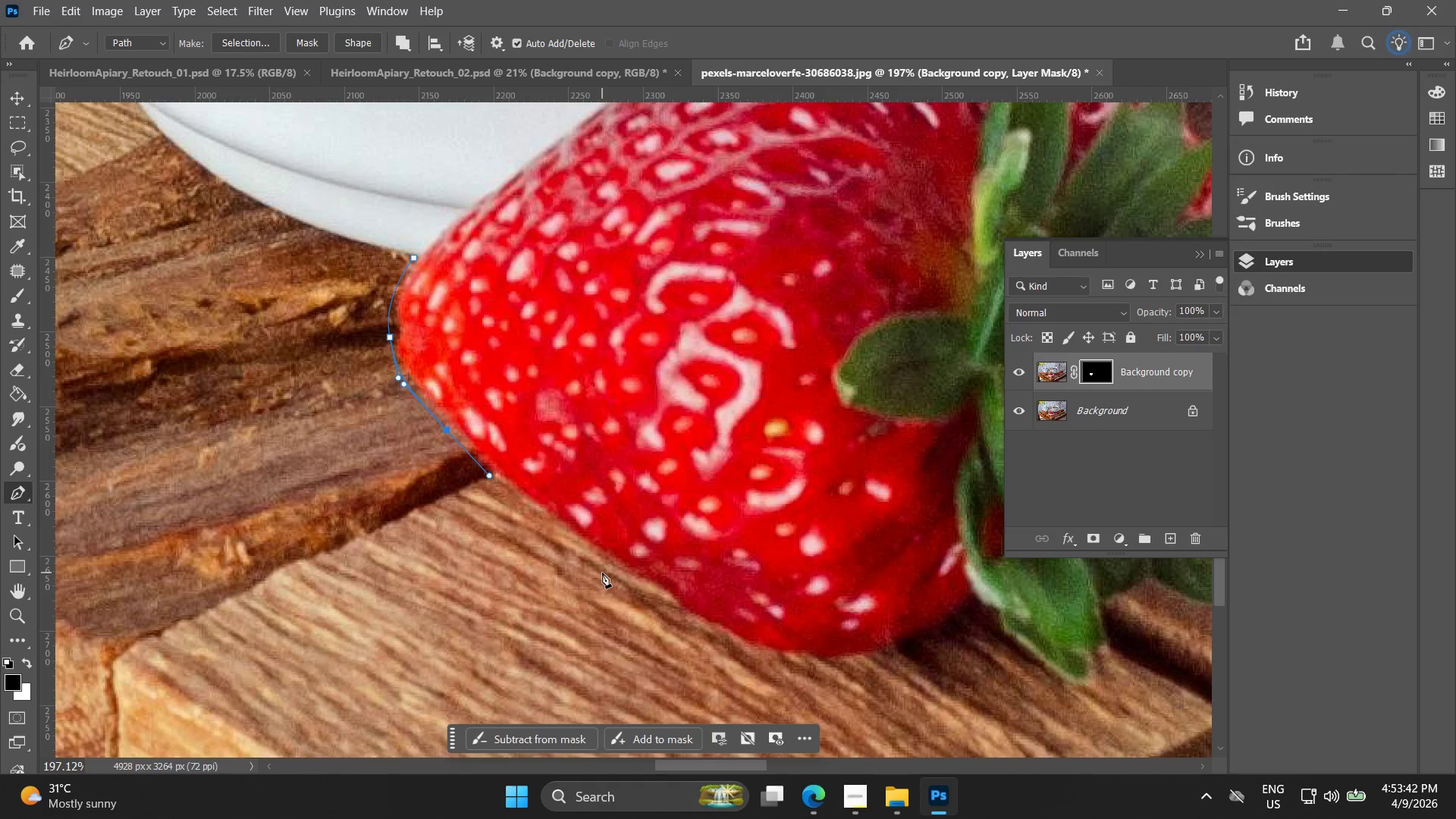 
left_click_drag(start_coordinate=[605, 576], to_coordinate=[637, 602])
 